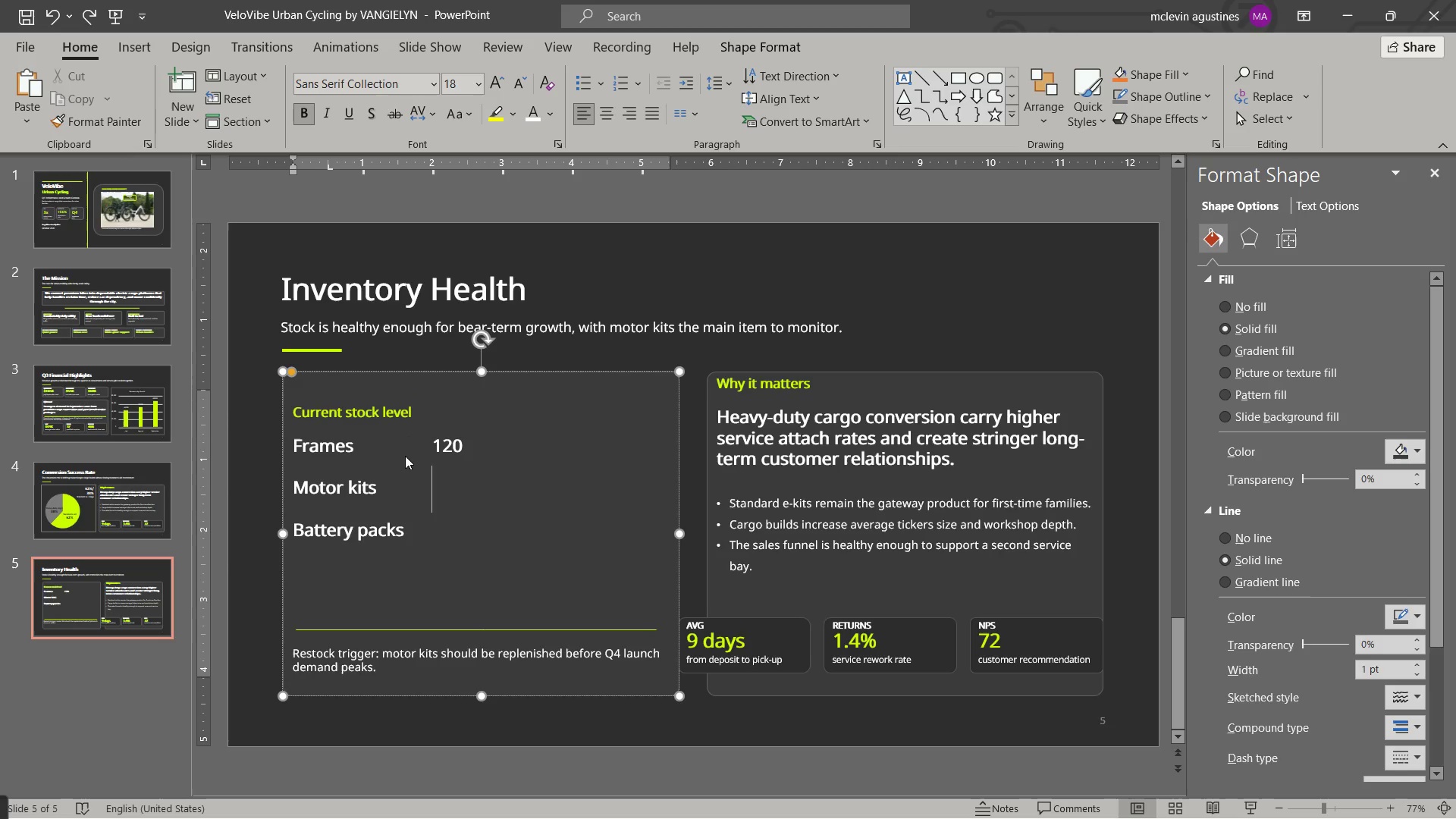 
key(Numpad8)
 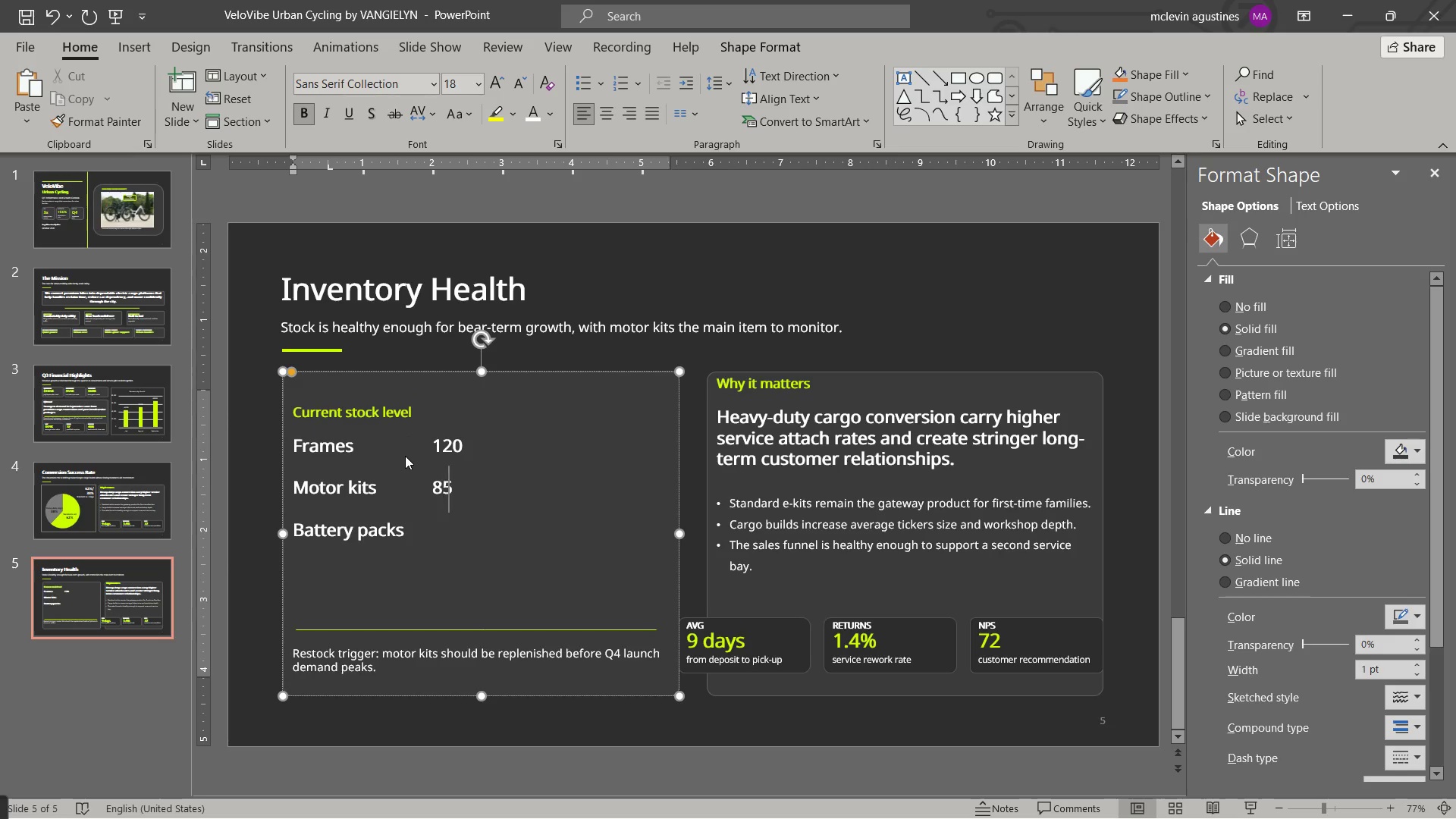 
key(Numpad5)
 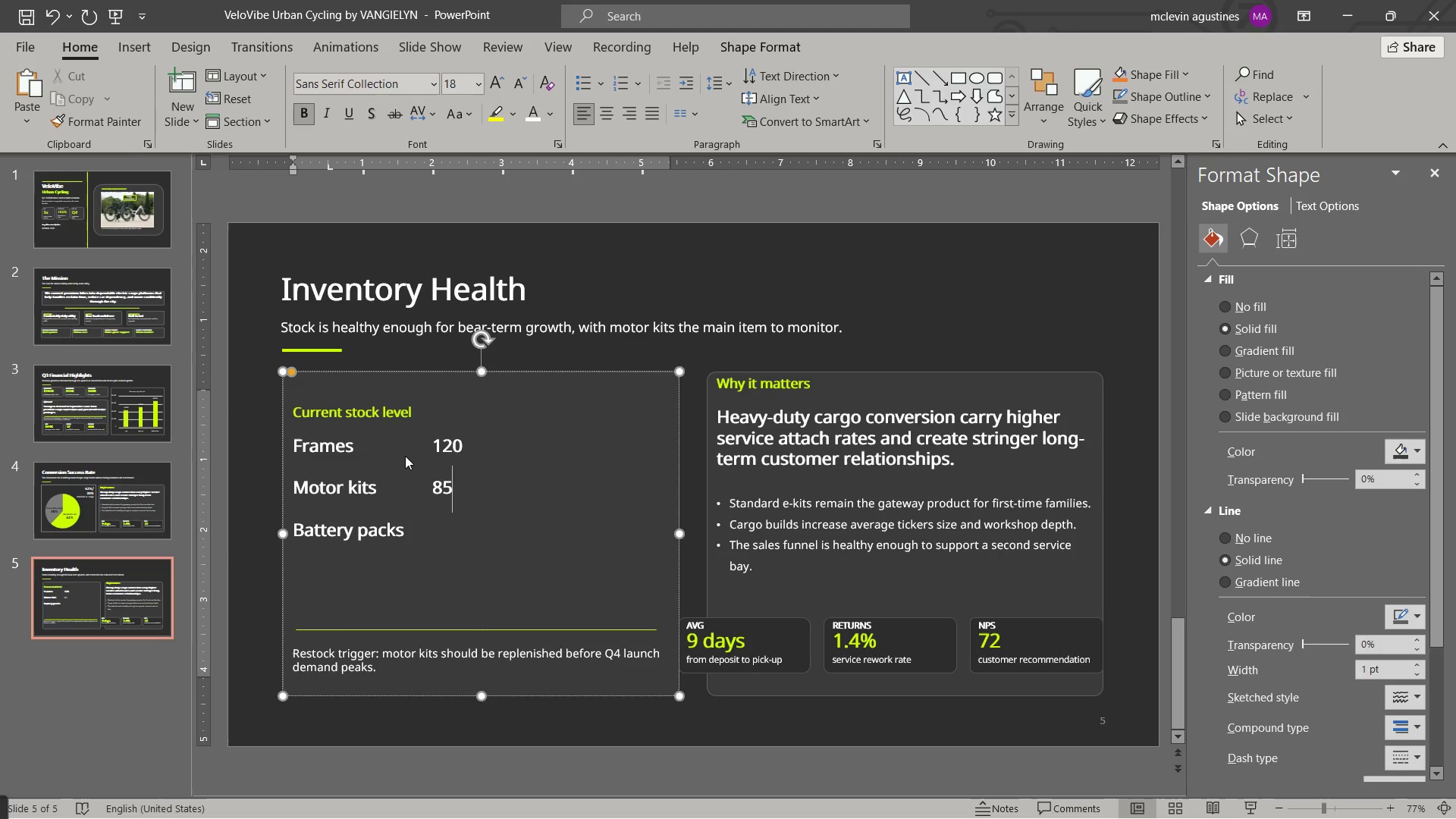 
key(ArrowDown)
 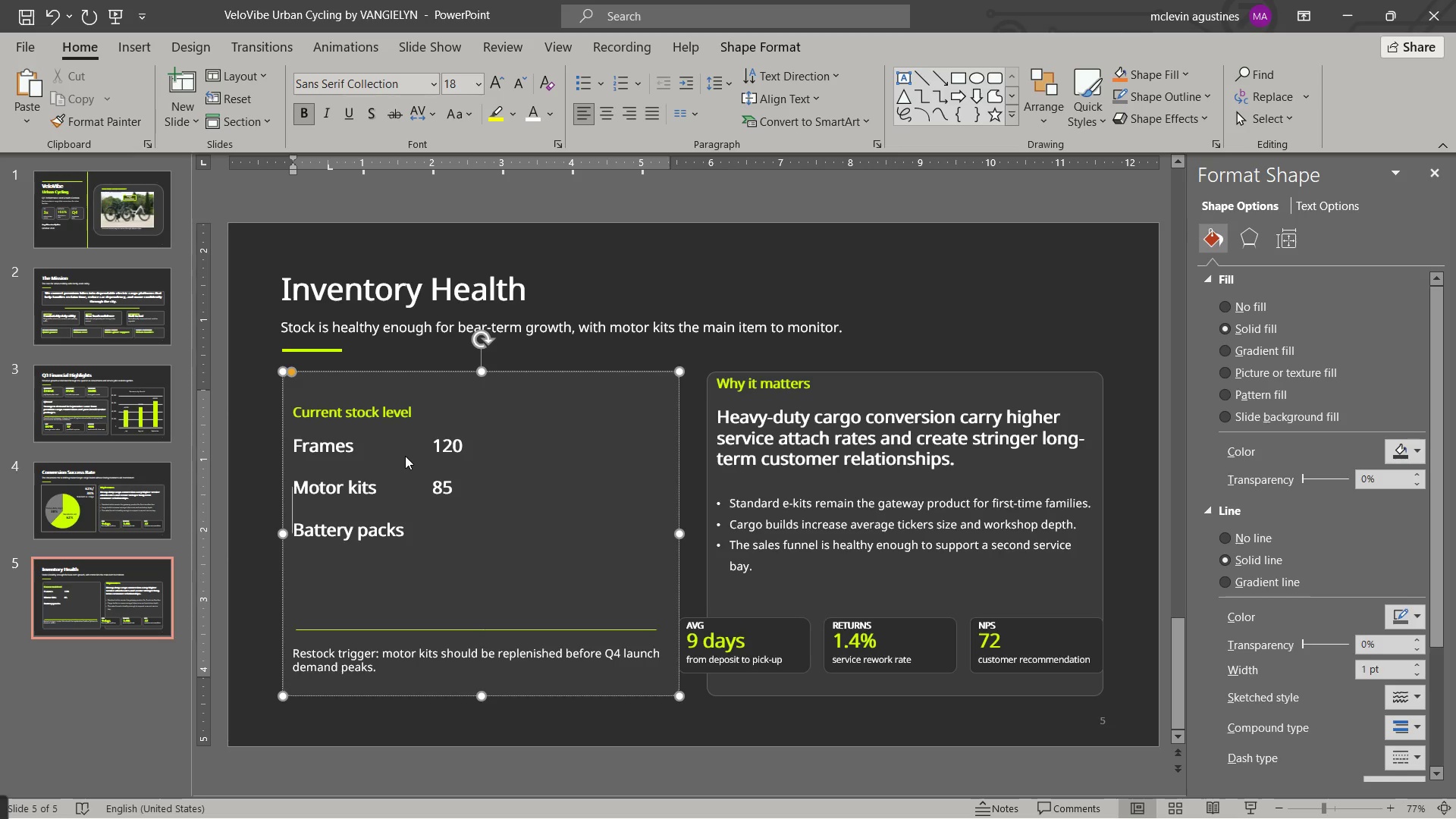 
key(ArrowDown)
 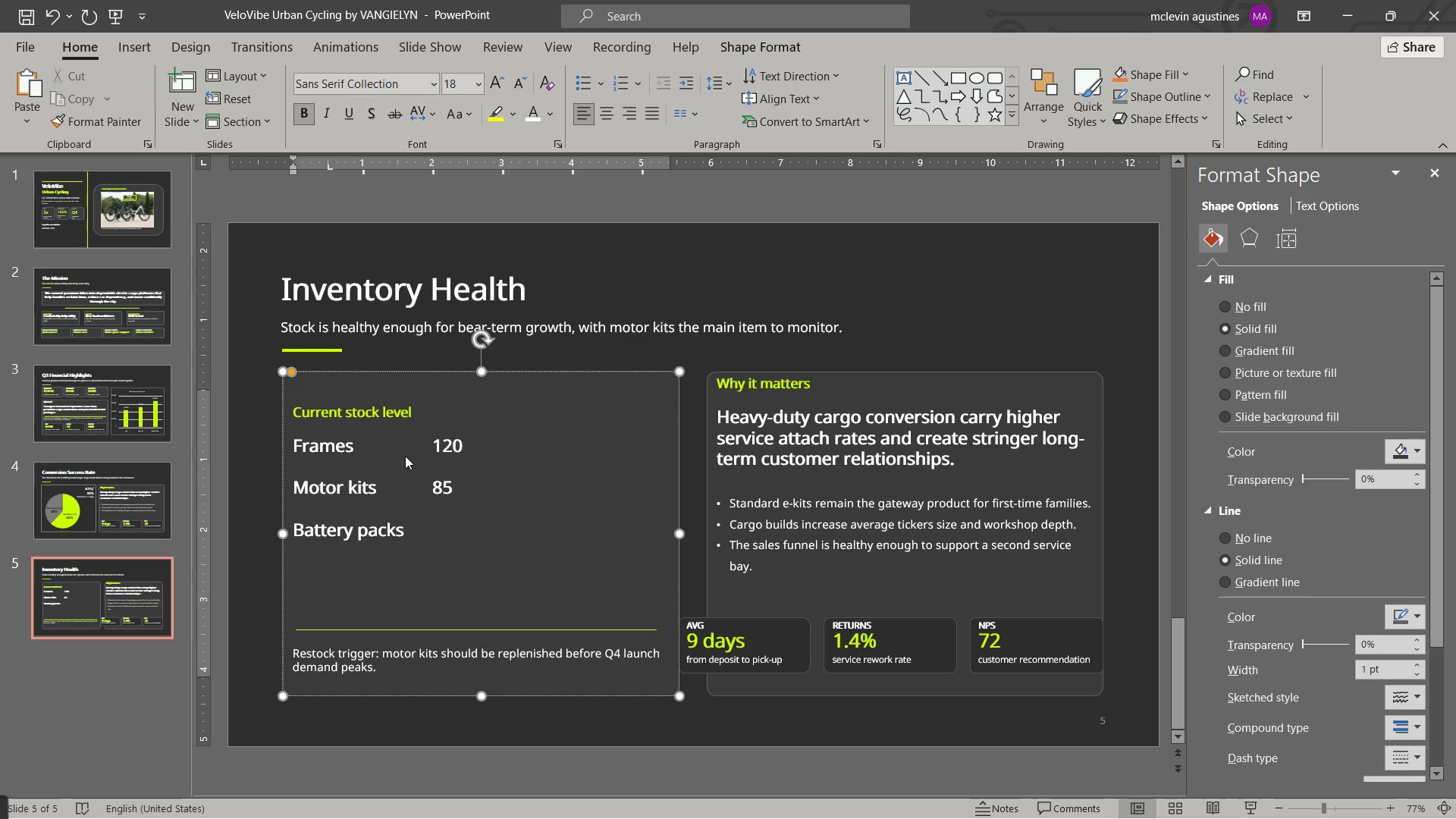 
key(Tab)
 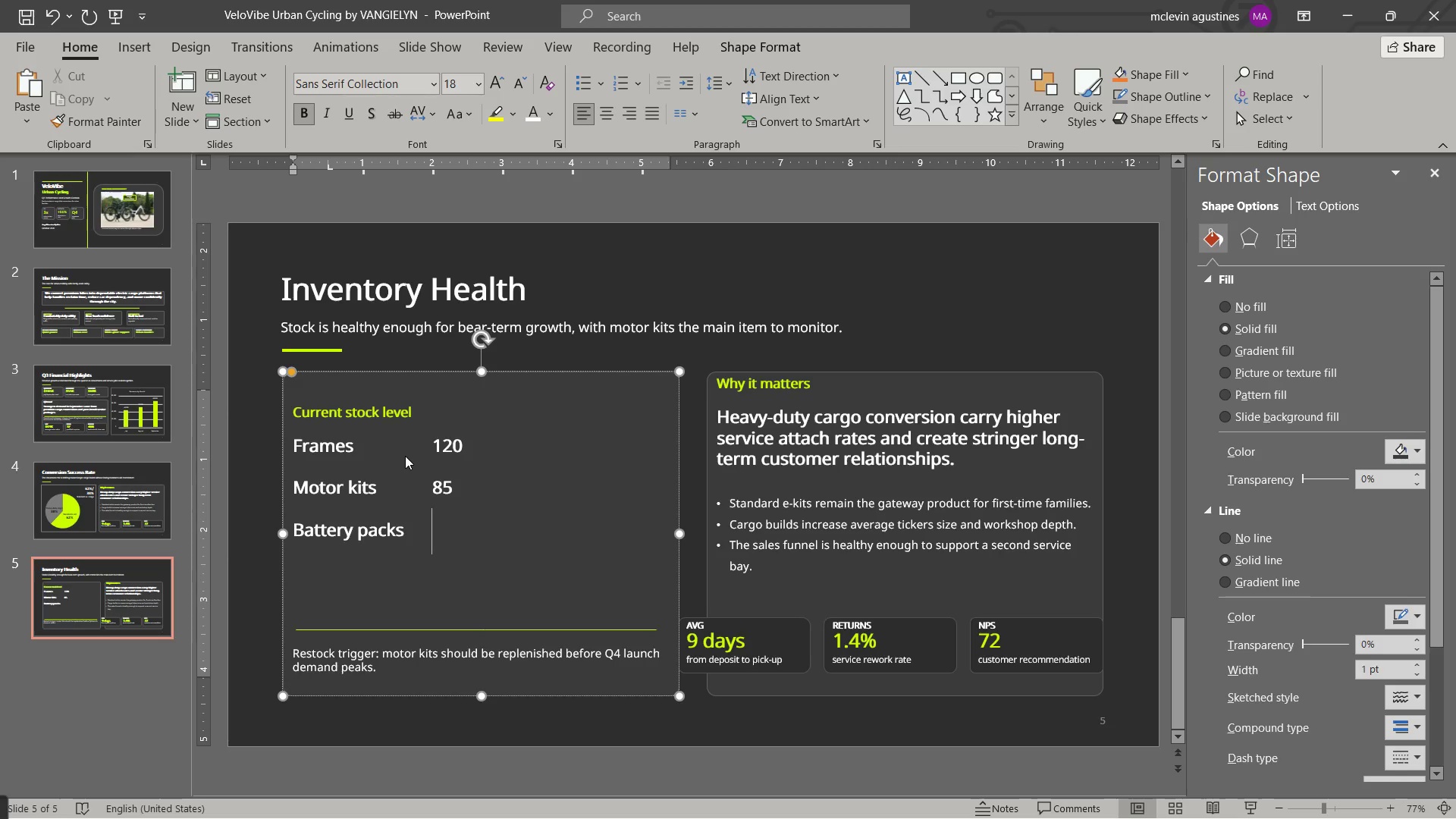 
key(Numpad4)
 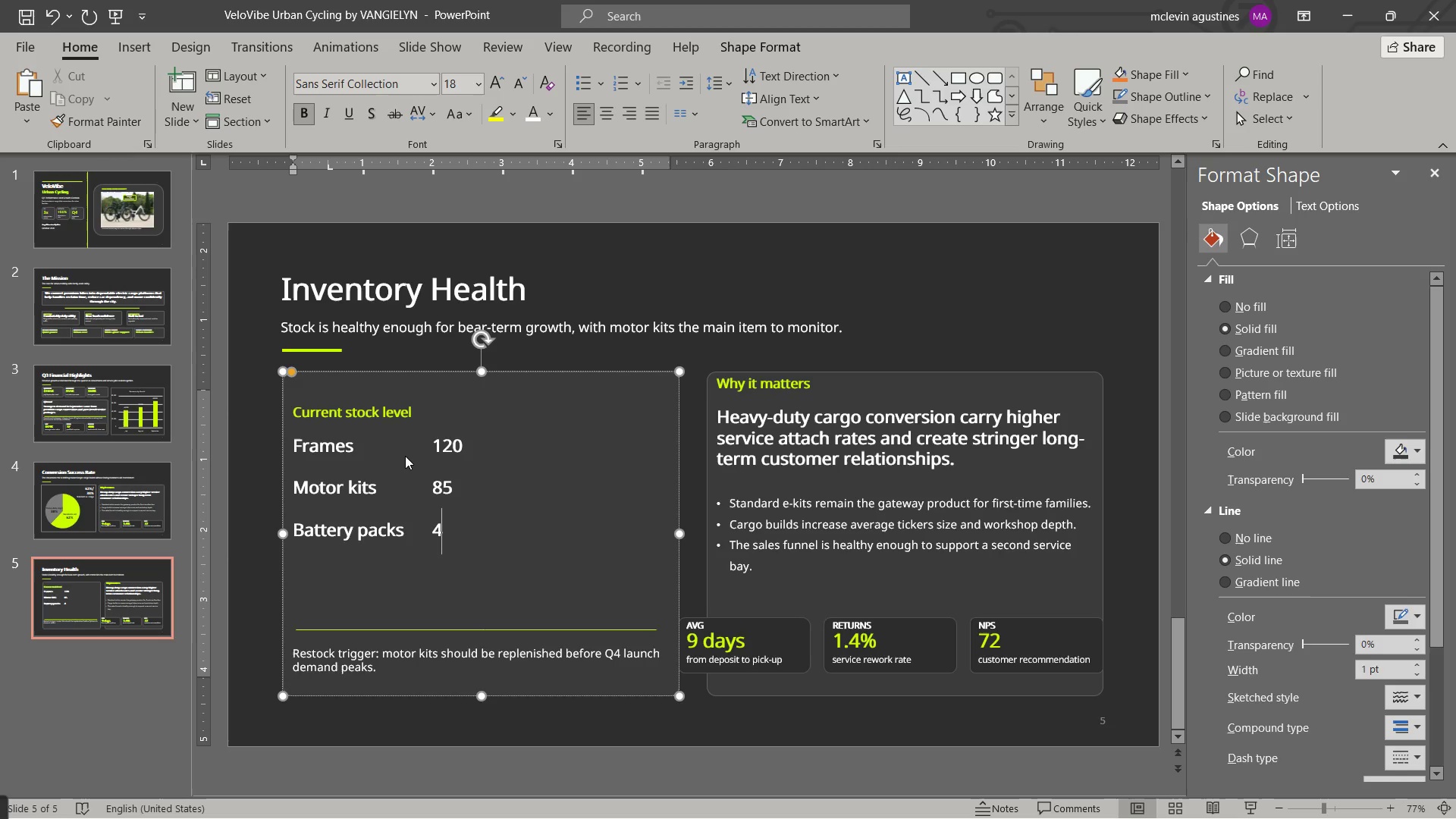 
key(ArrowLeft)
 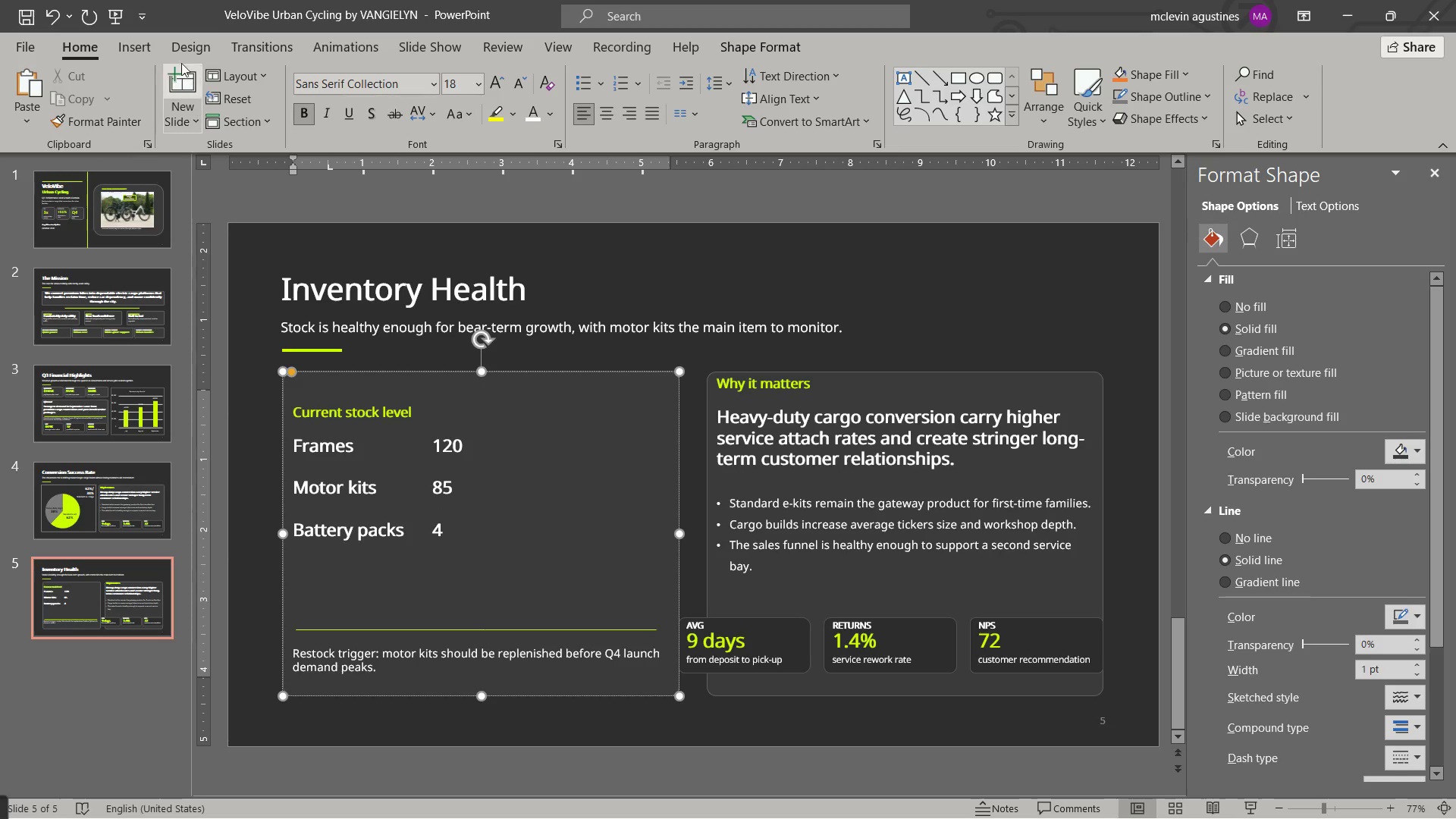 
left_click([149, 40])
 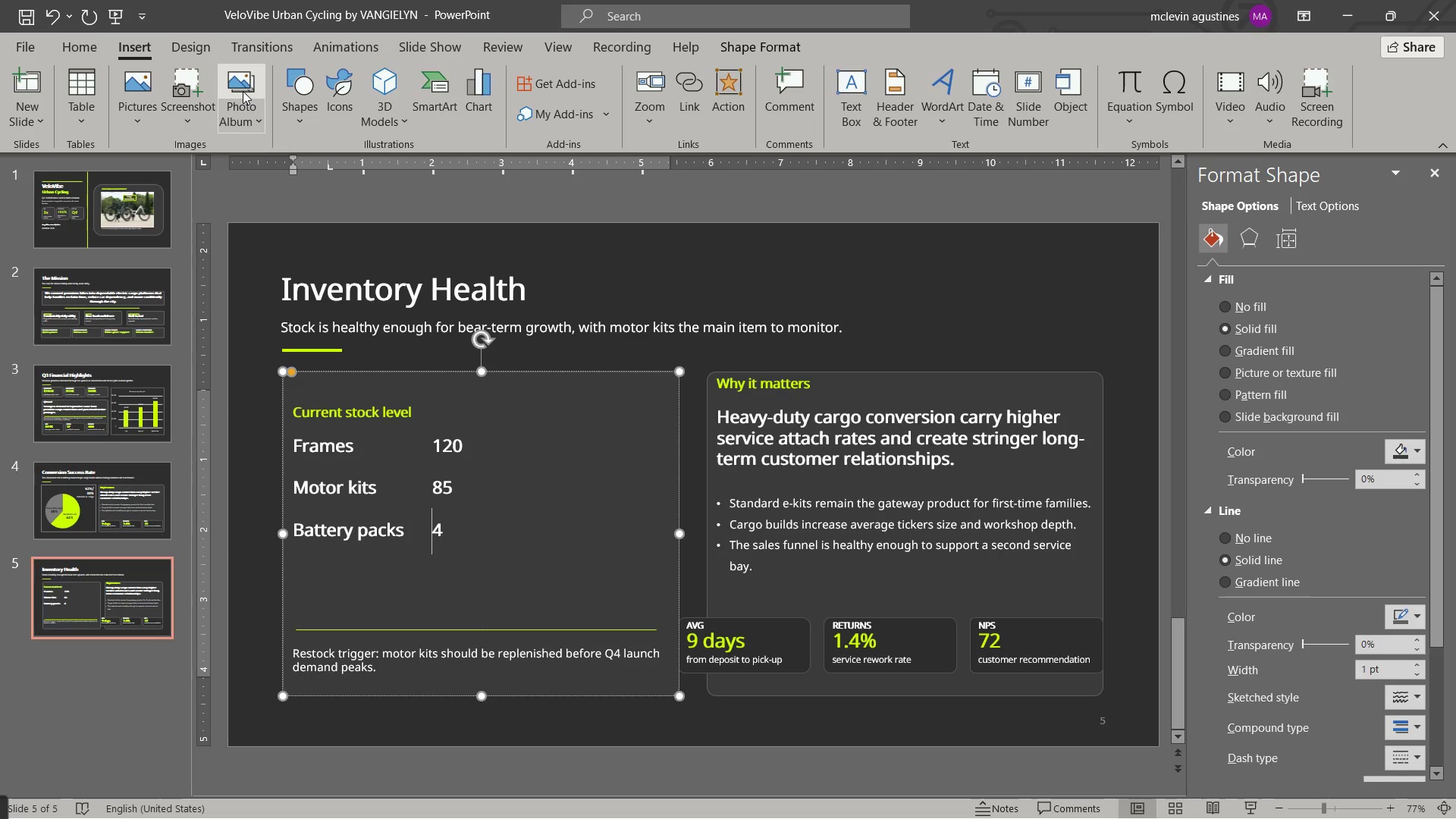 
mouse_move([337, 101])
 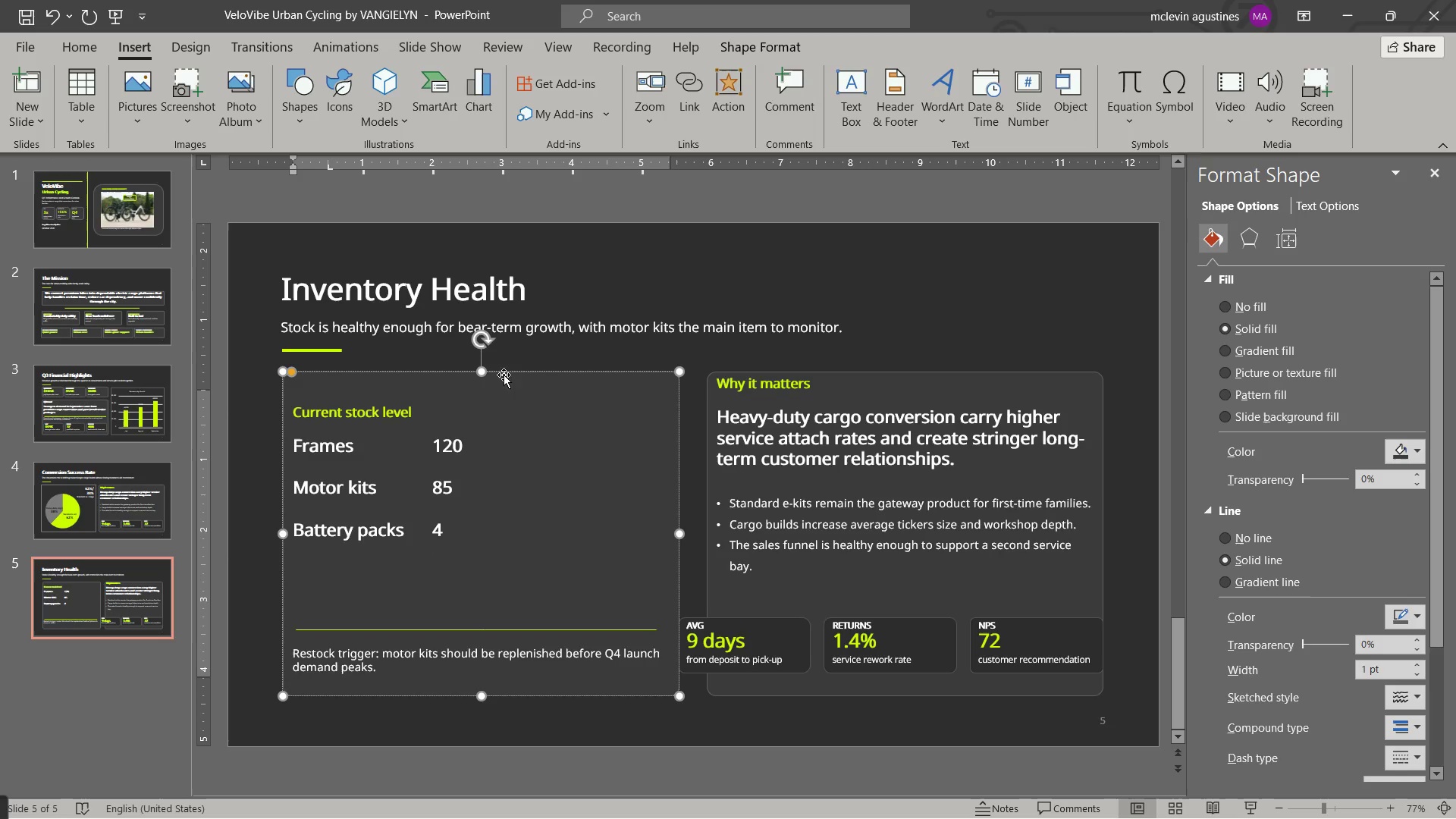 
left_click([547, 353])
 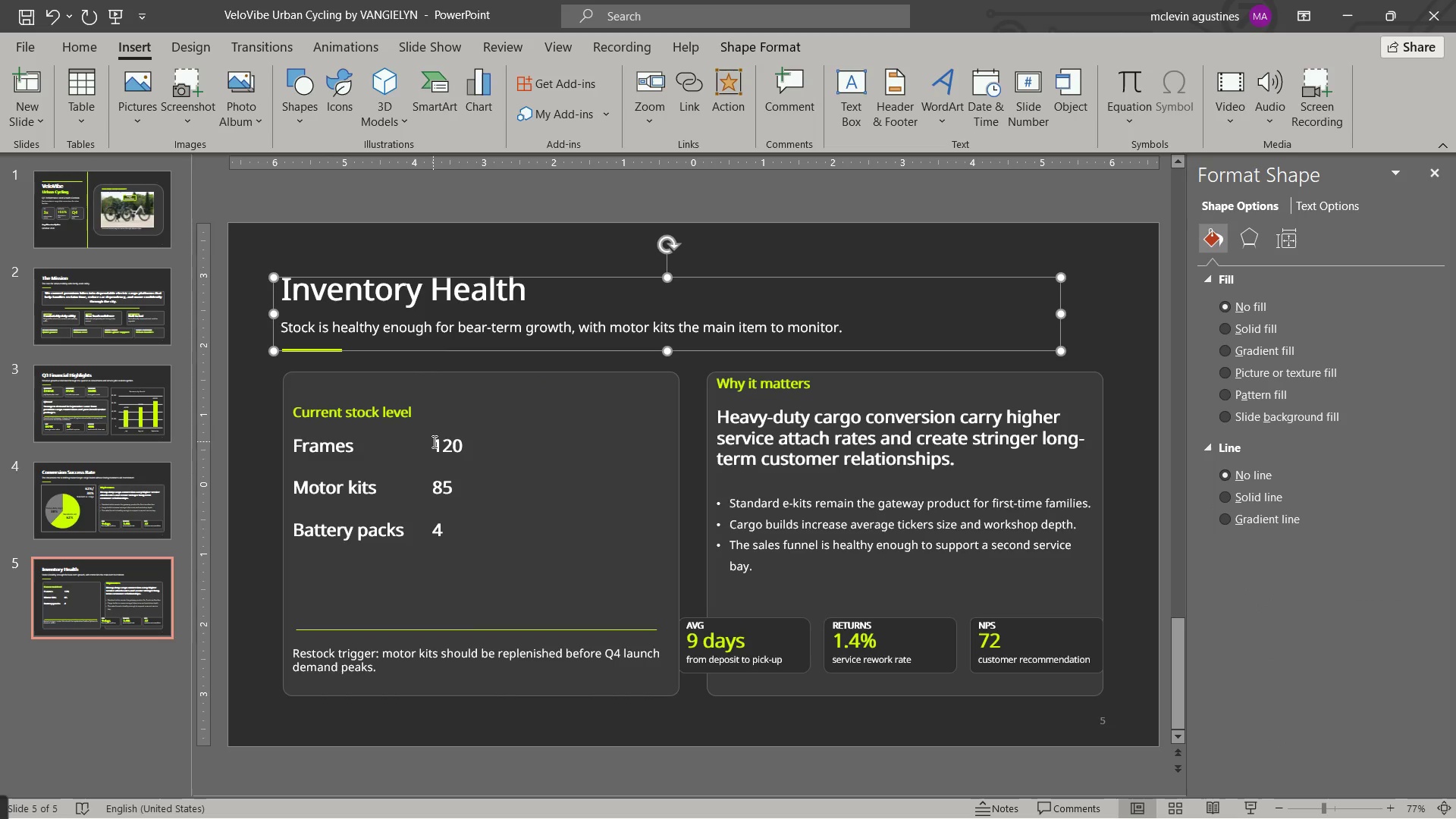 
left_click_drag(start_coordinate=[433, 442], to_coordinate=[466, 442])
 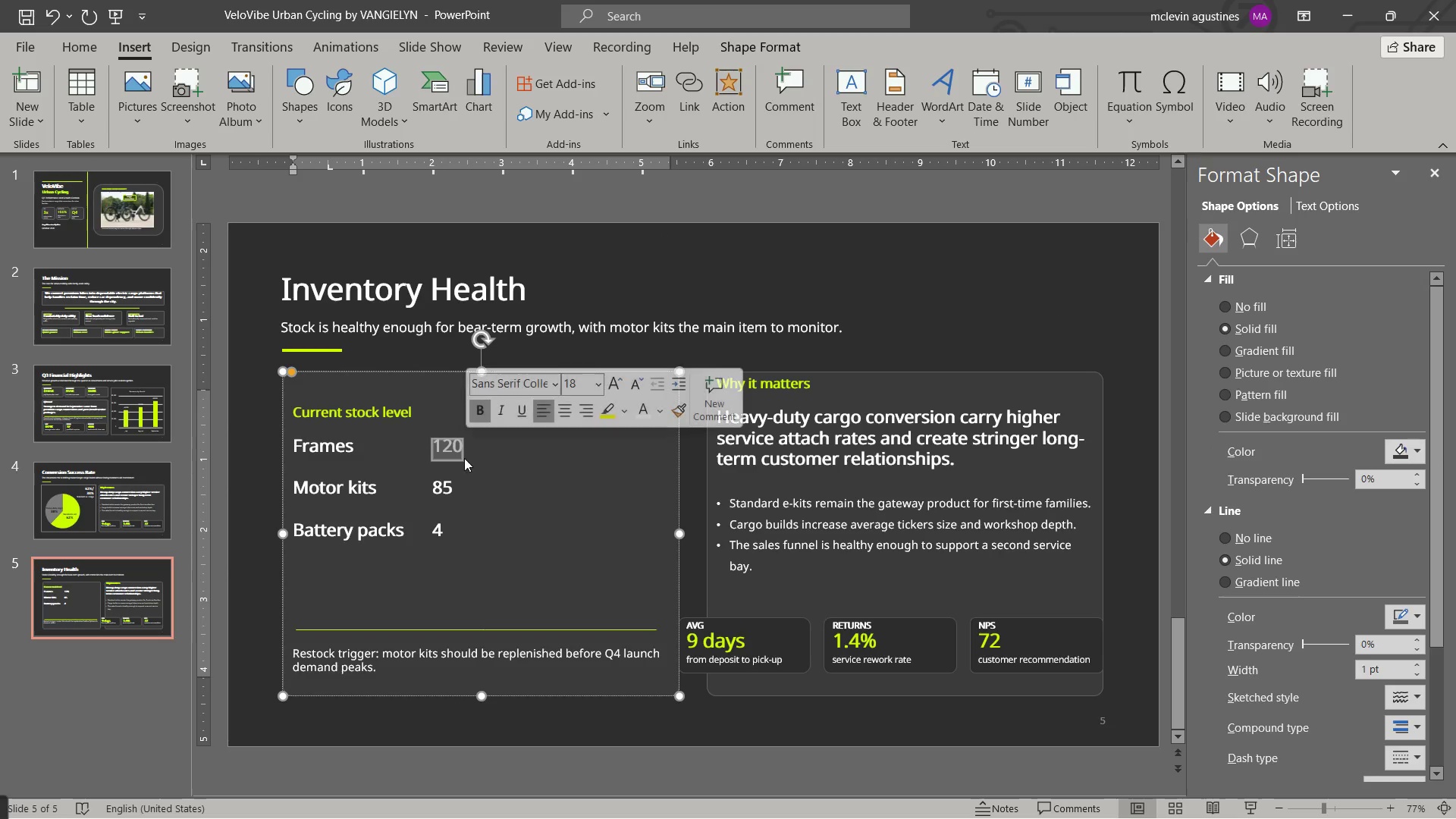 
left_click([498, 452])
 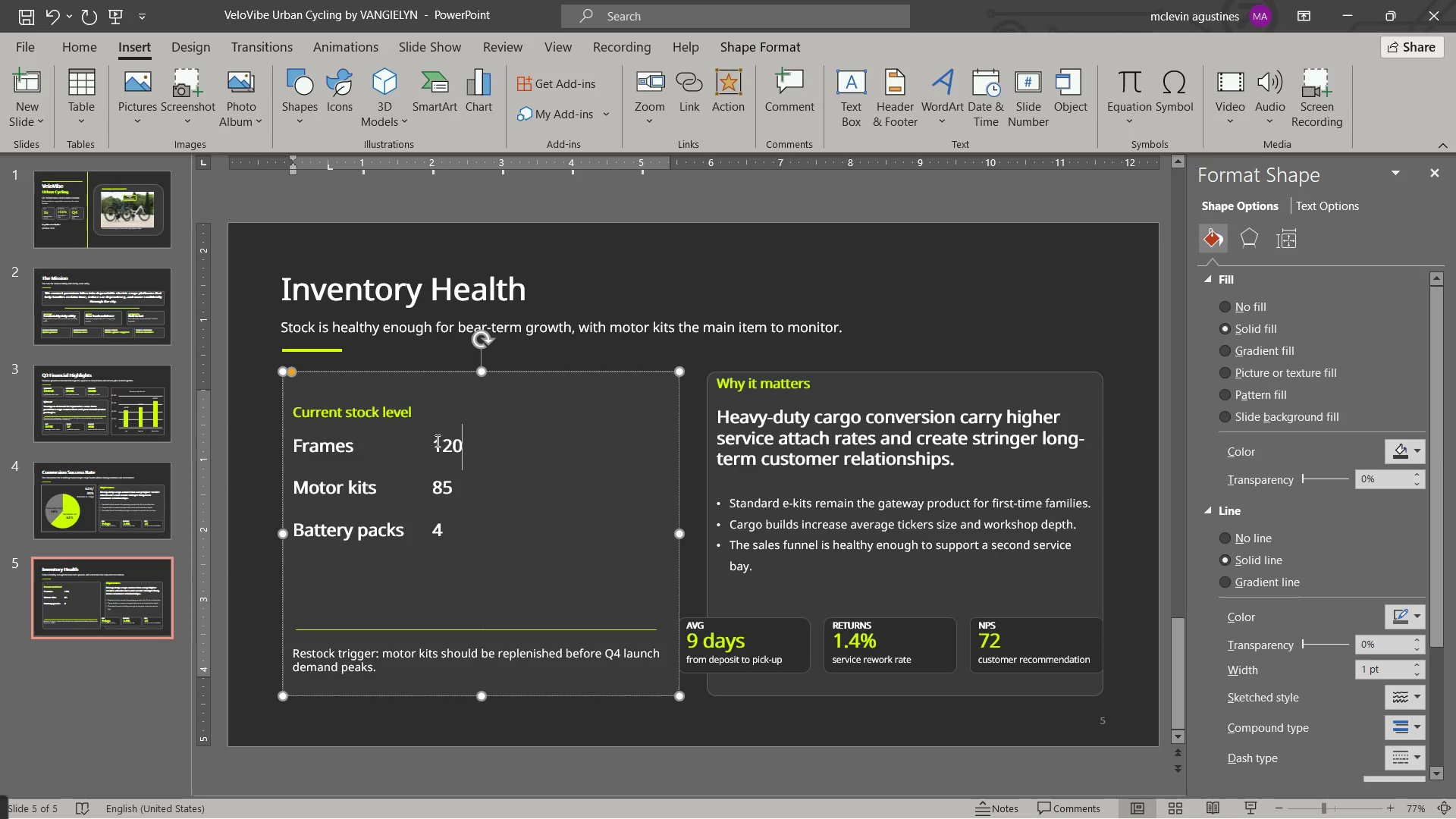 
left_click_drag(start_coordinate=[436, 441], to_coordinate=[461, 446])
 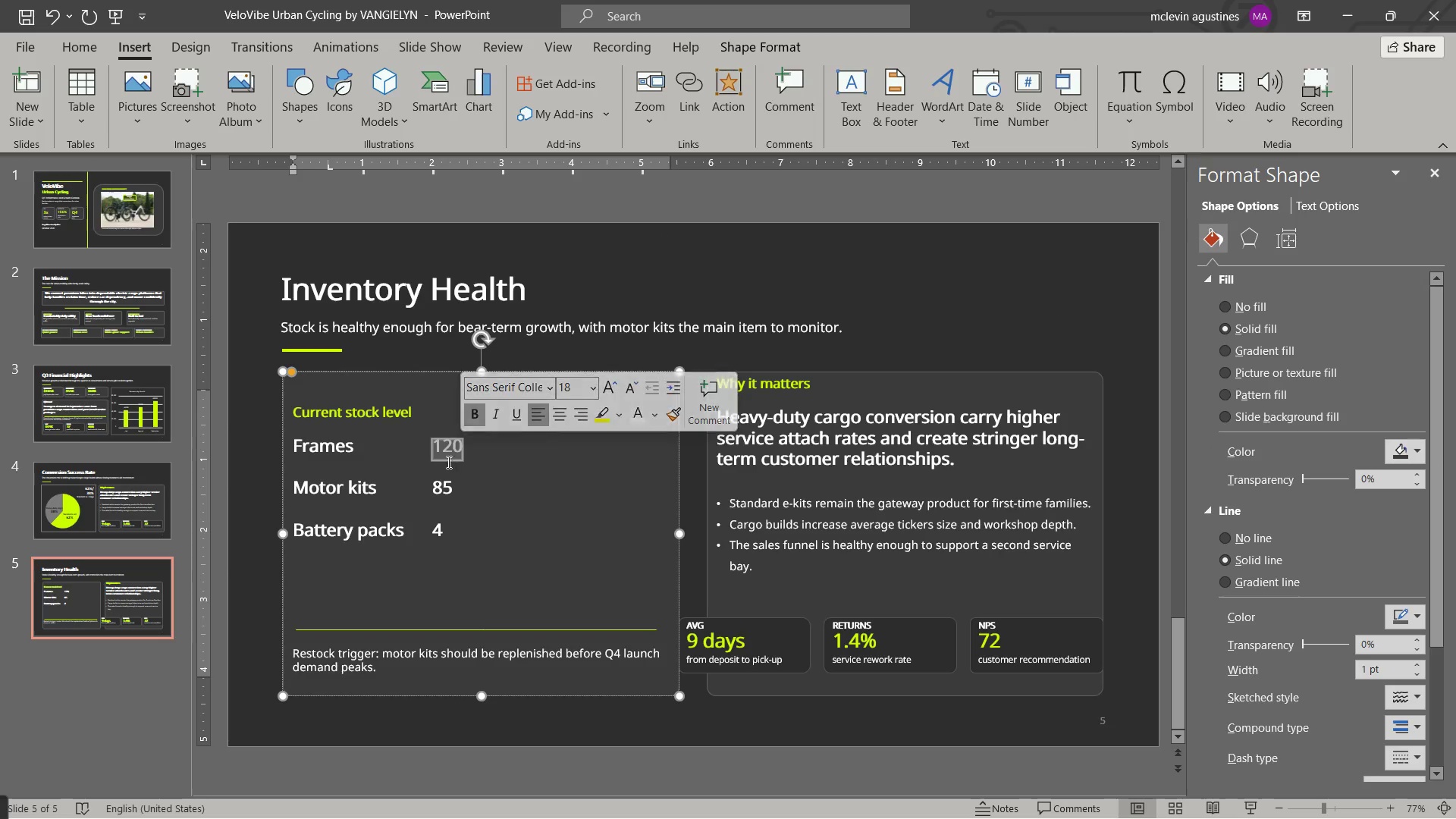 
key(Delete)
 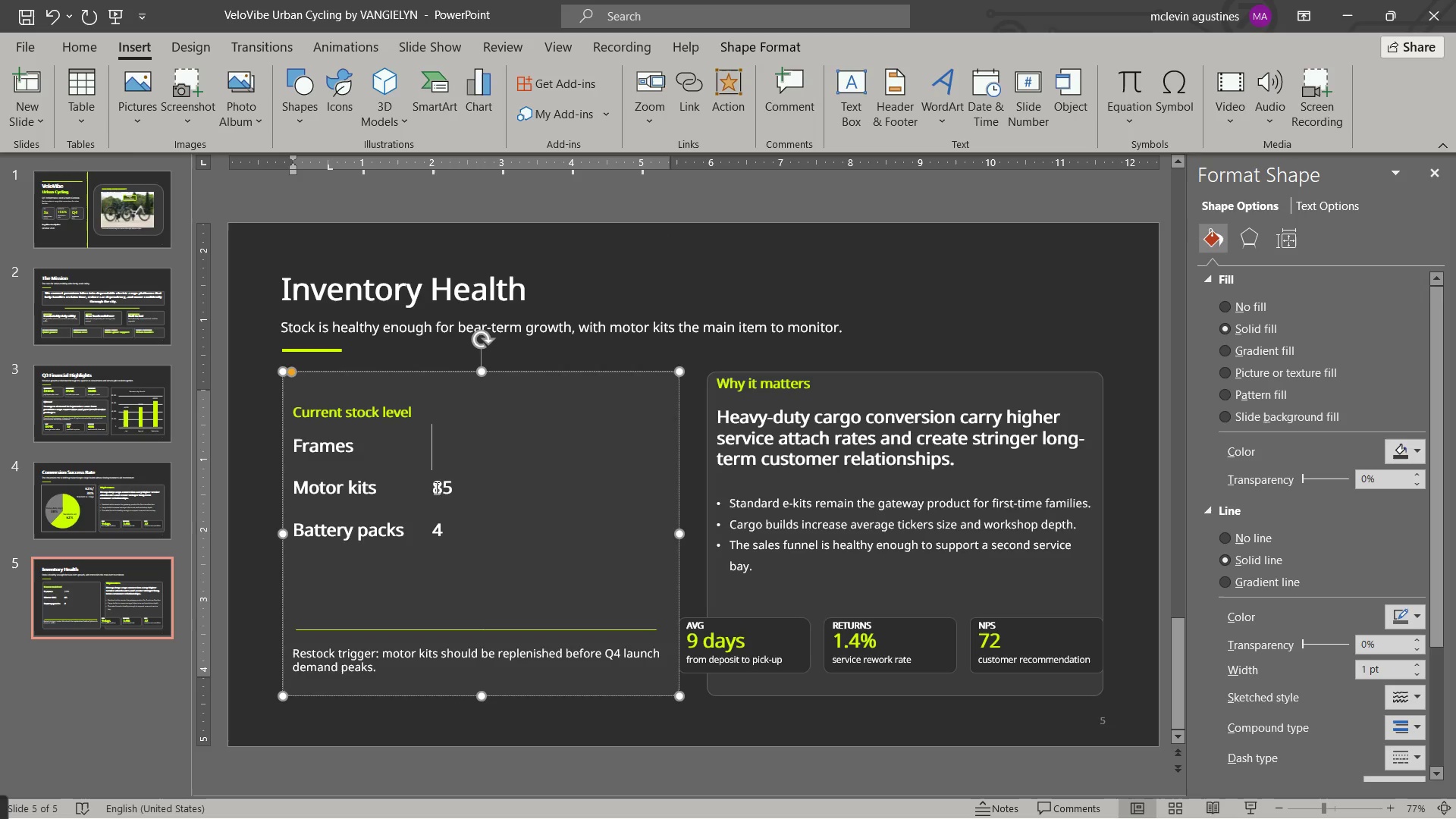 
left_click_drag(start_coordinate=[435, 488], to_coordinate=[451, 489])
 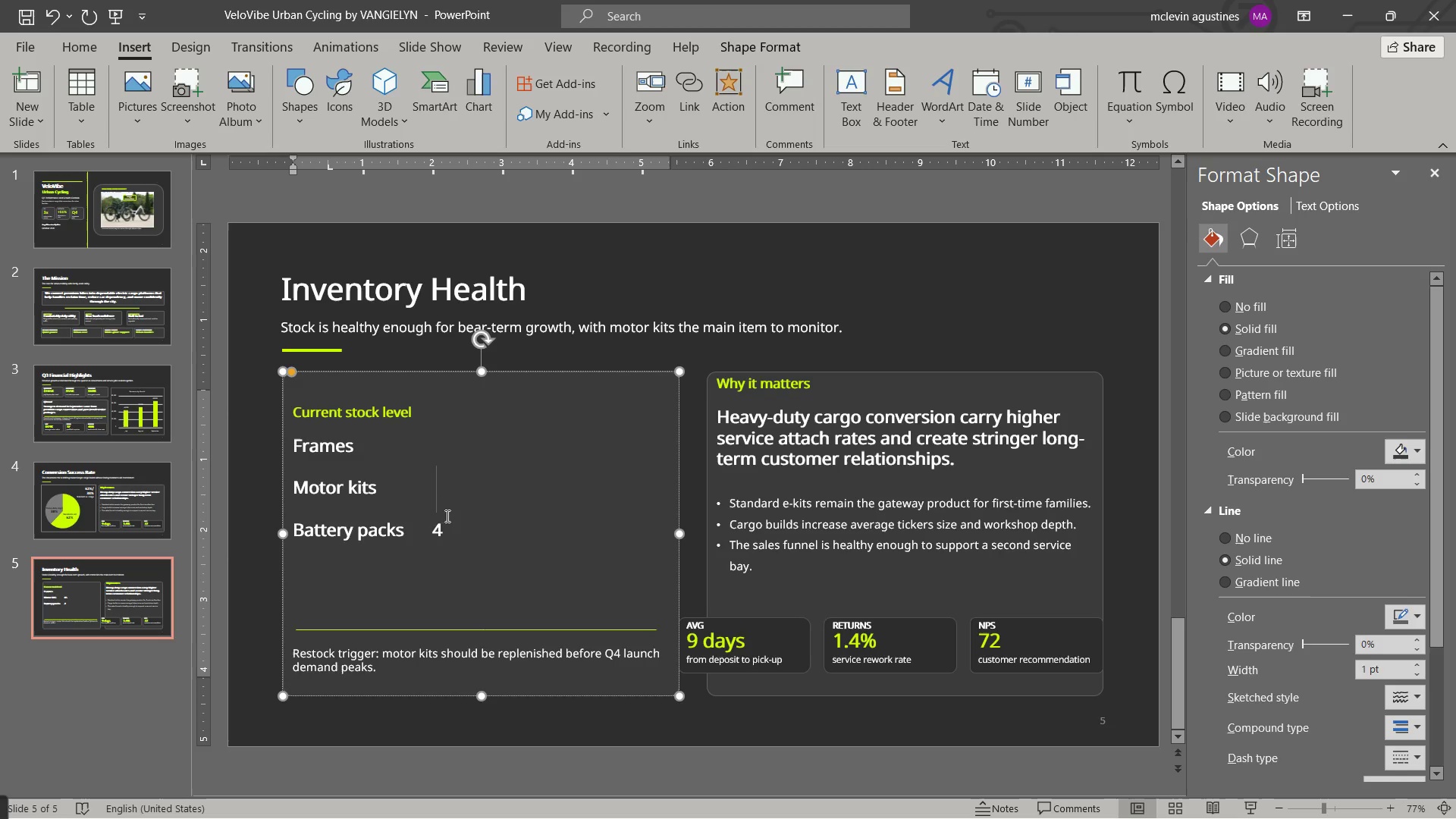 
key(Delete)
 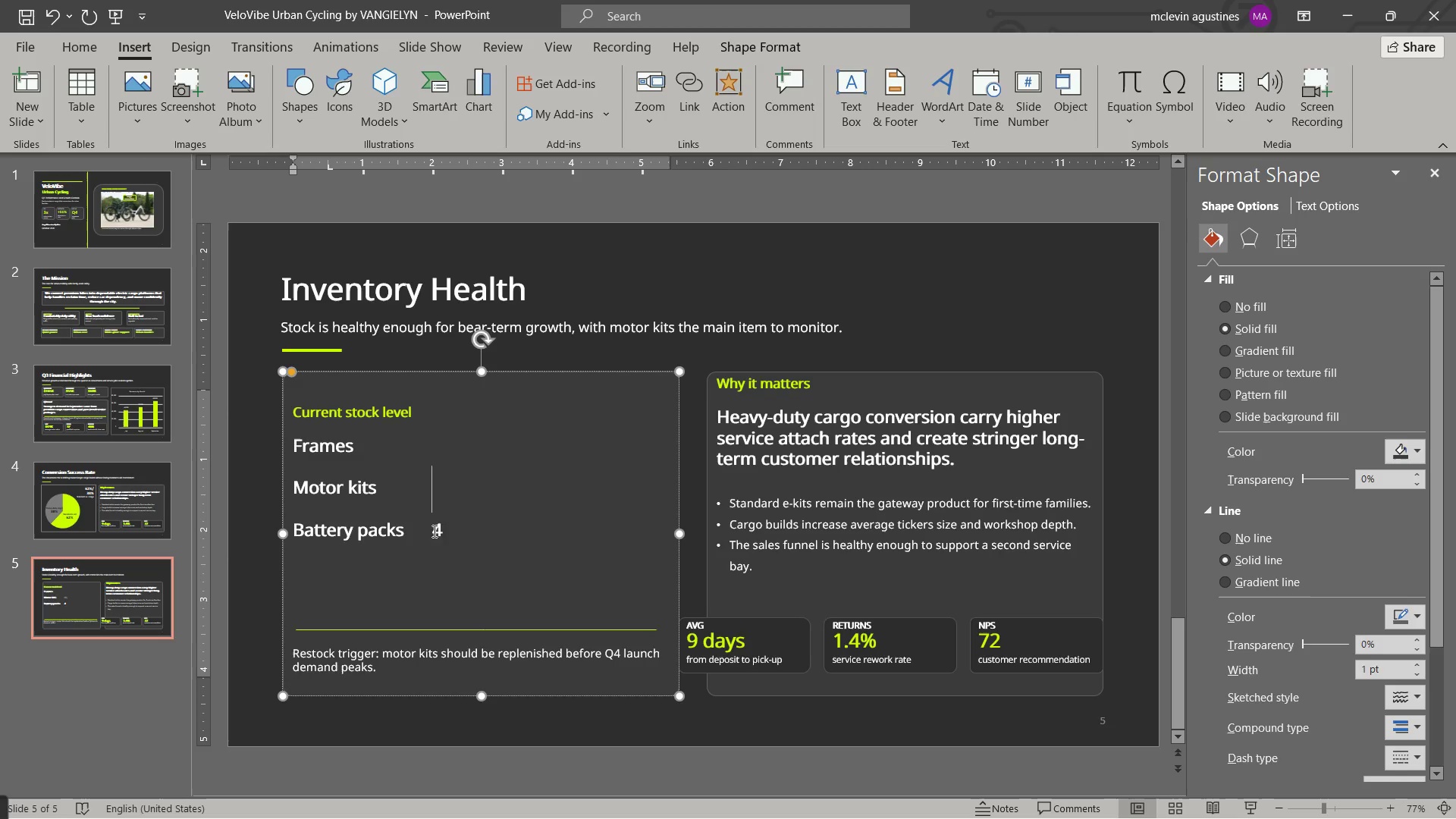 
left_click_drag(start_coordinate=[433, 531], to_coordinate=[442, 531])
 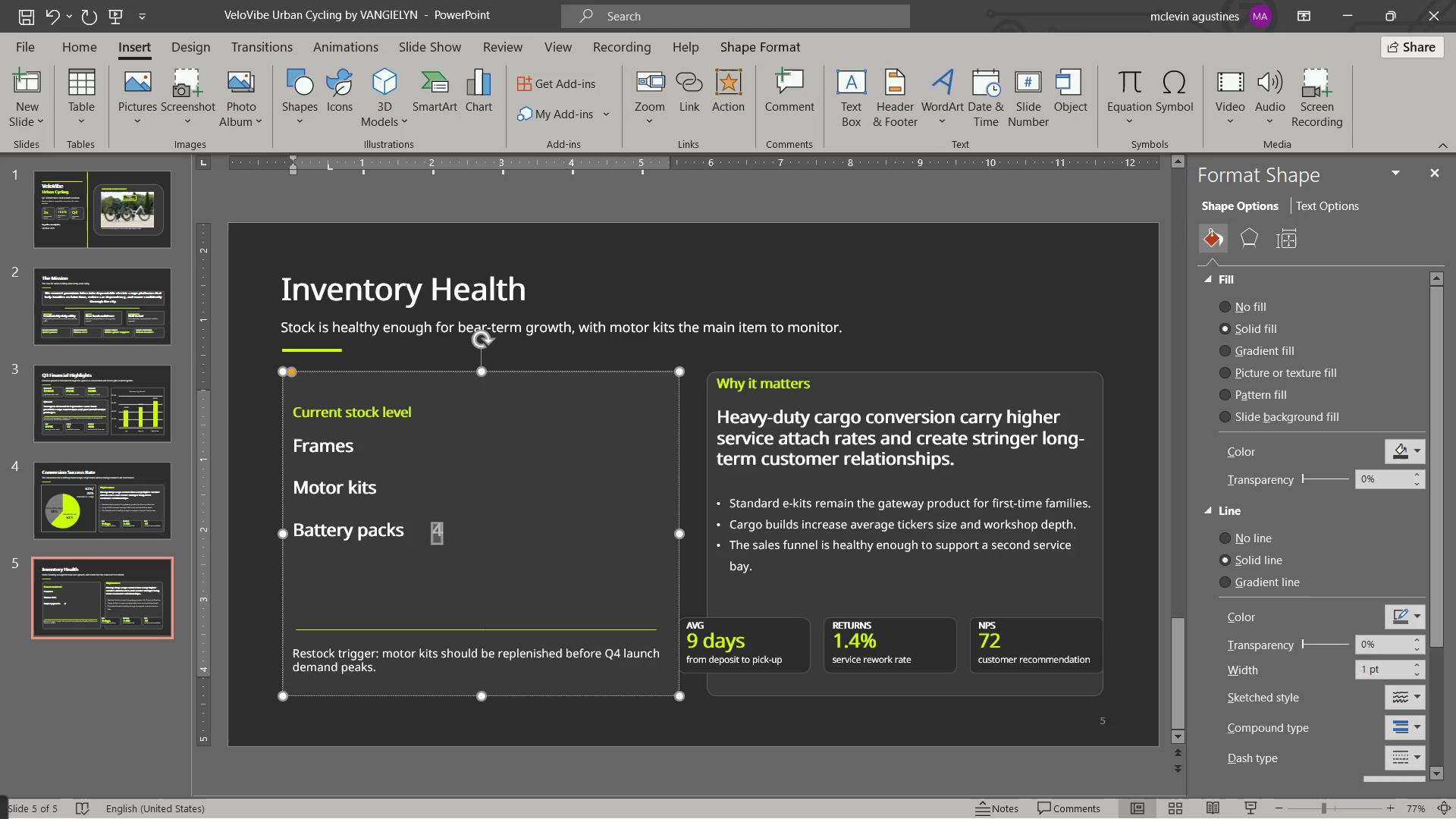 
key(Delete)
 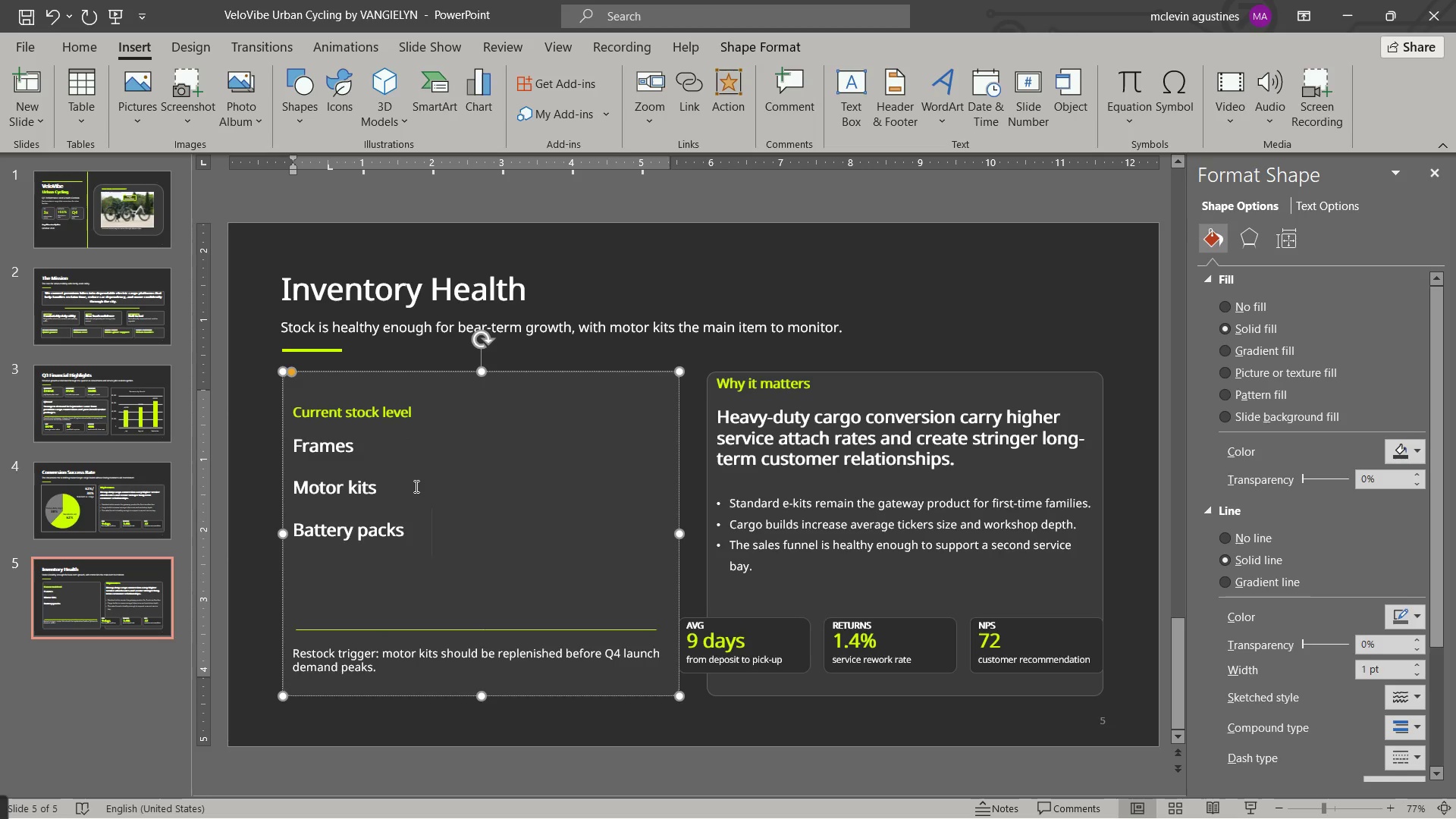 
wait(5.69)
 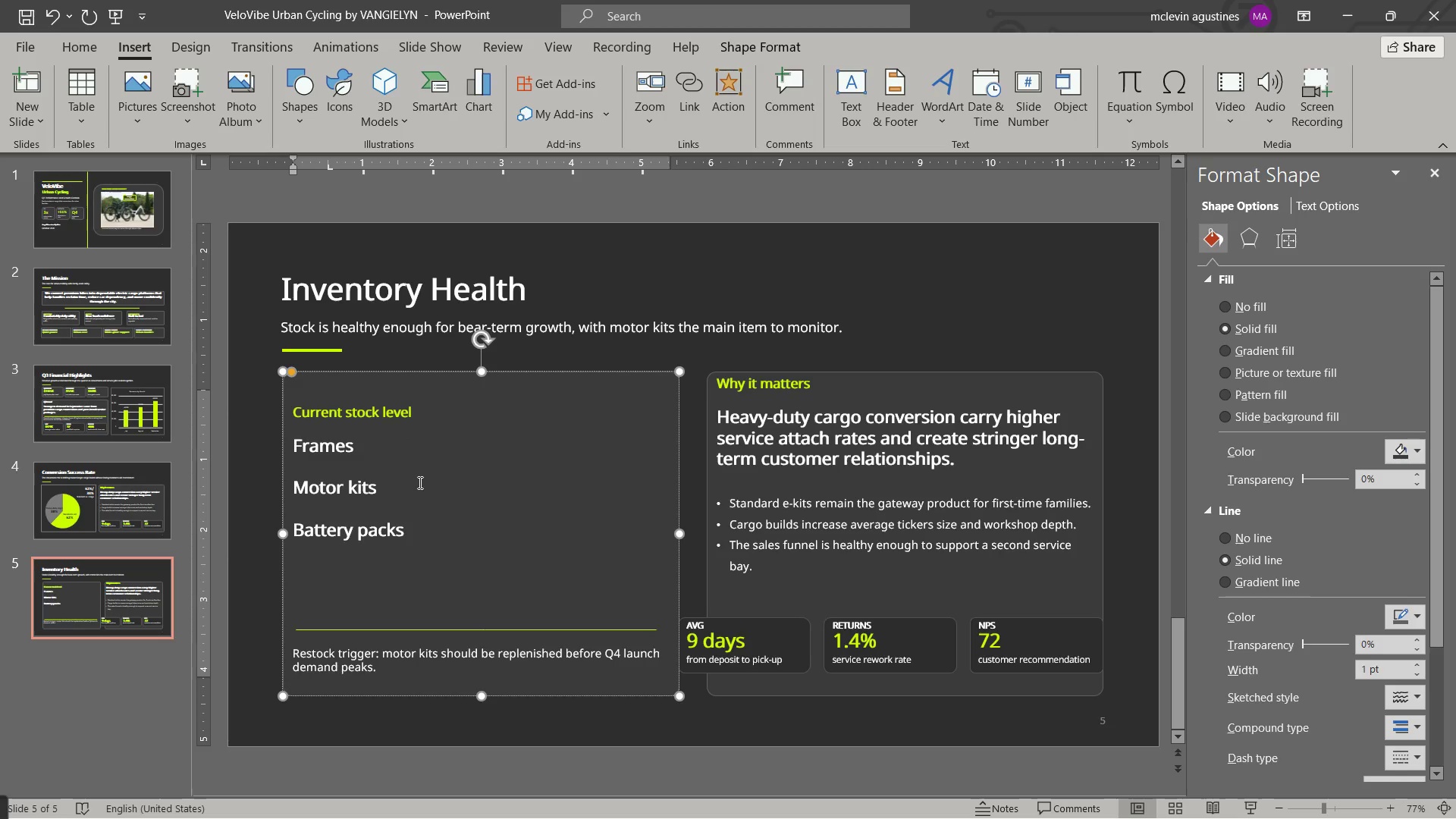 
hold_key(key=ControlLeft, duration=0.72)
 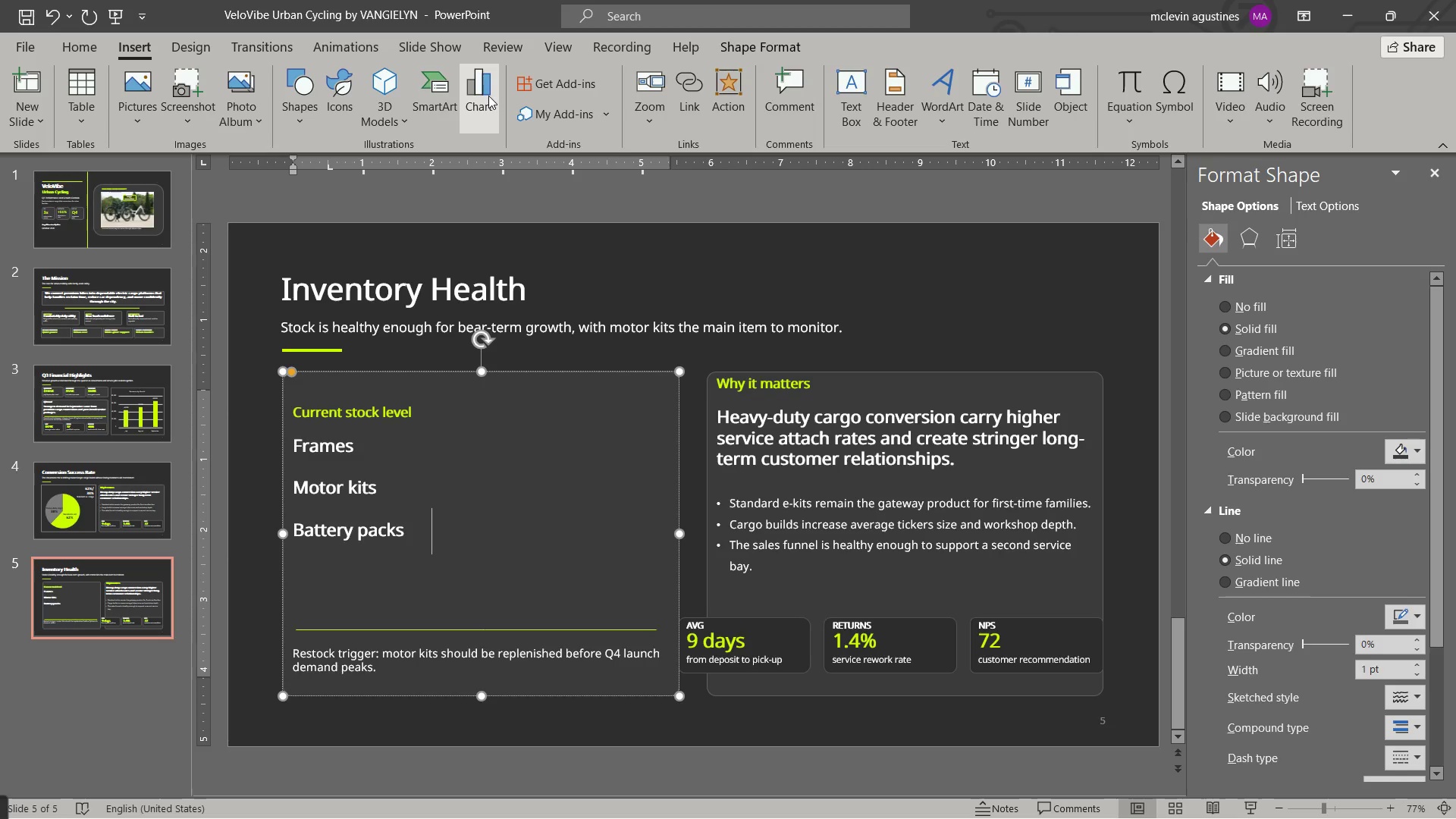 
left_click([482, 303])
 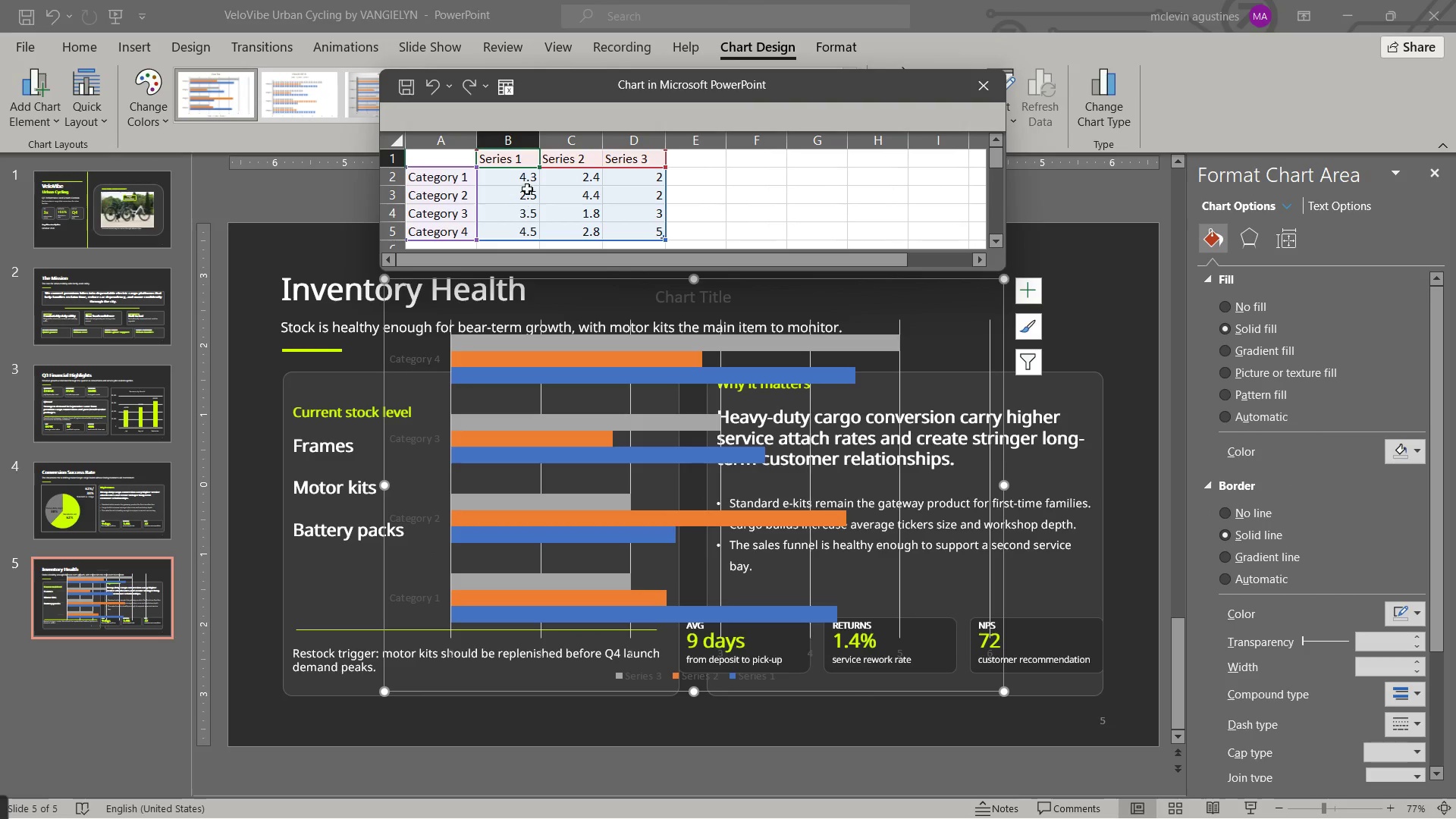 
left_click_drag(start_coordinate=[562, 136], to_coordinate=[639, 145])
 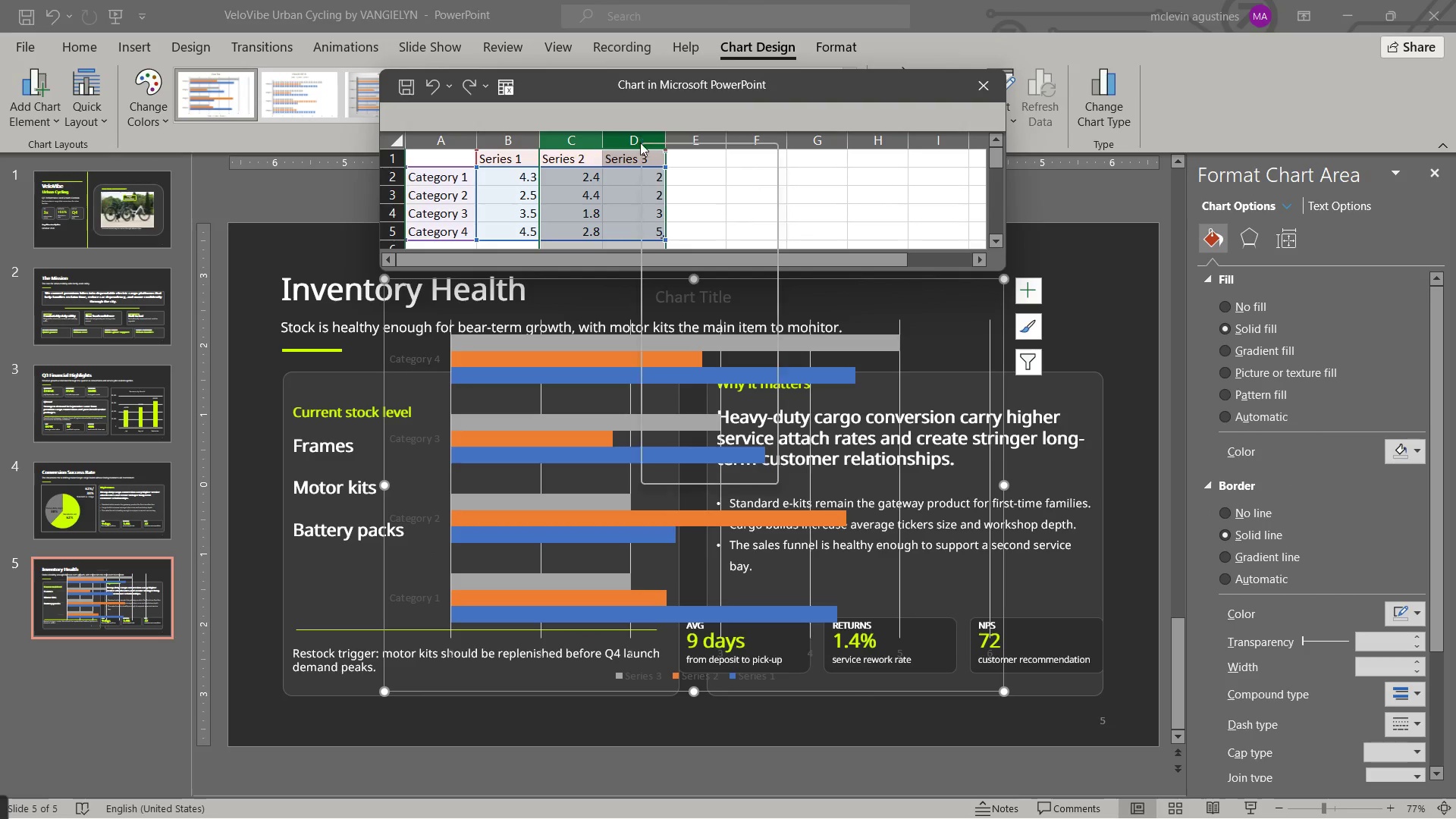 
right_click([640, 143])
 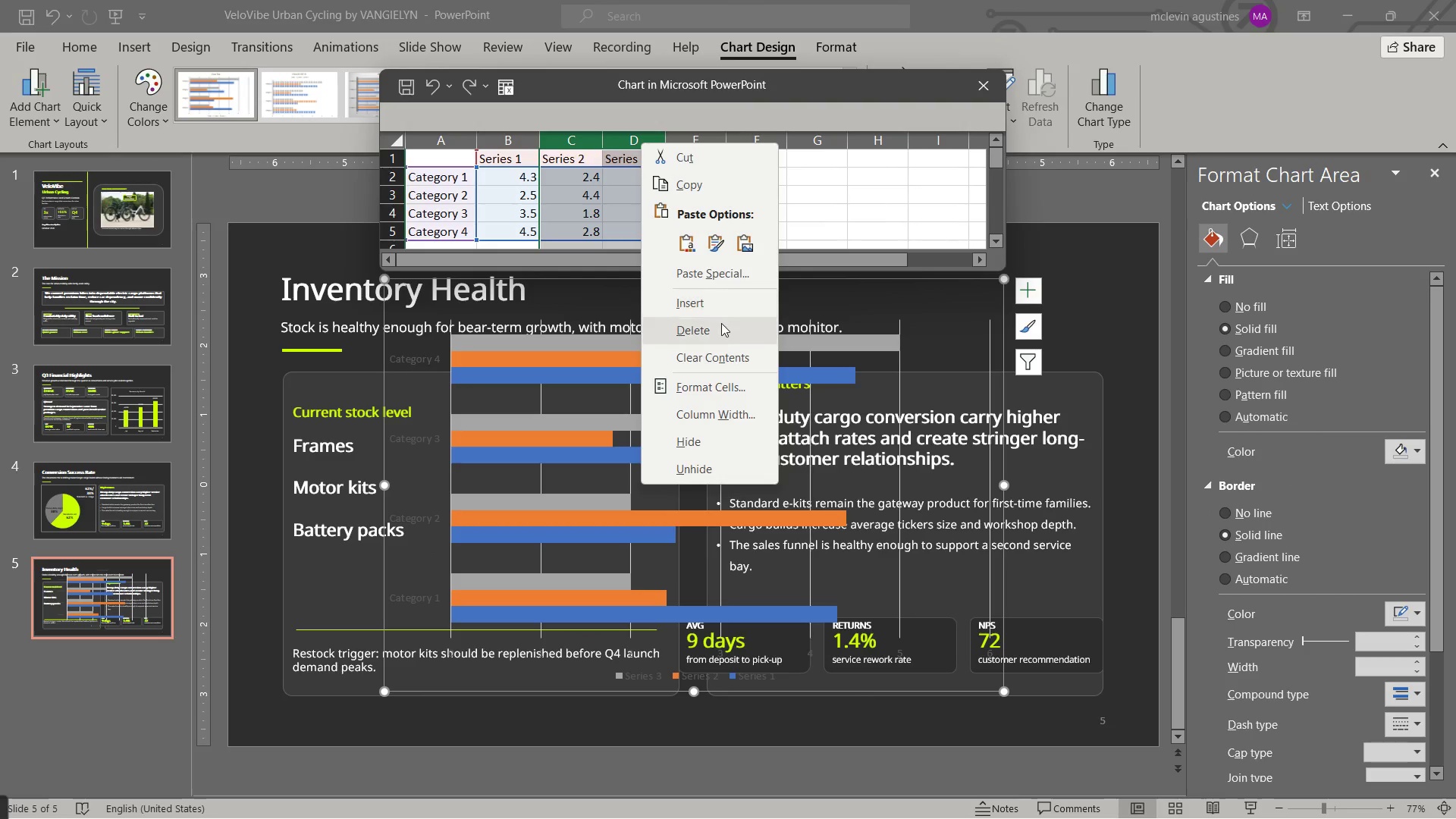 
left_click([721, 325])
 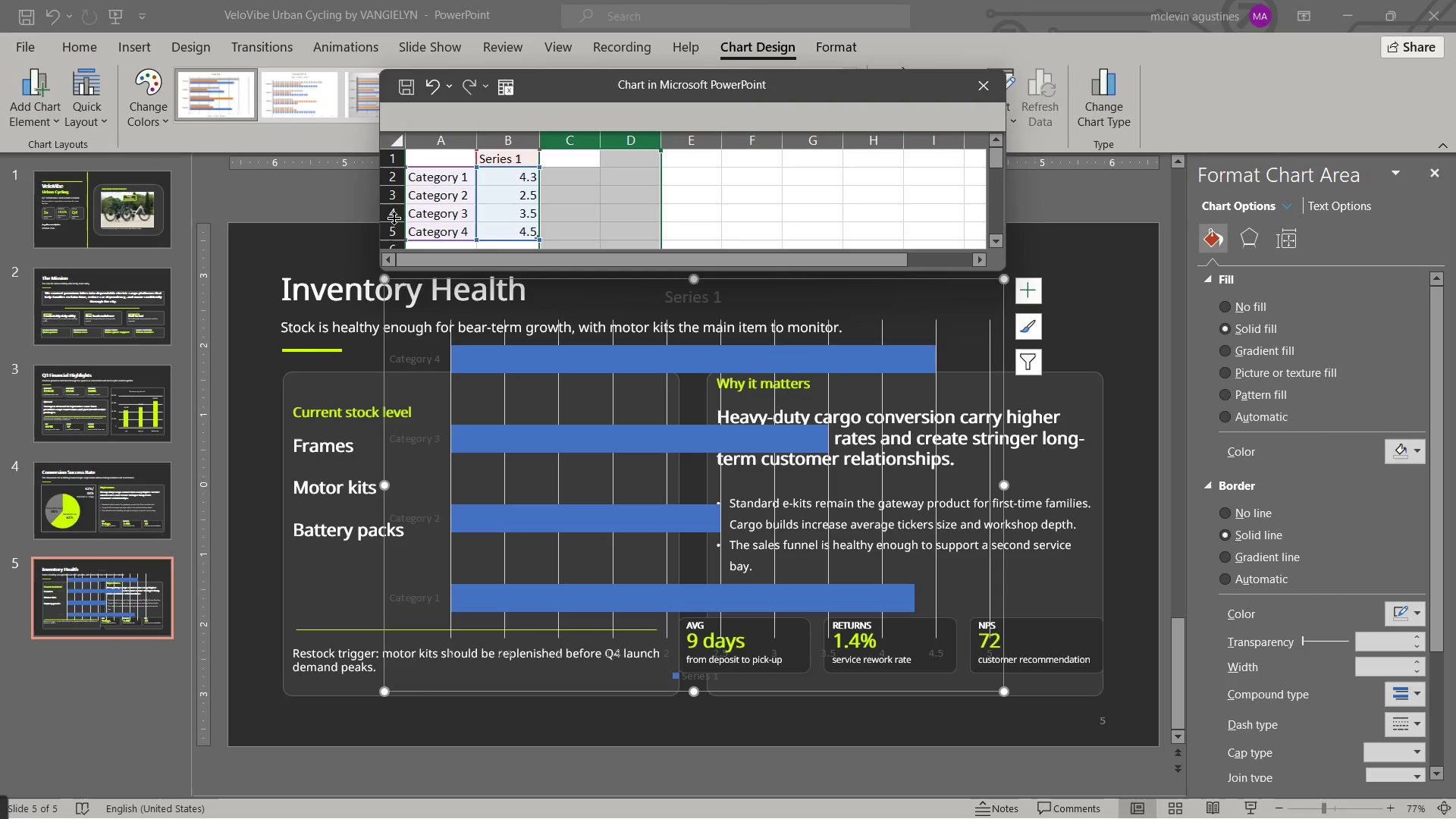 
left_click([391, 231])
 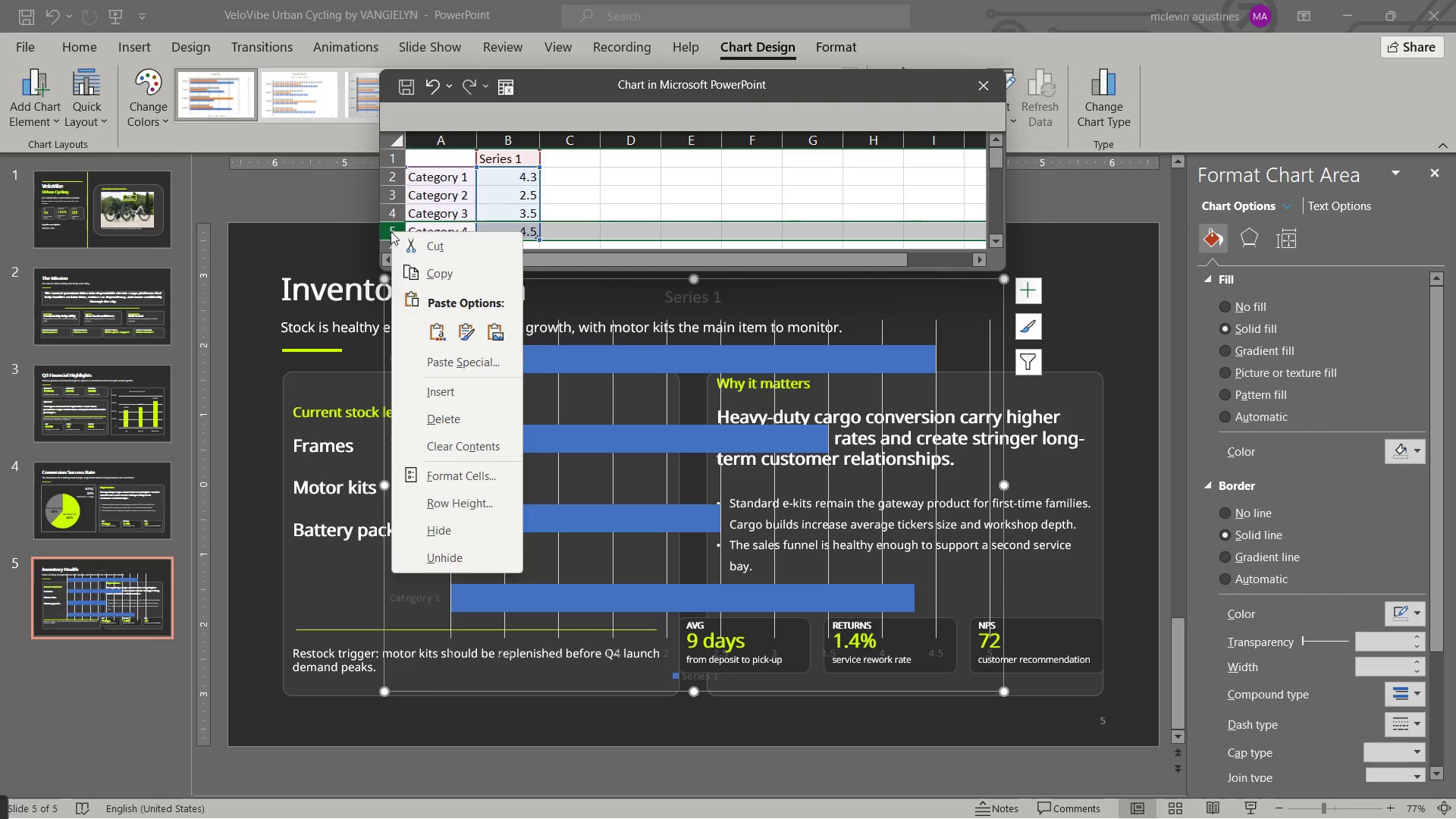 
right_click([391, 231])
 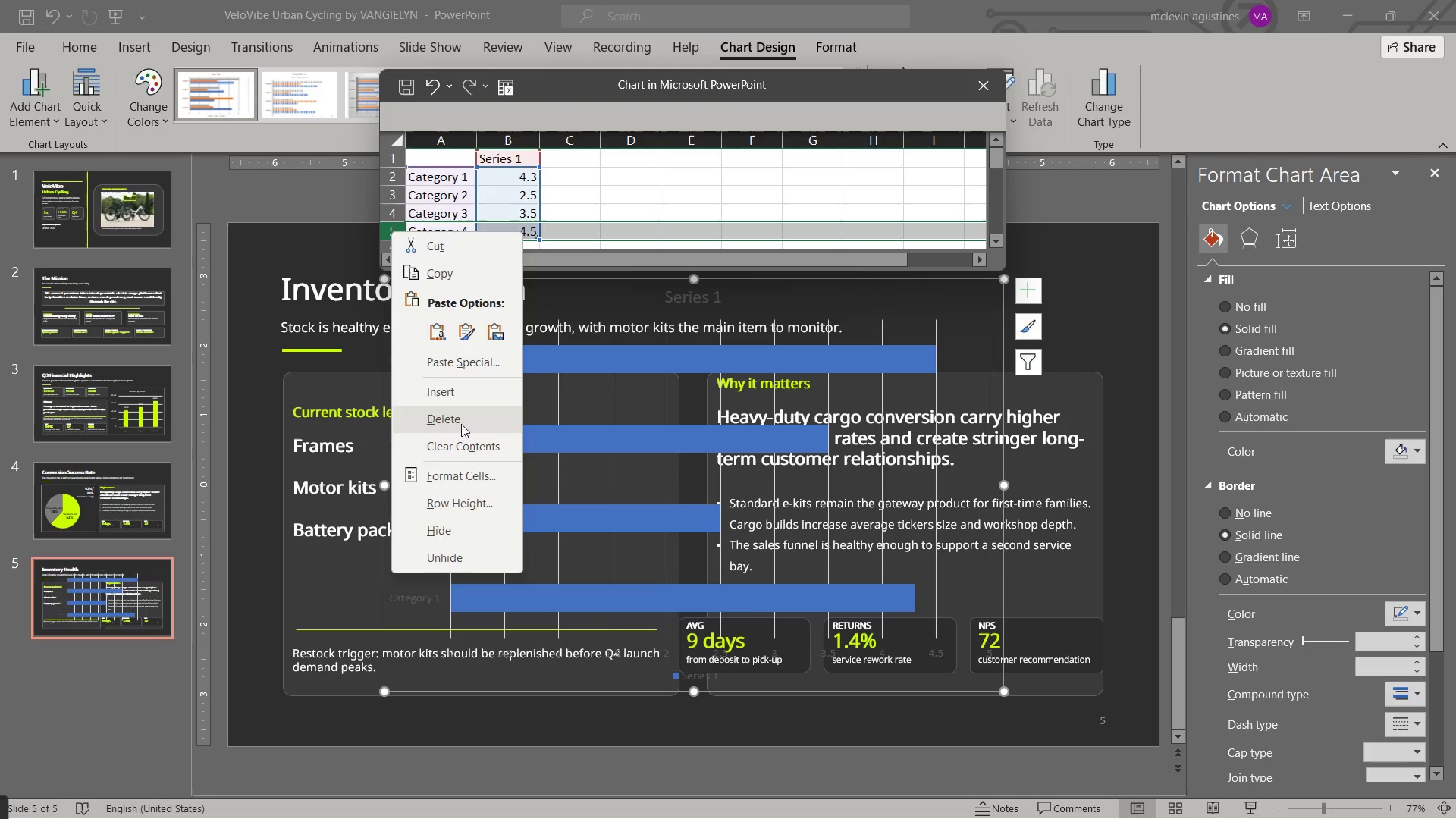 
left_click([461, 424])
 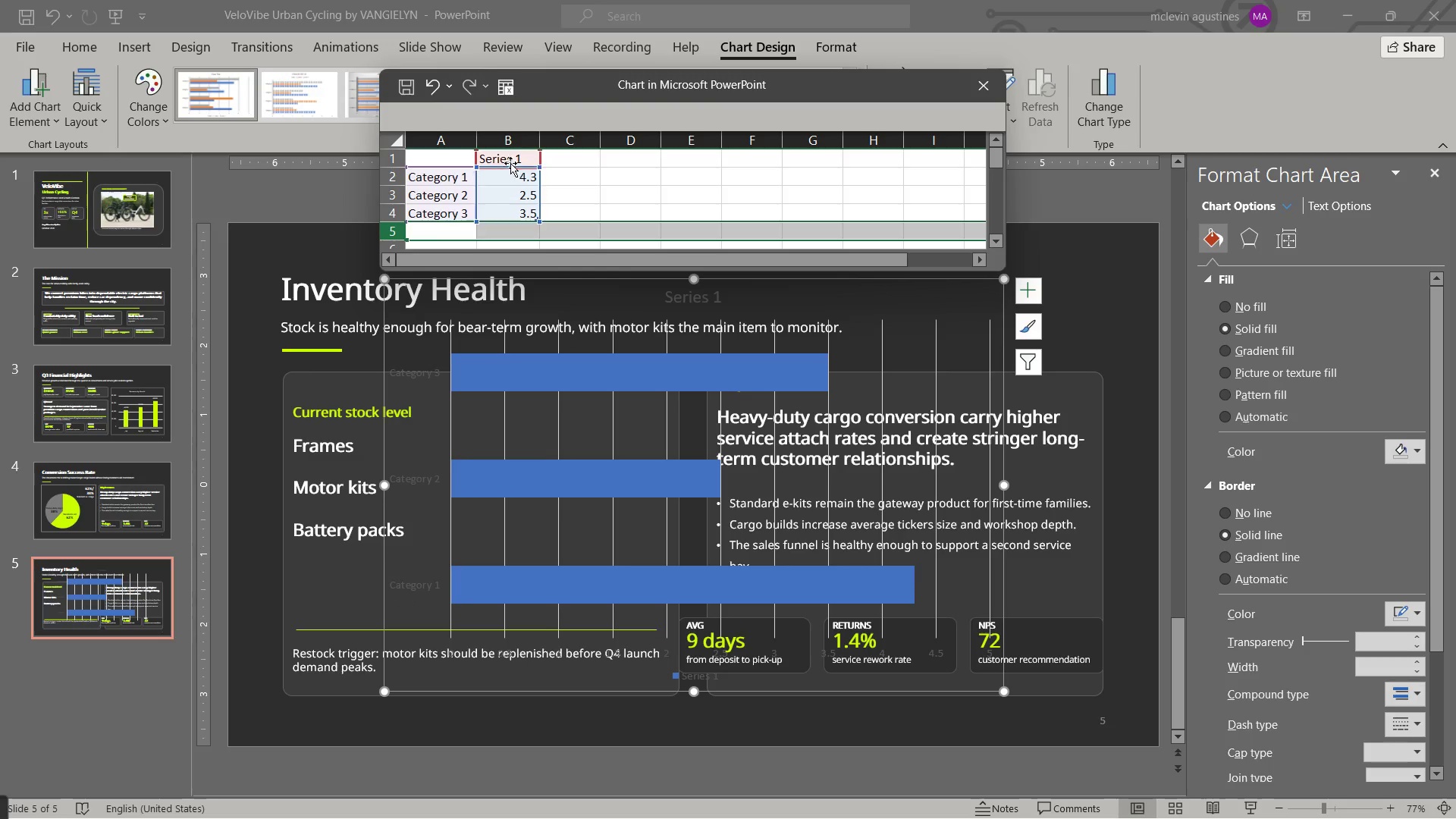 
left_click([512, 161])
 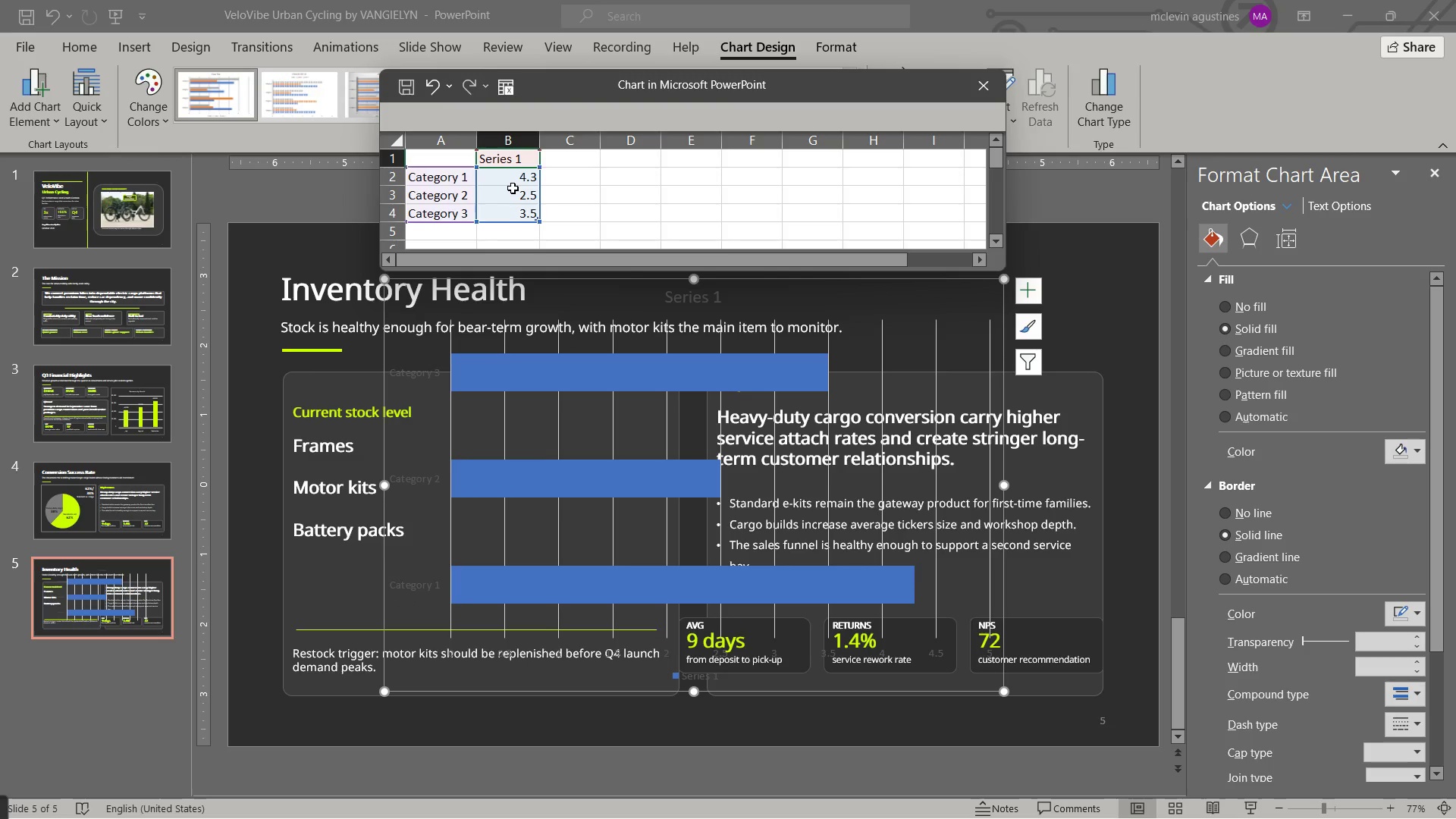 
left_click([509, 171])
 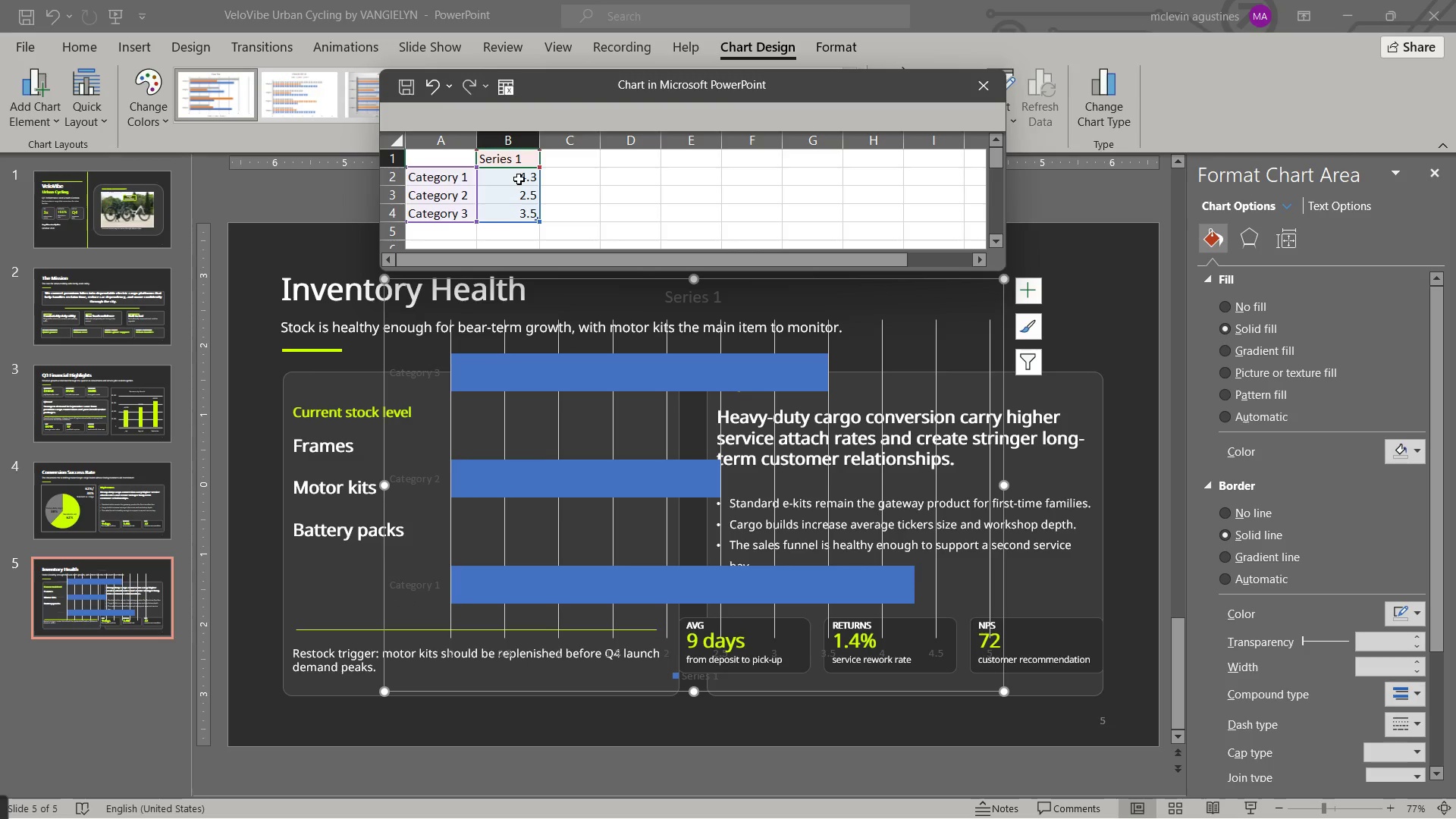 
left_click([519, 180])
 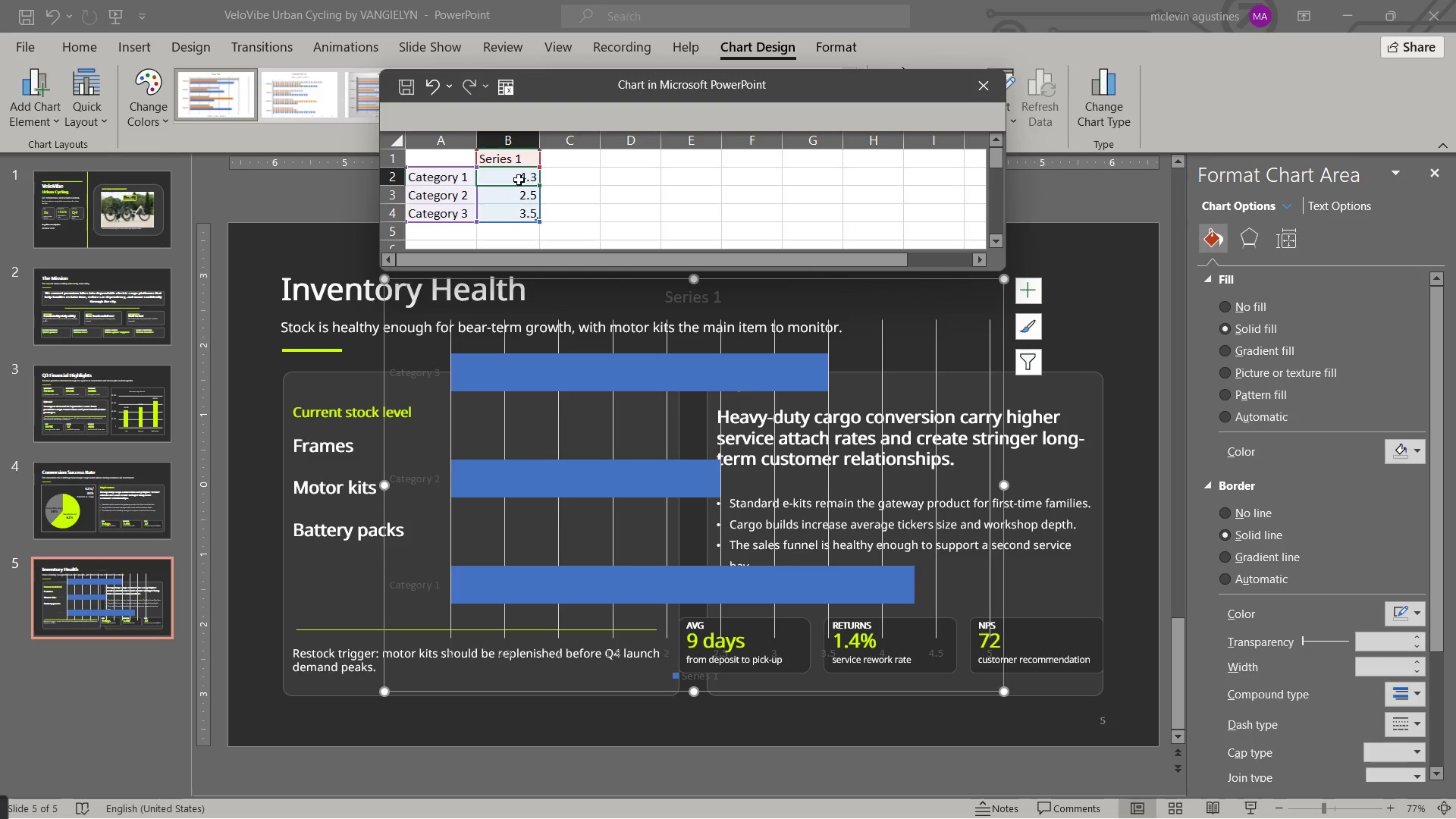 
key(Numpad8)
 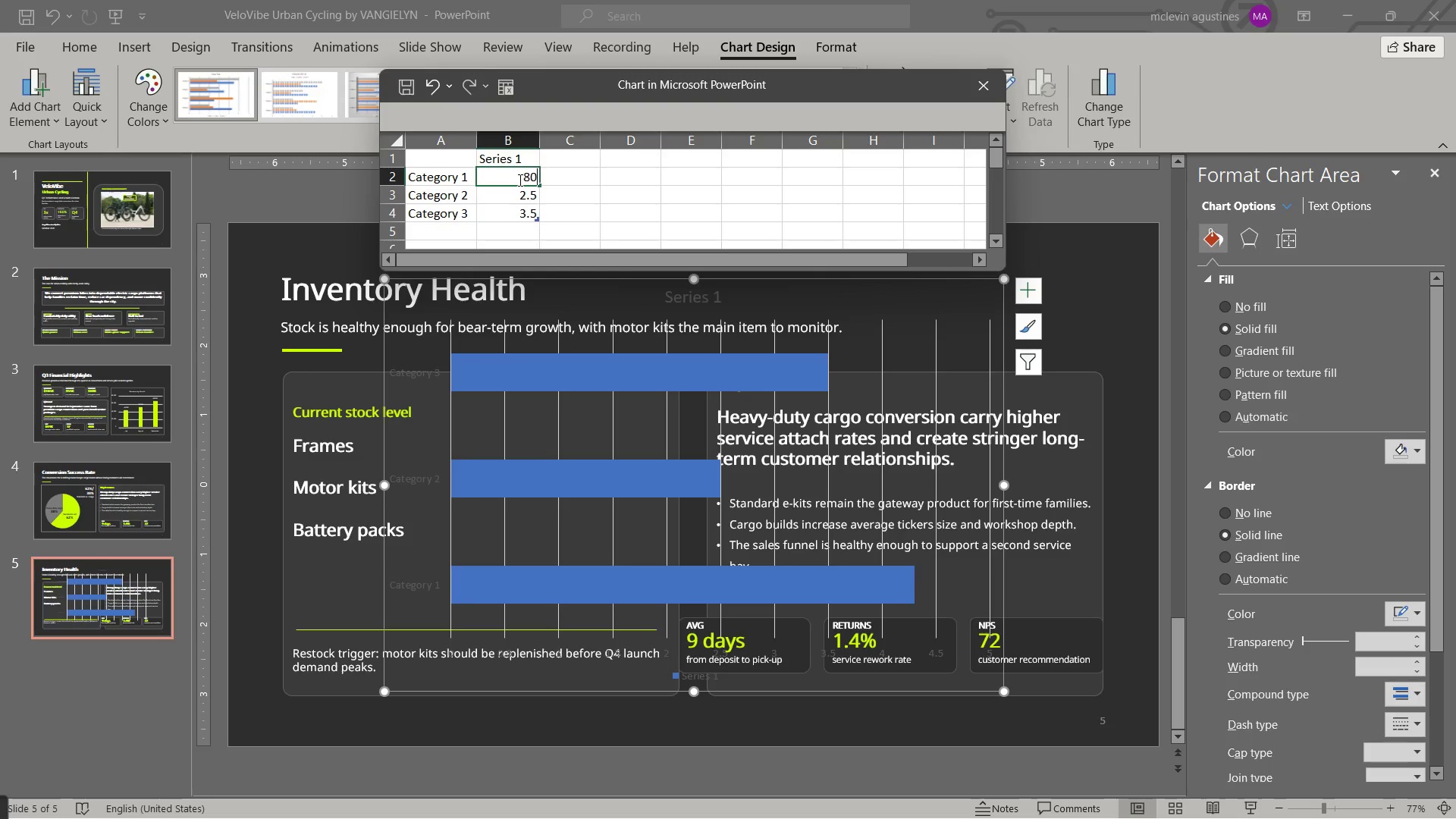 
key(Numpad0)
 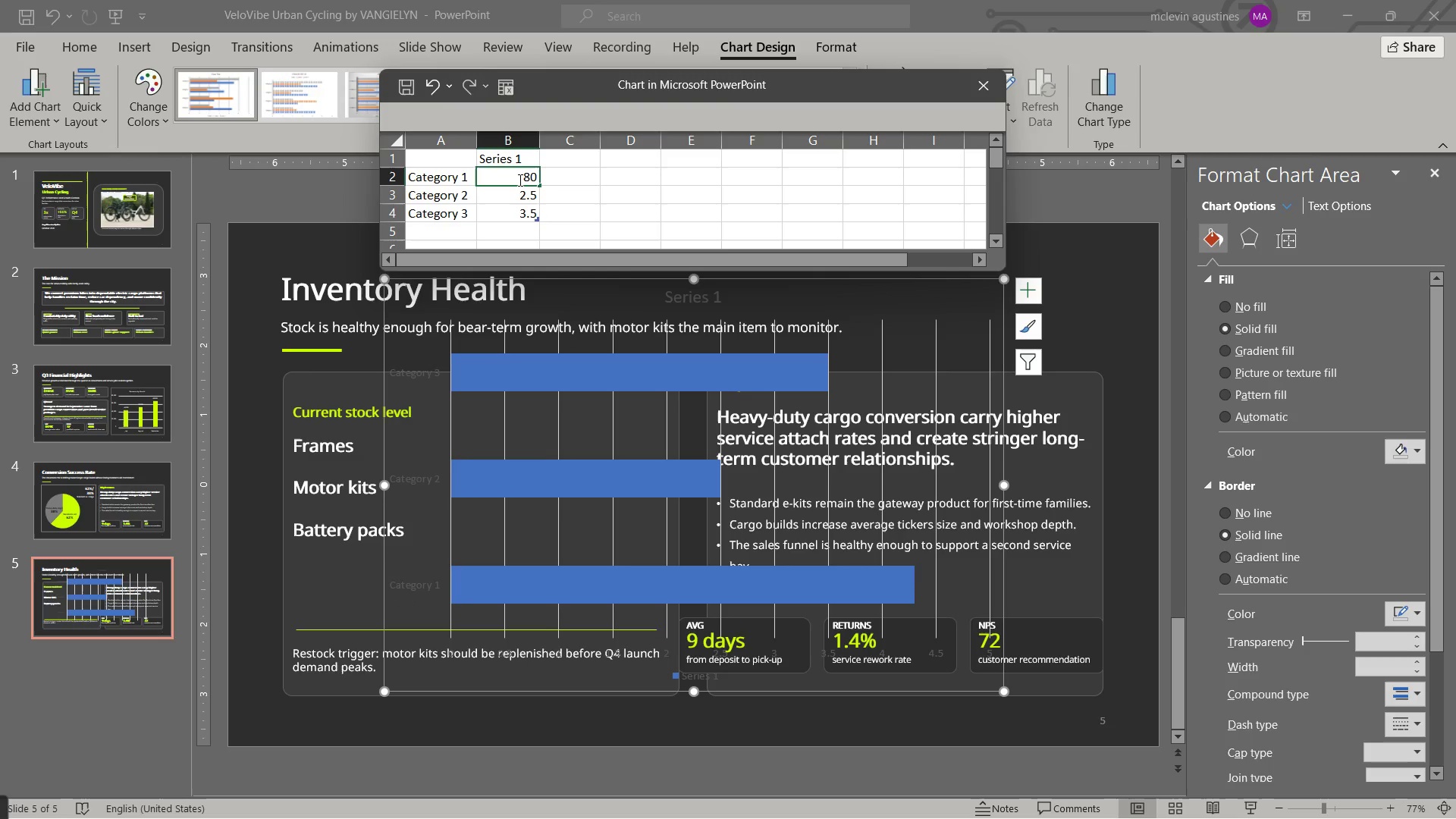 
key(Shift+5)
 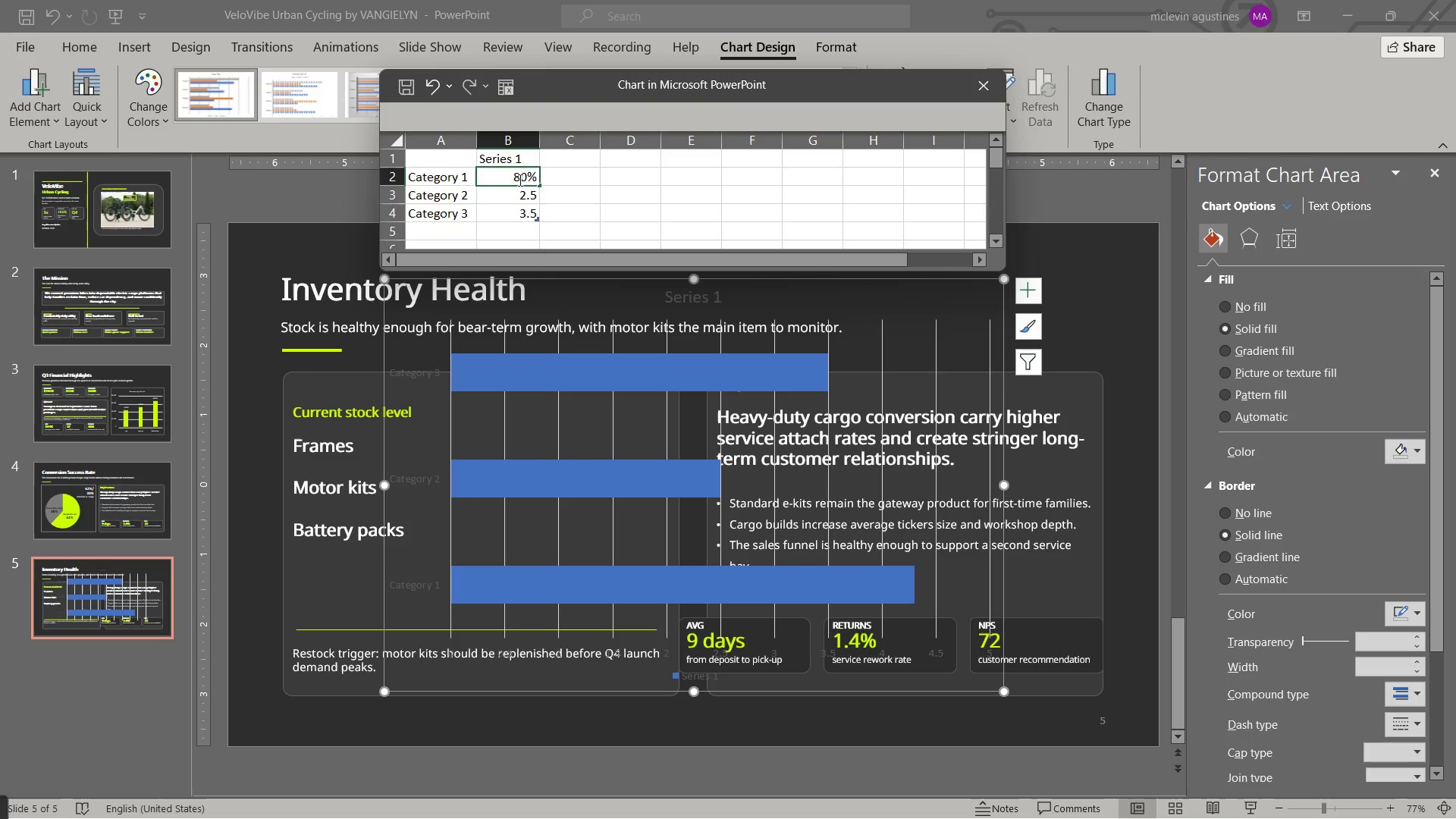 
key(Enter)
 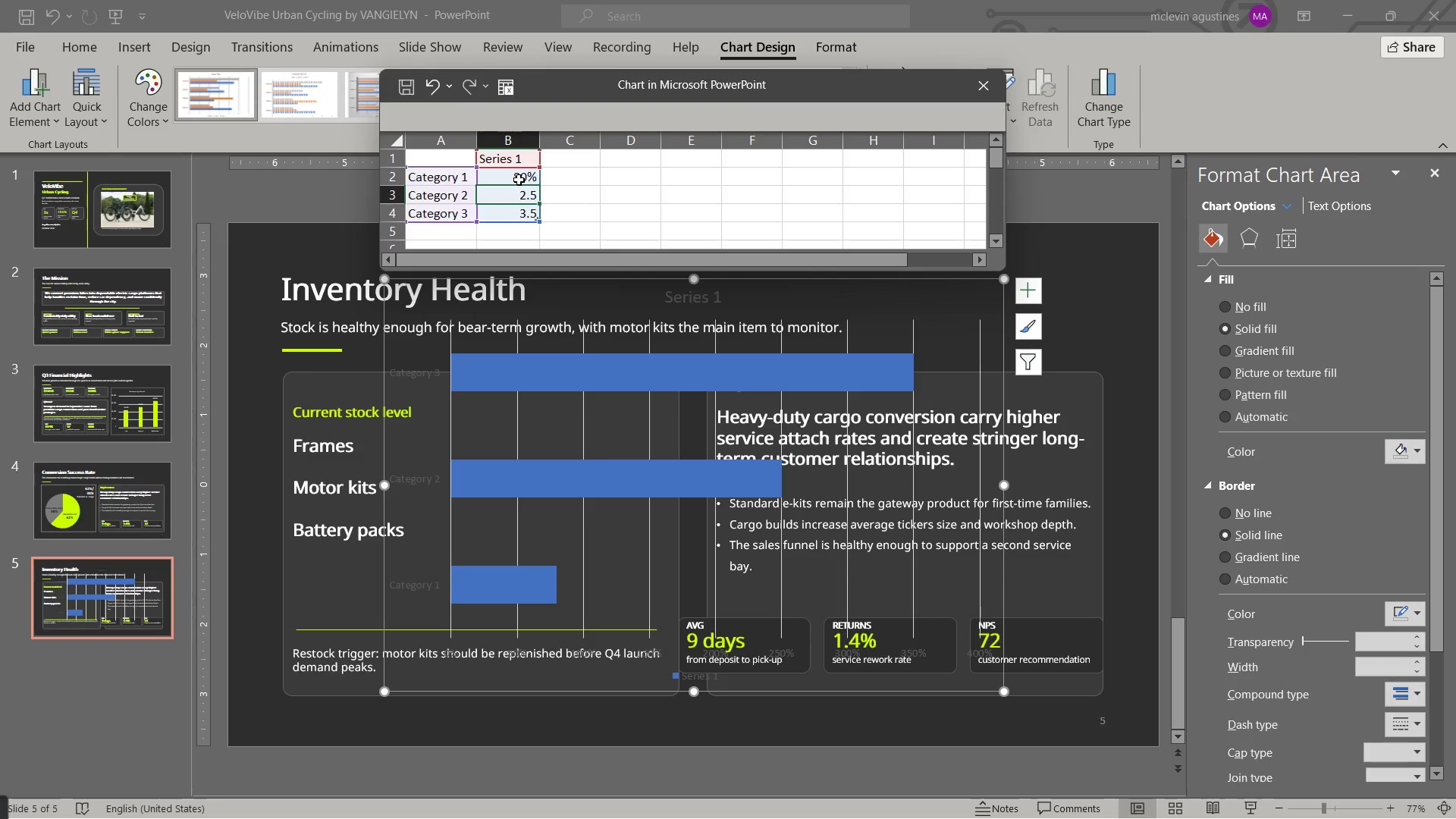 
key(Numpad6)
 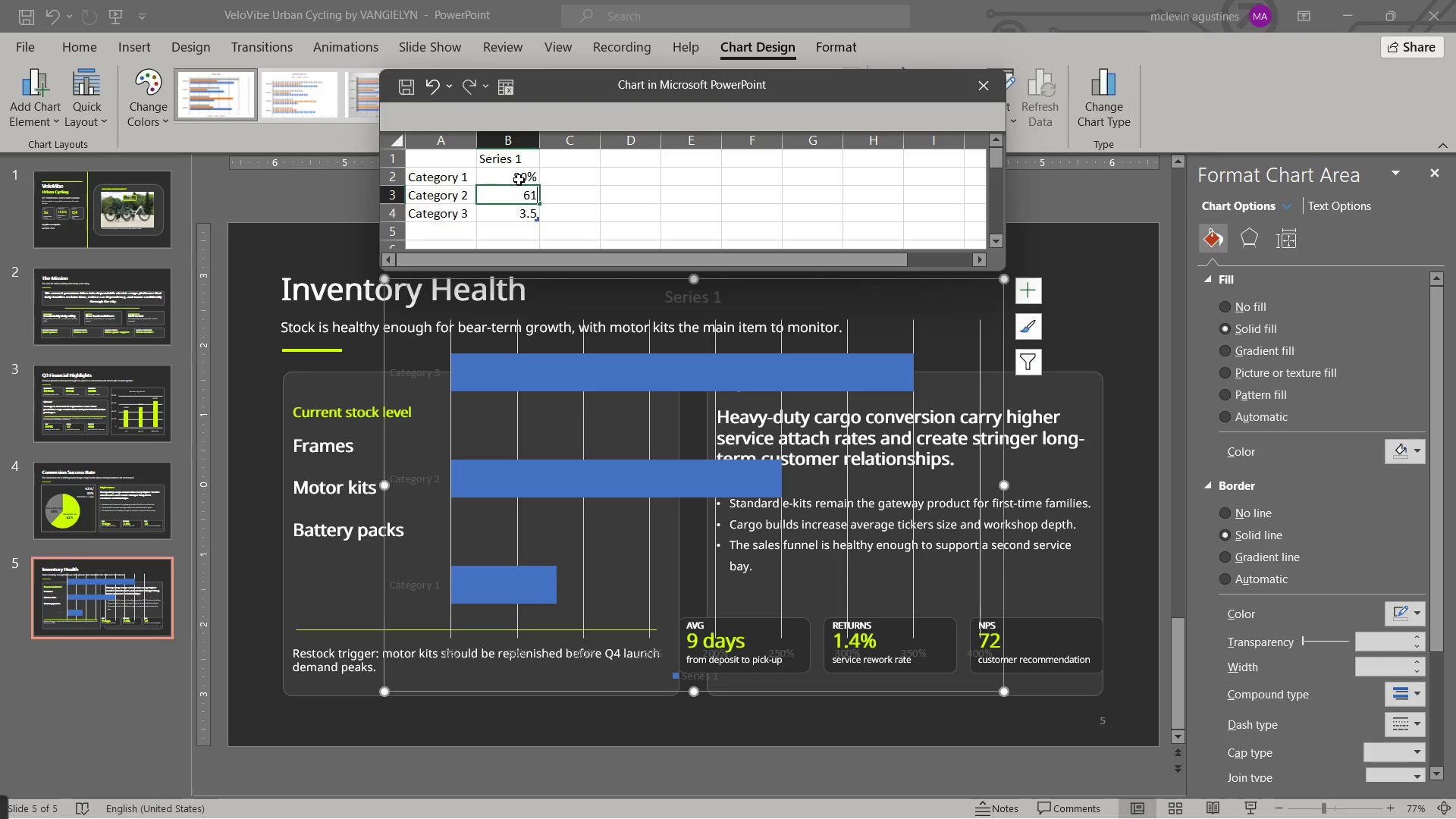 
key(Numpad1)
 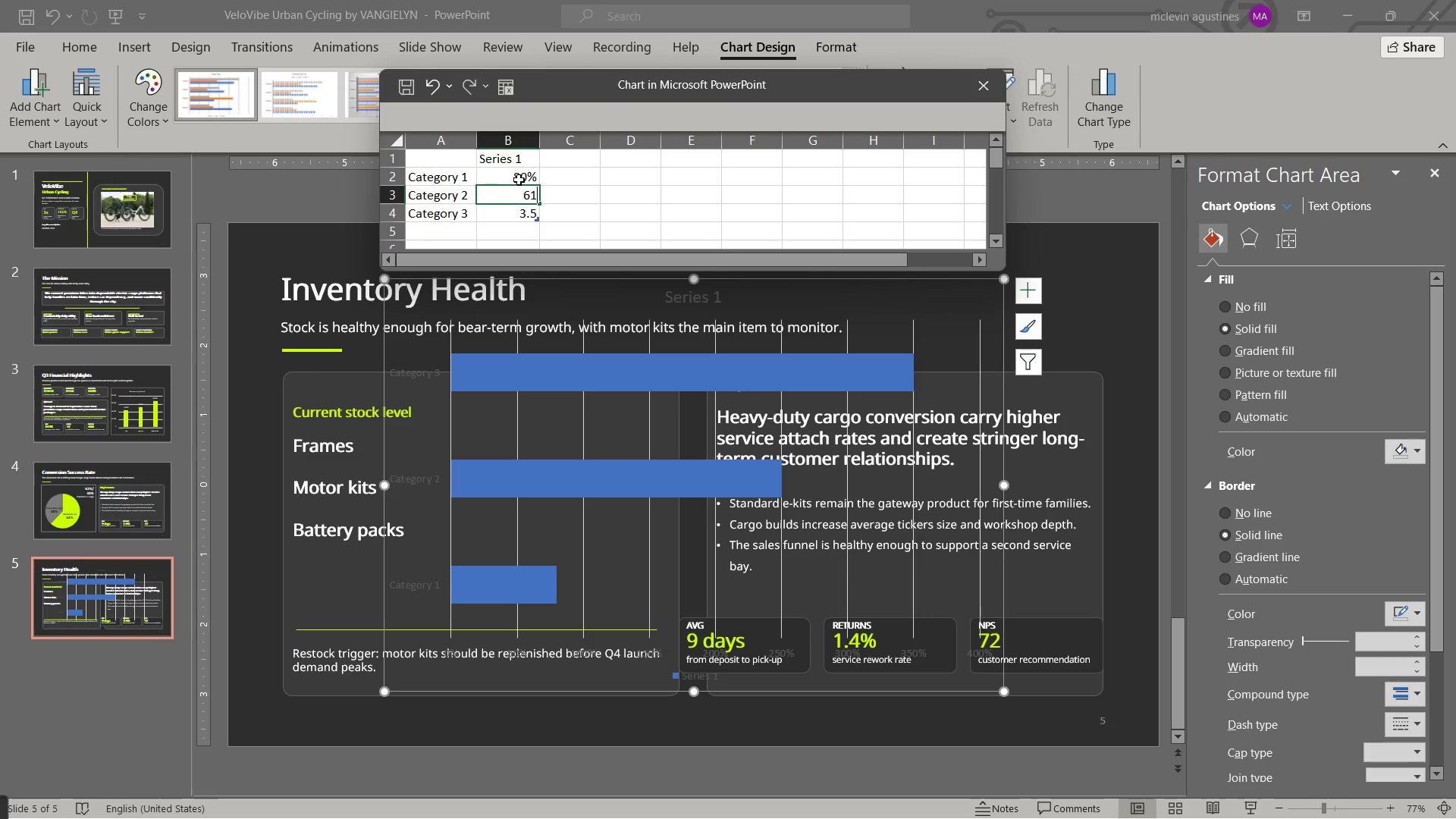 
key(Shift+5)
 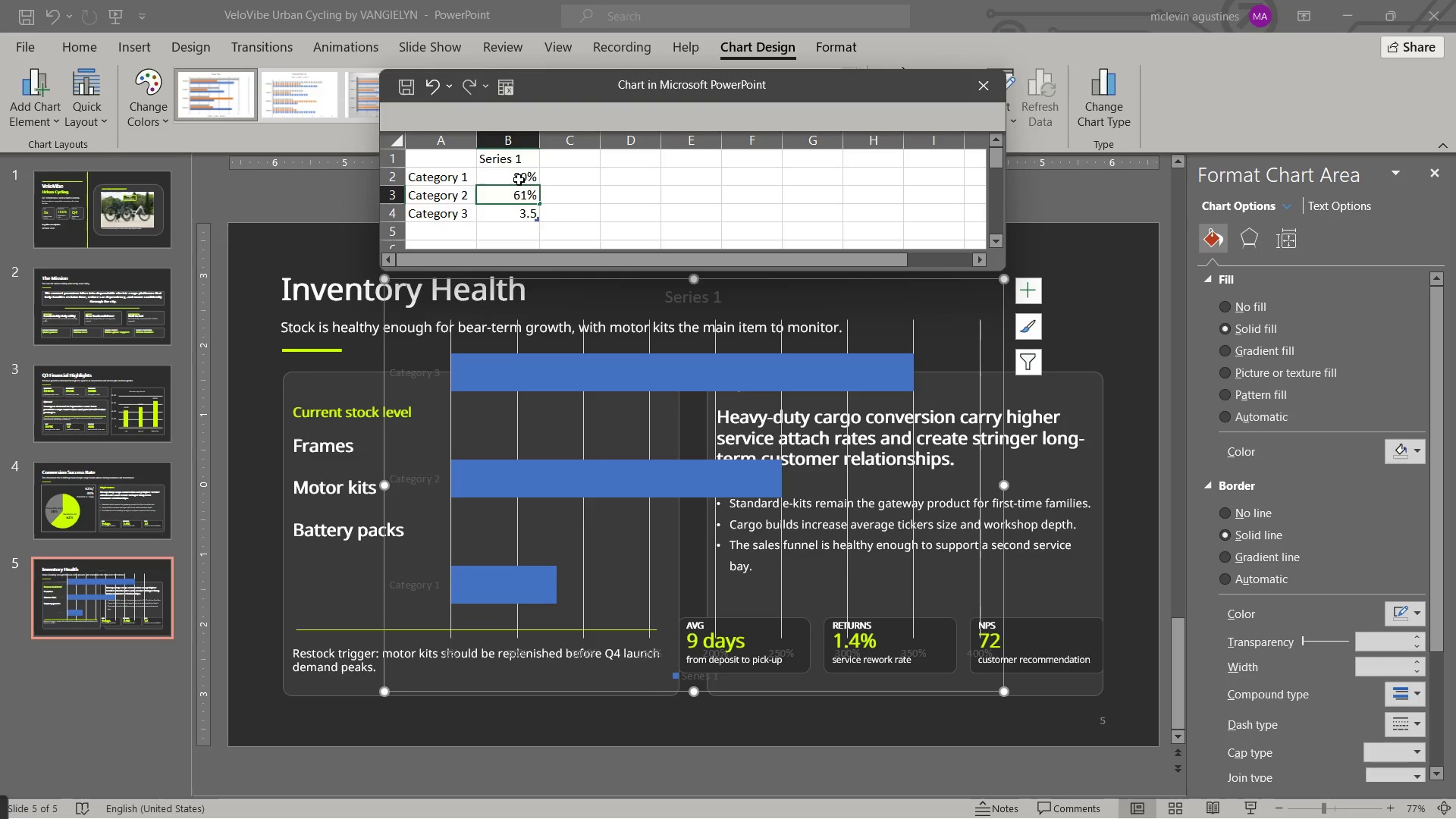 
key(Enter)
 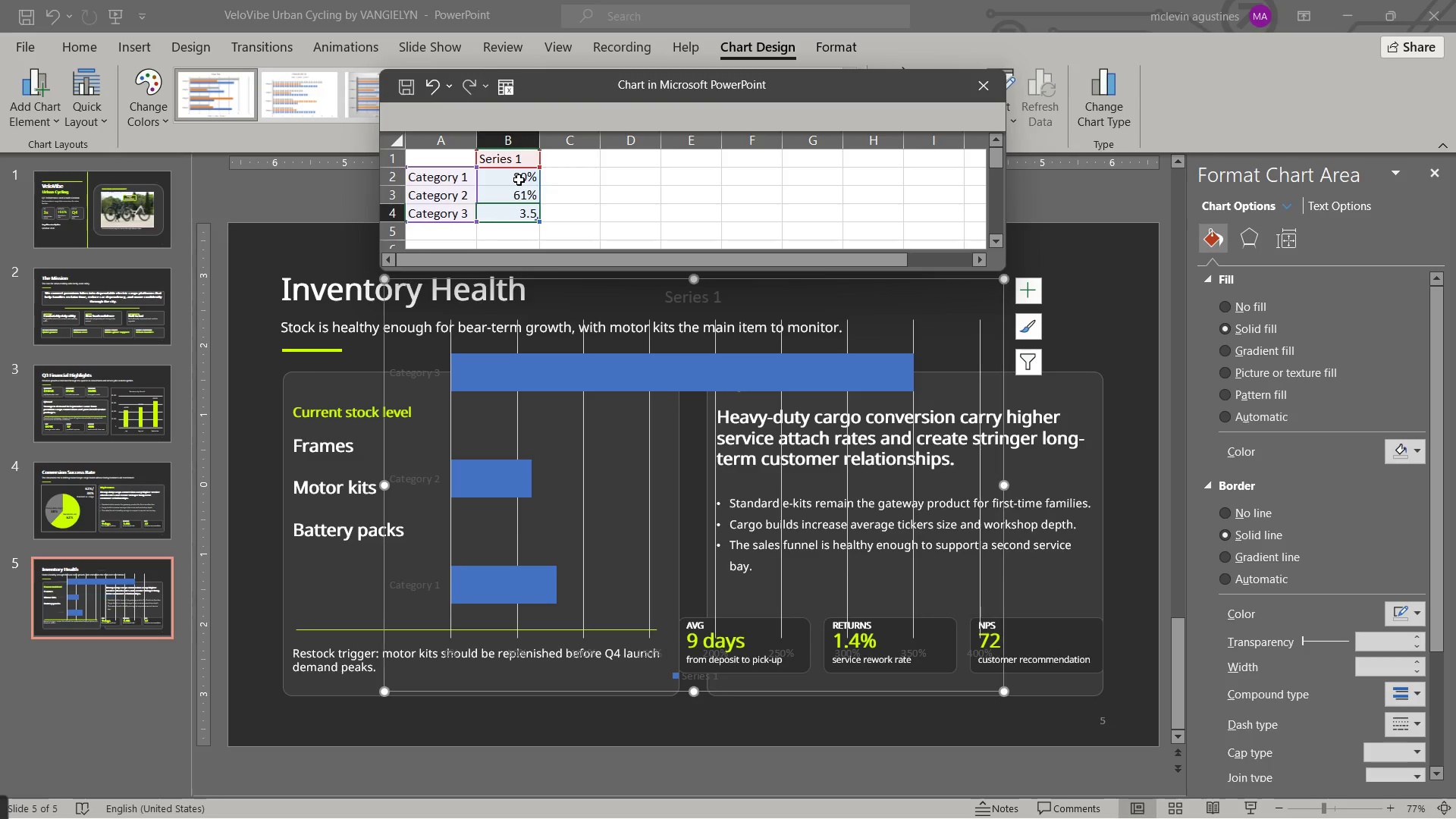 
key(Numpad7)
 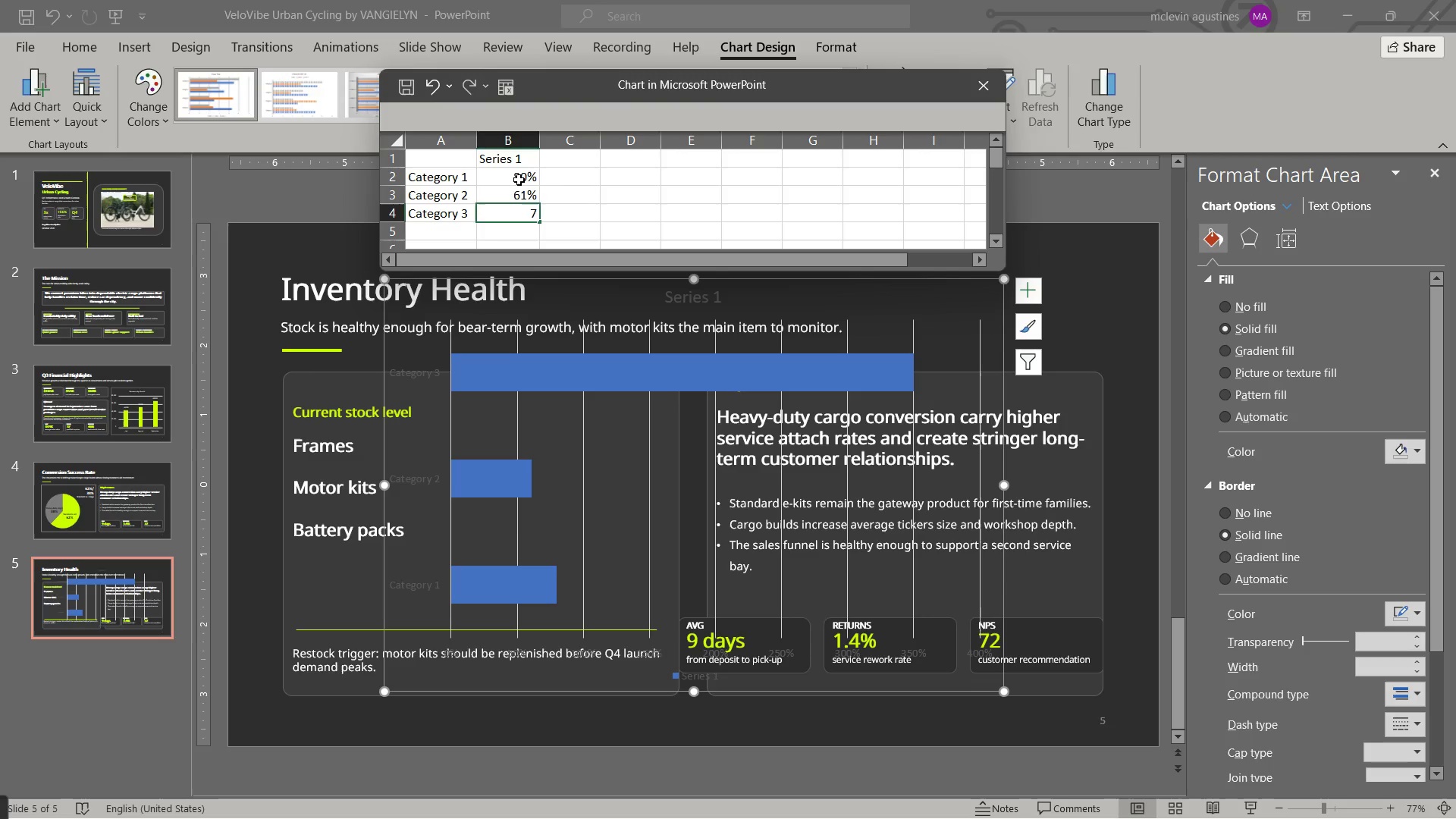 
key(Numpad0)
 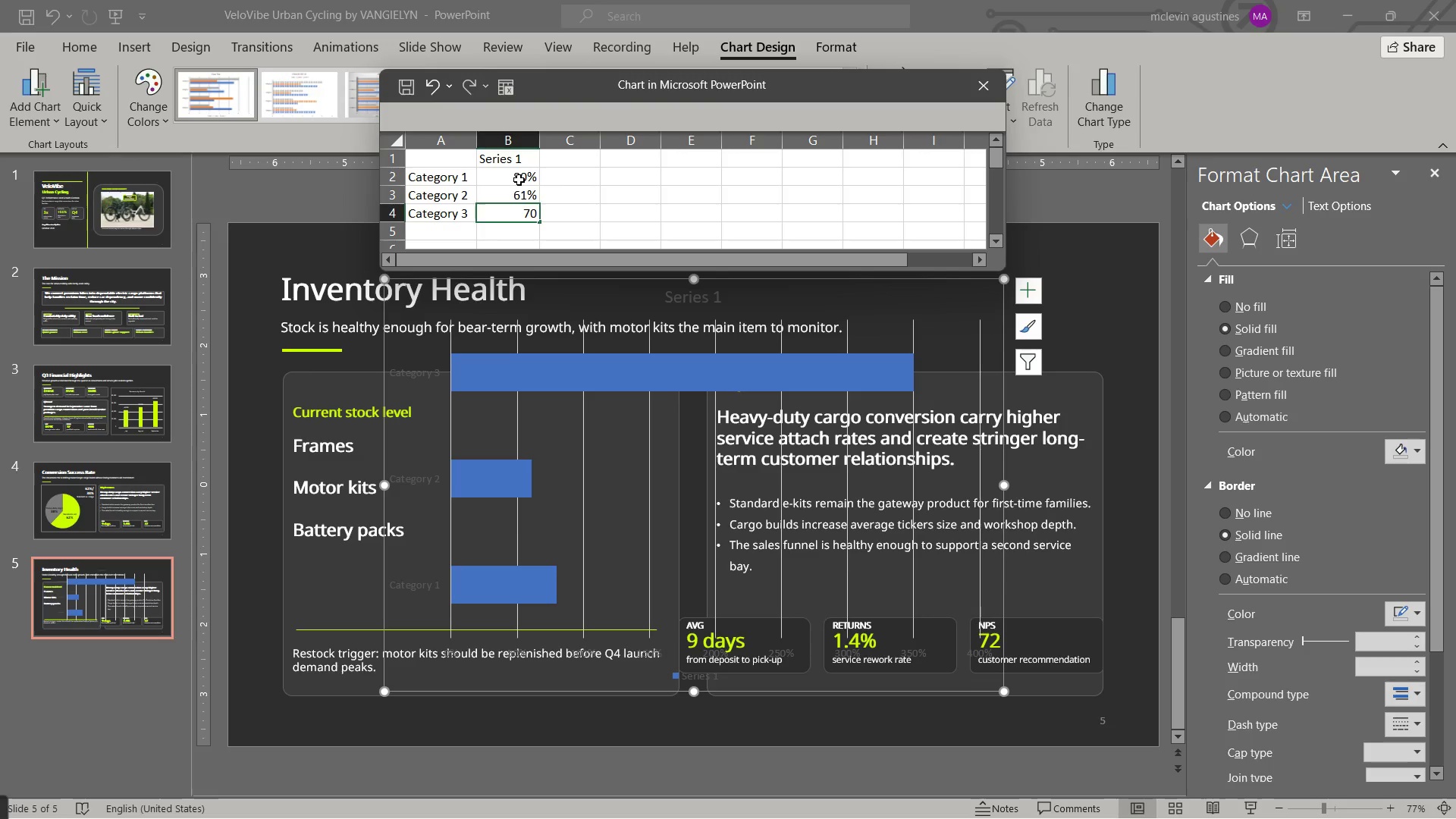 
key(Shift+5)
 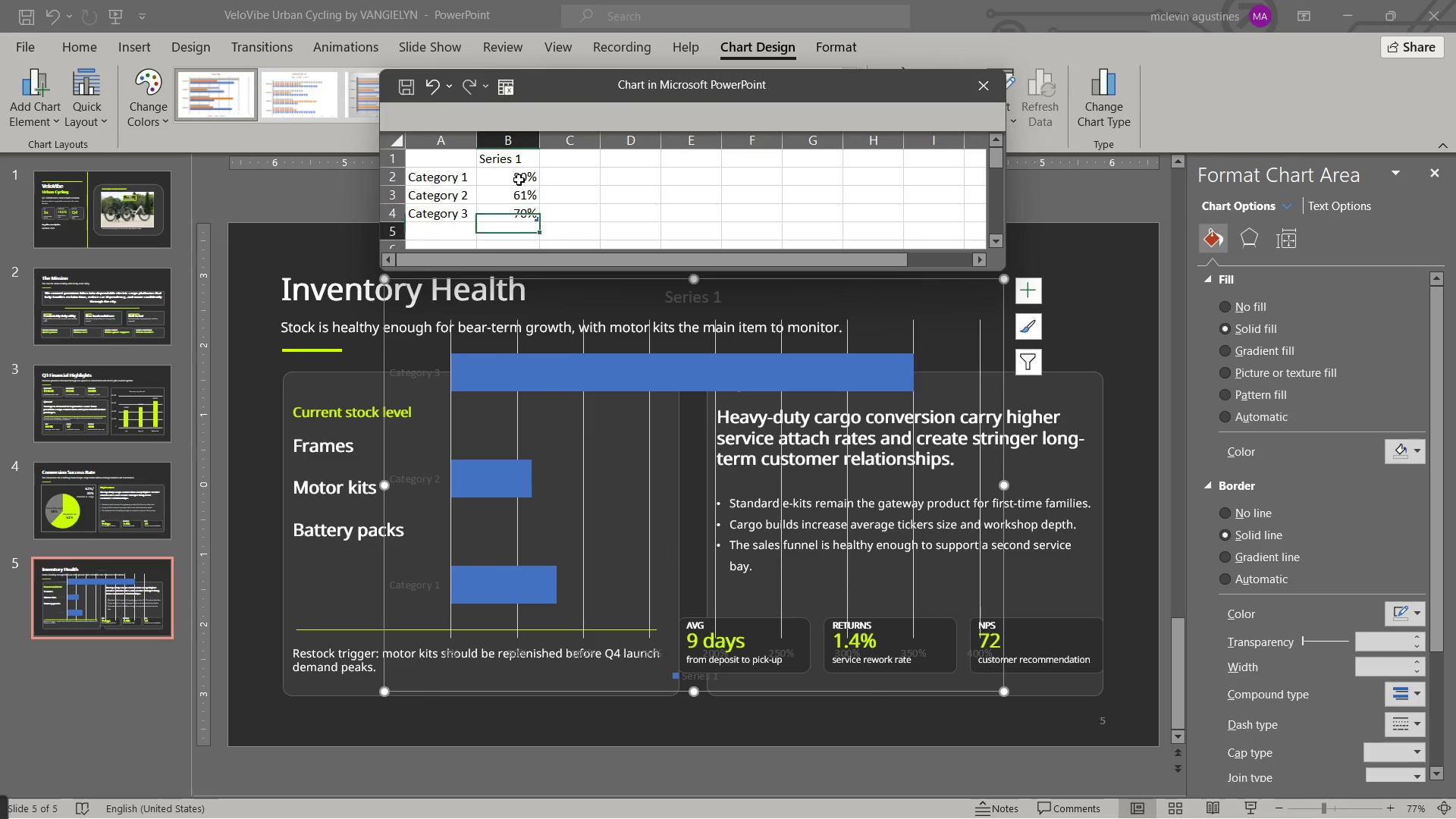 
key(Enter)
 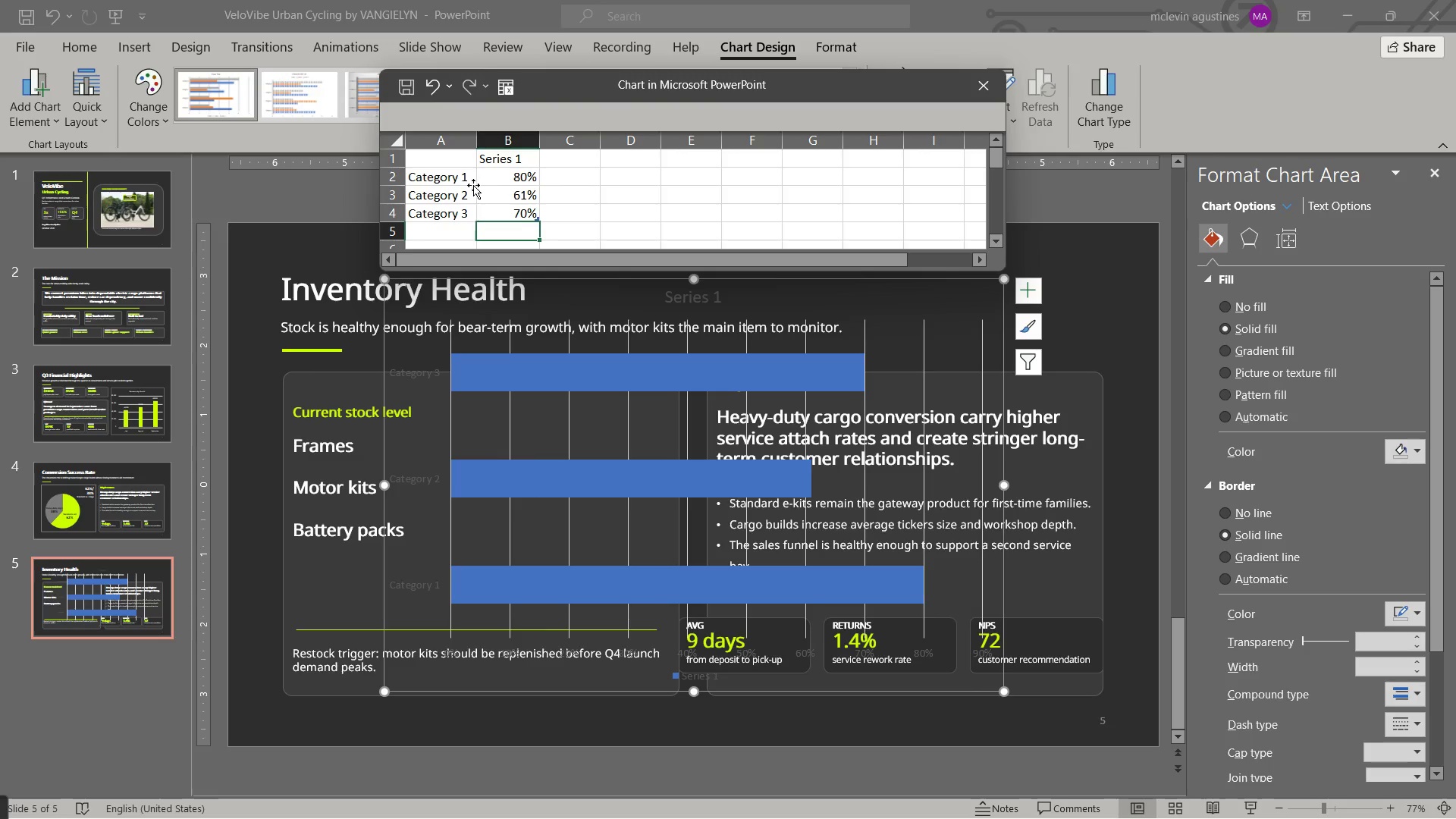 
left_click([468, 182])
 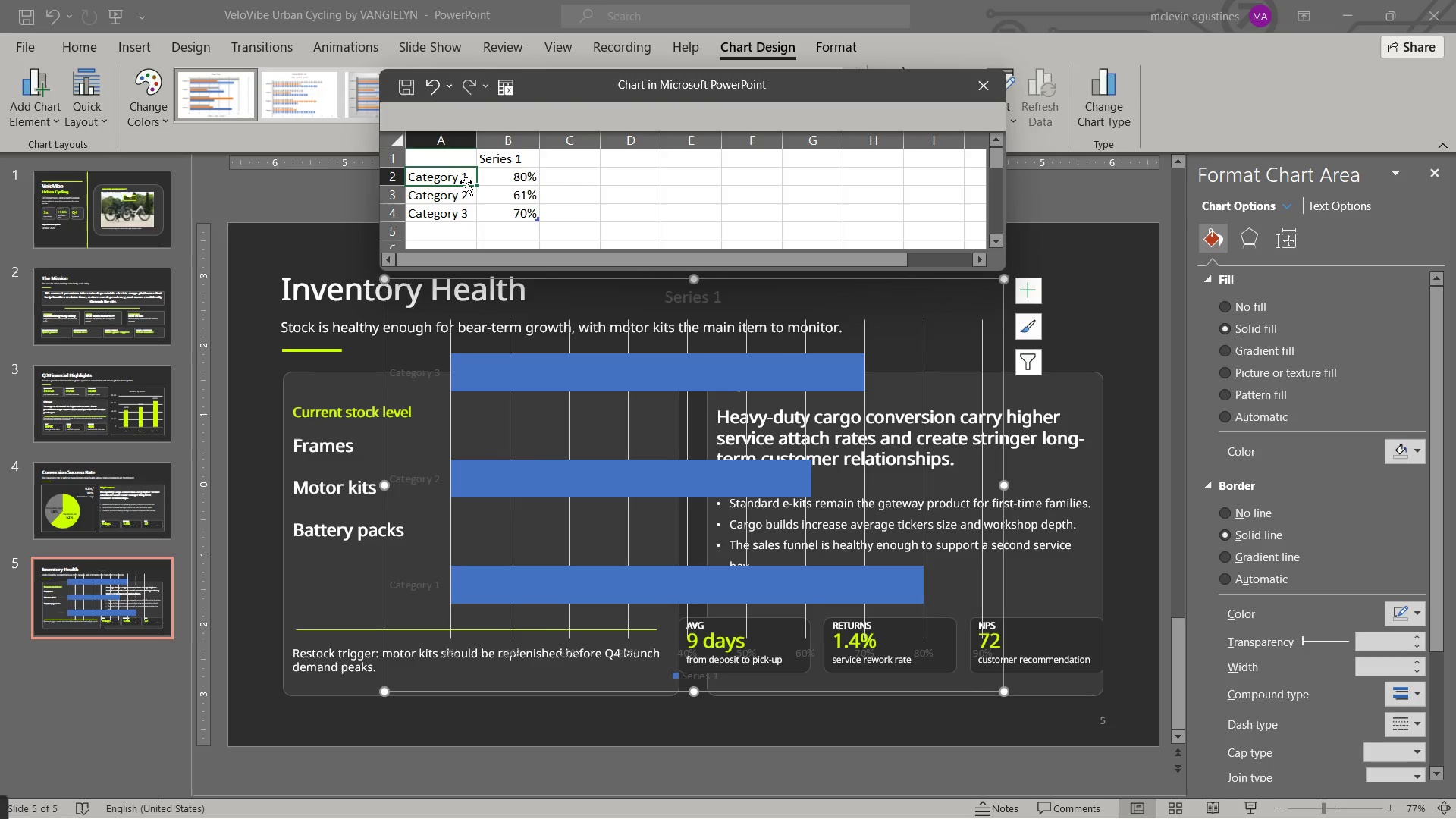 
key(Numpad1)
 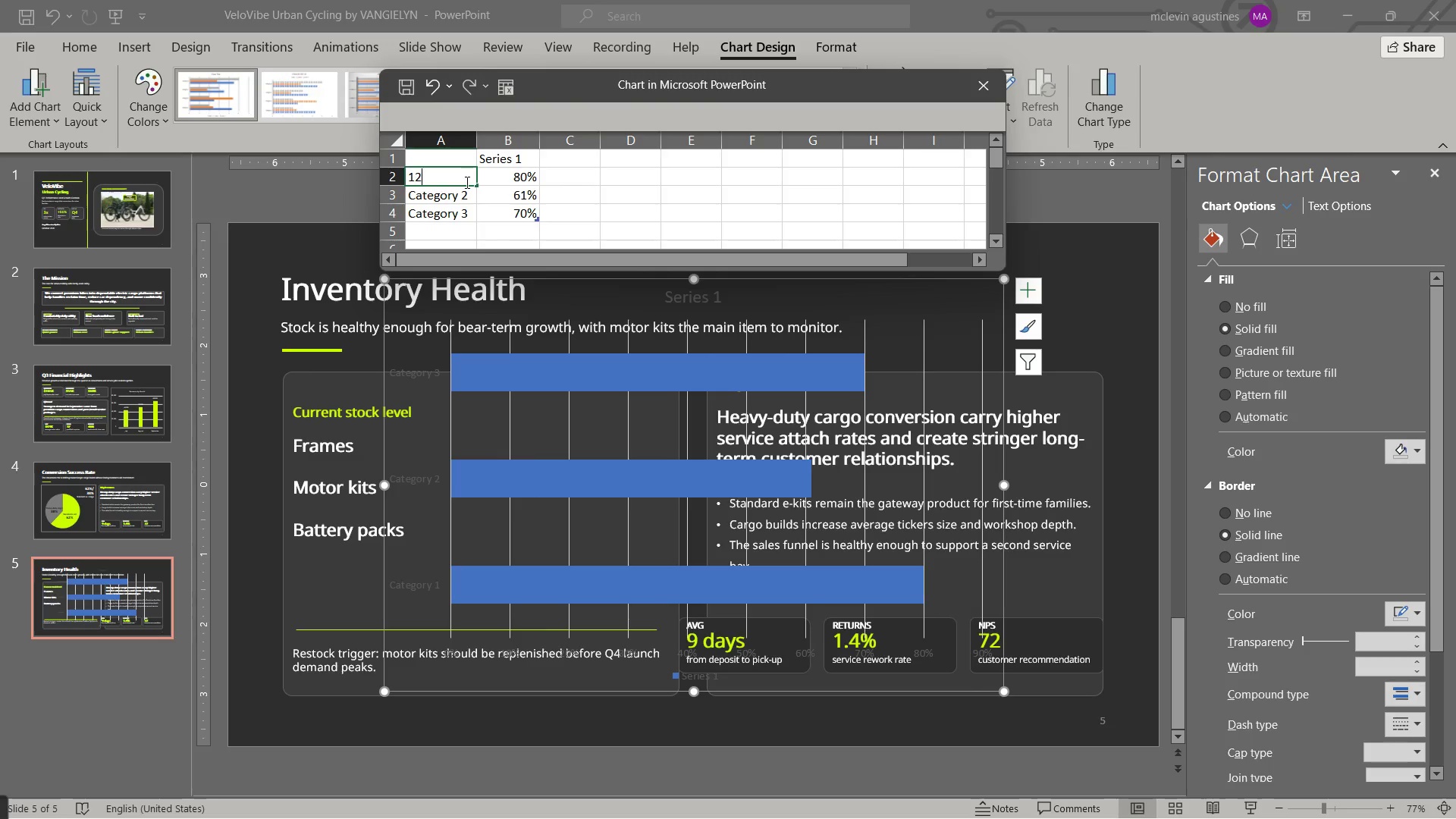 
key(Numpad2)
 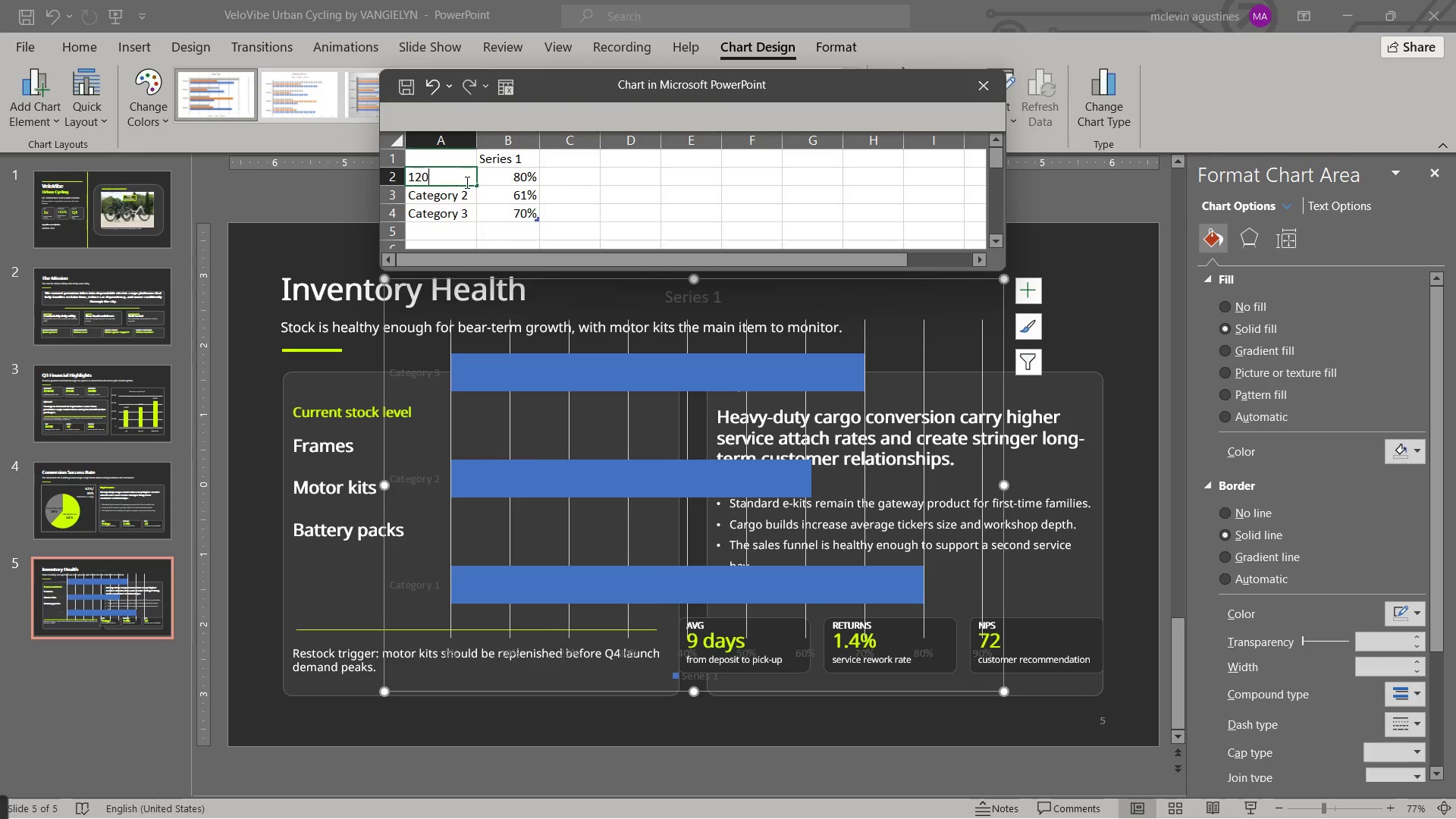 
key(Numpad0)
 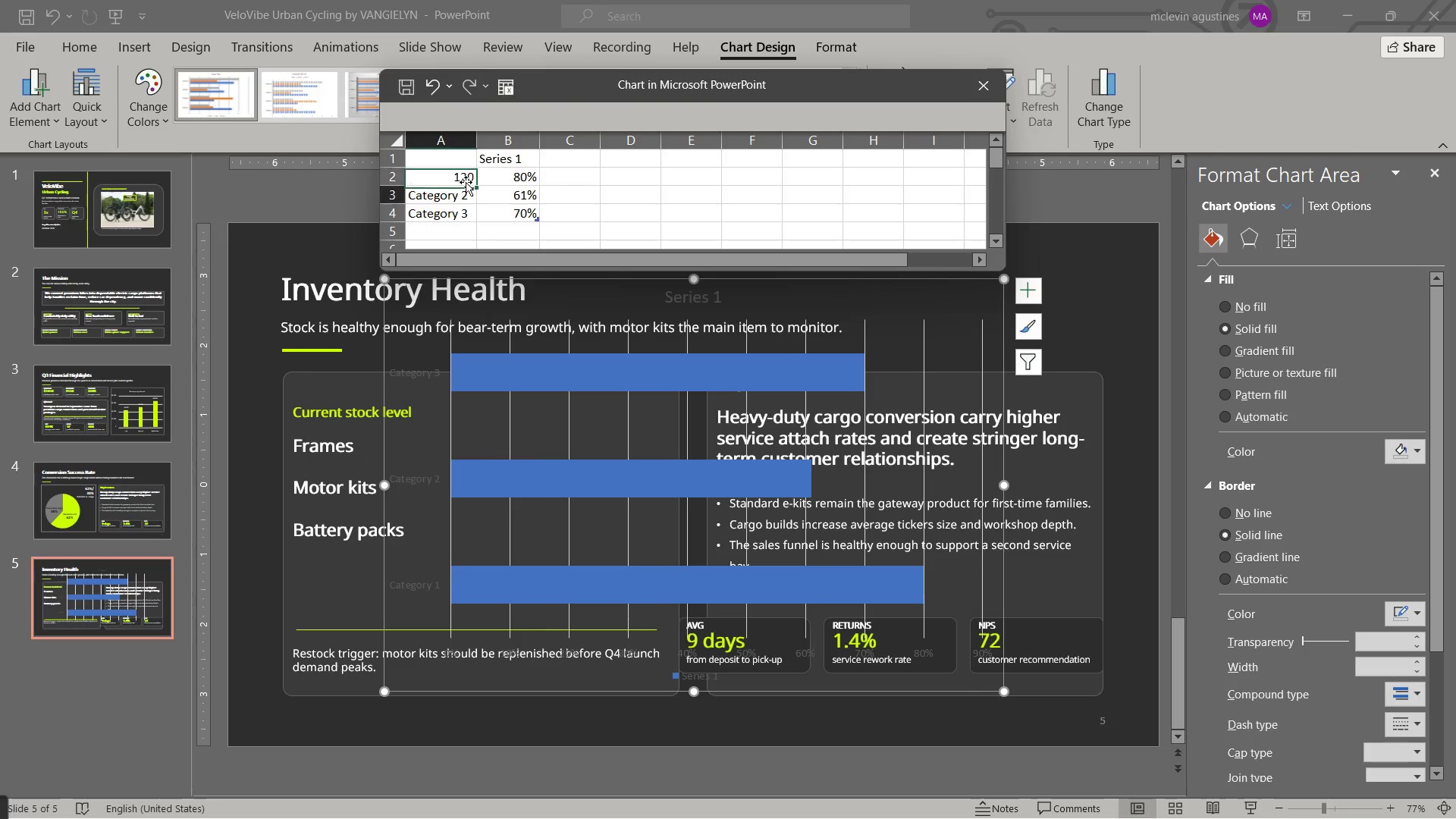 
key(NumpadEnter)
 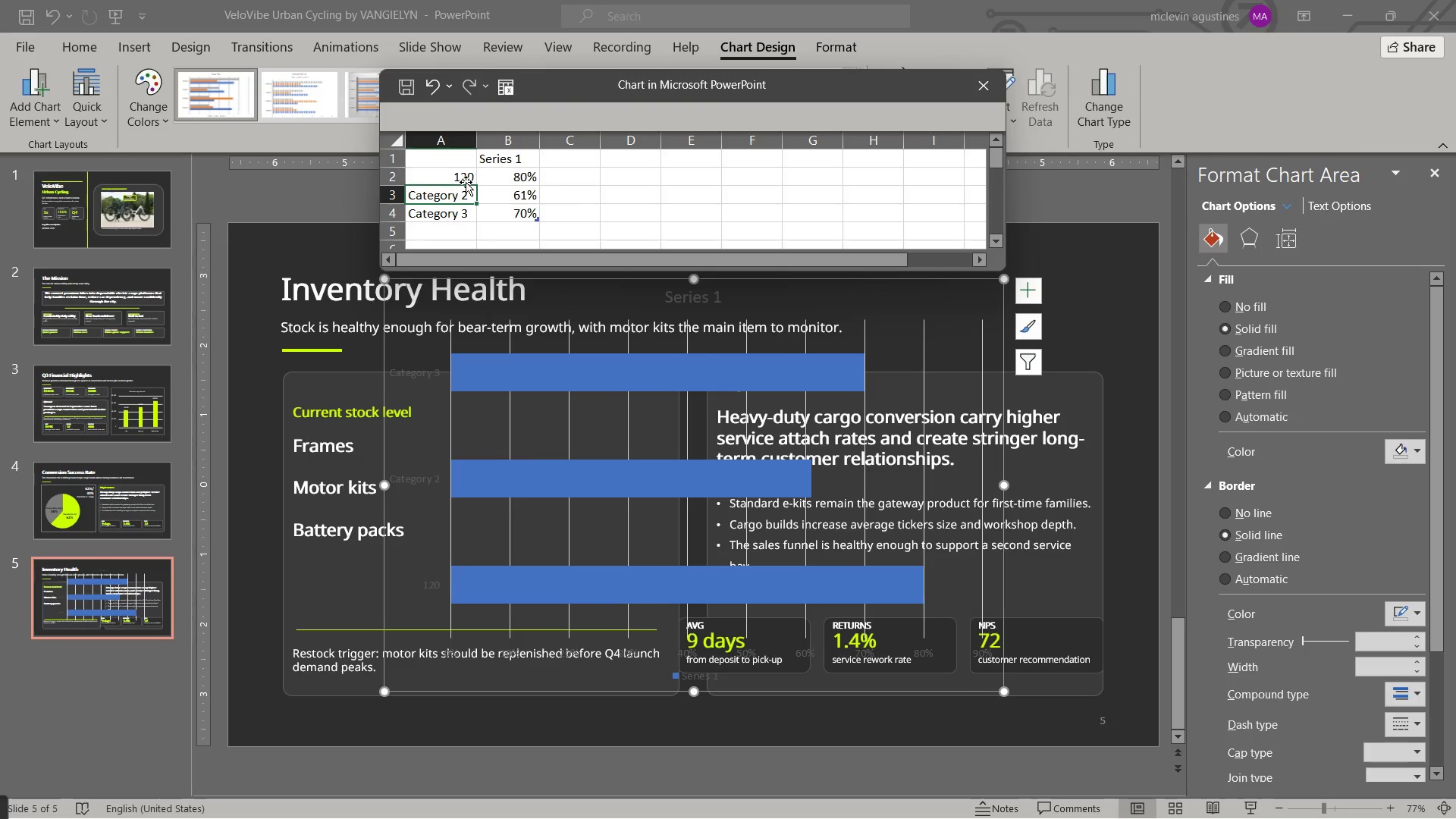 
key(Numpad8)
 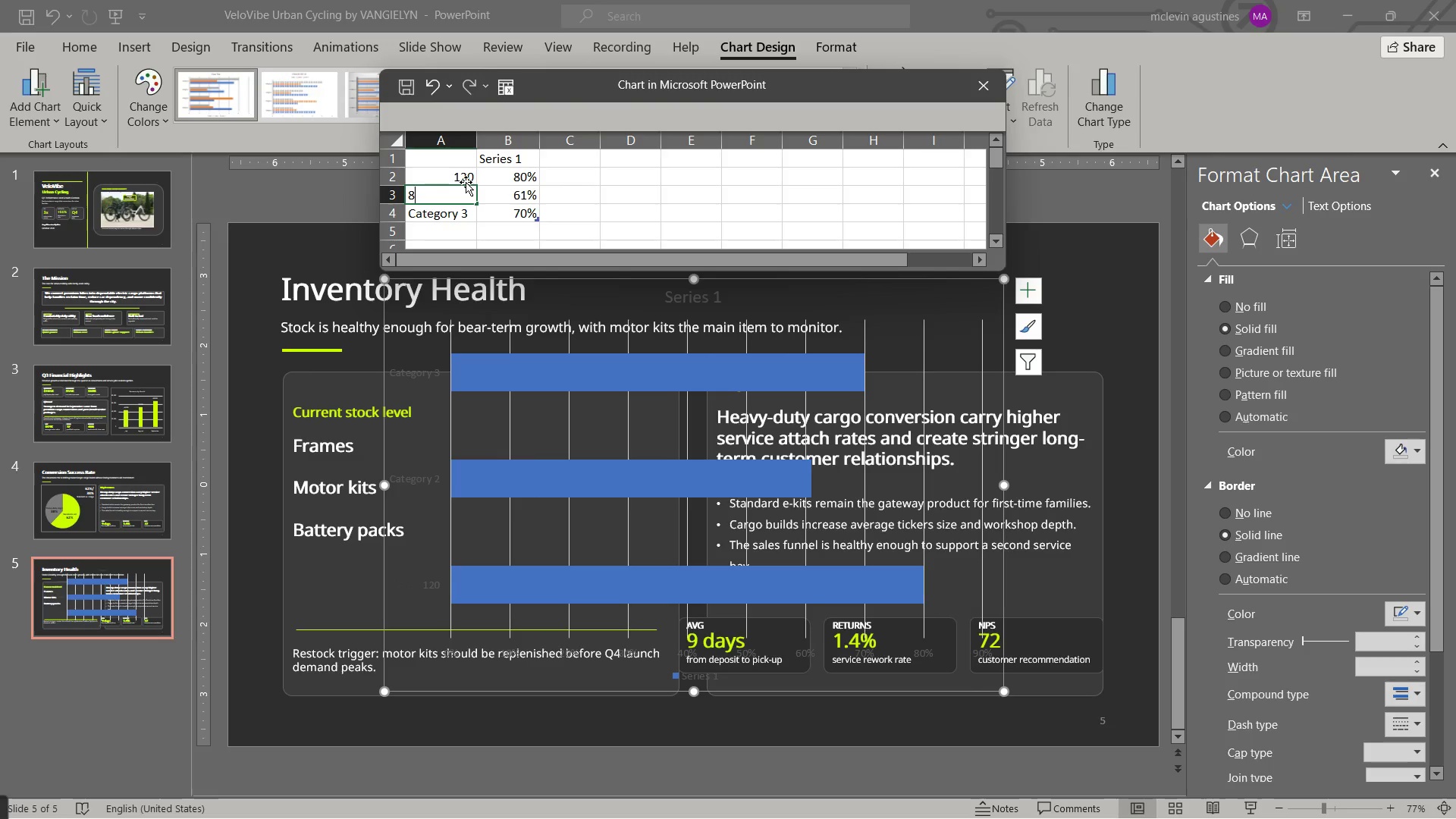 
key(Numpad5)
 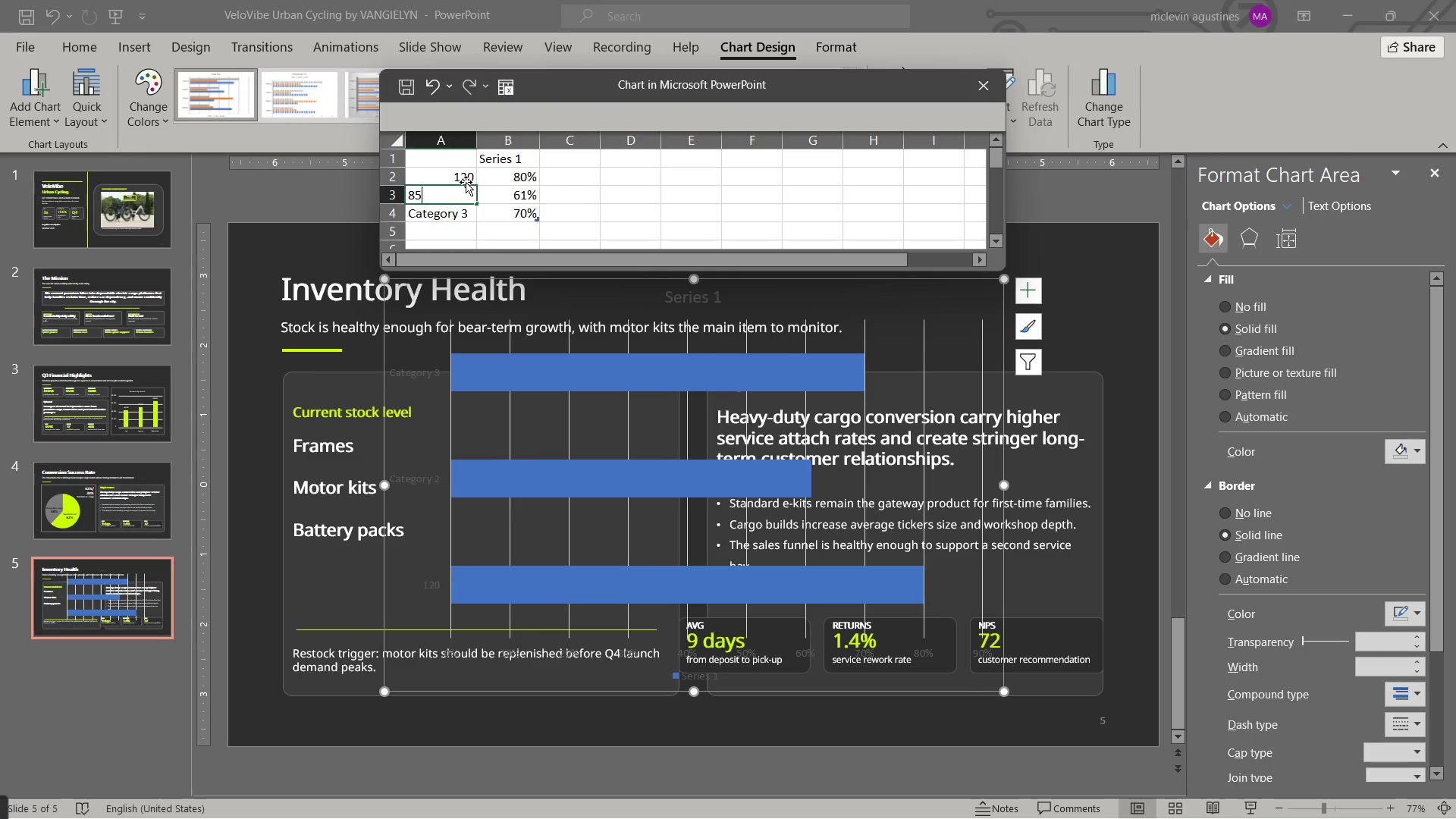 
key(NumpadEnter)
 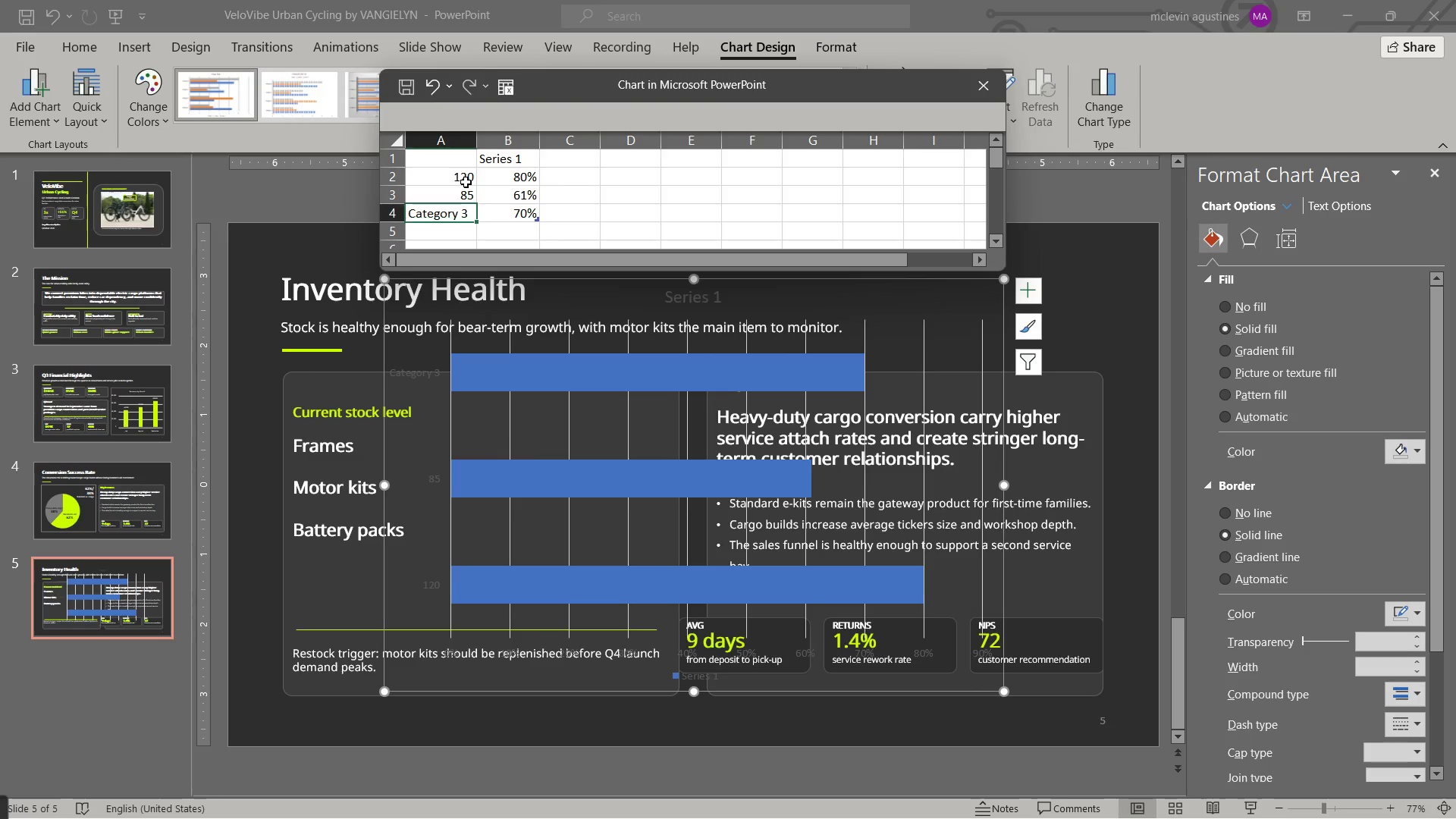 
key(Numpad4)
 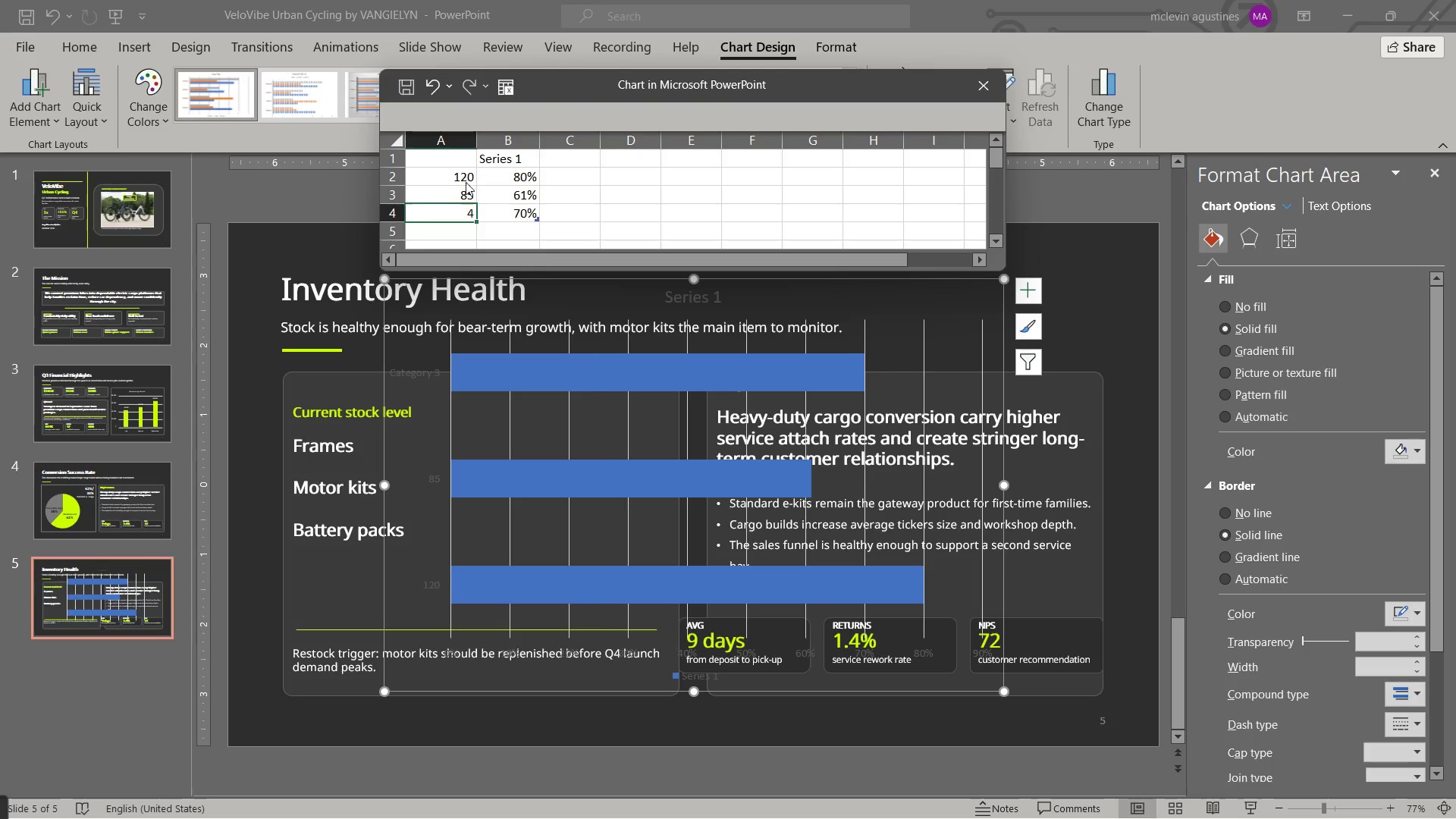 
key(NumpadEnter)
 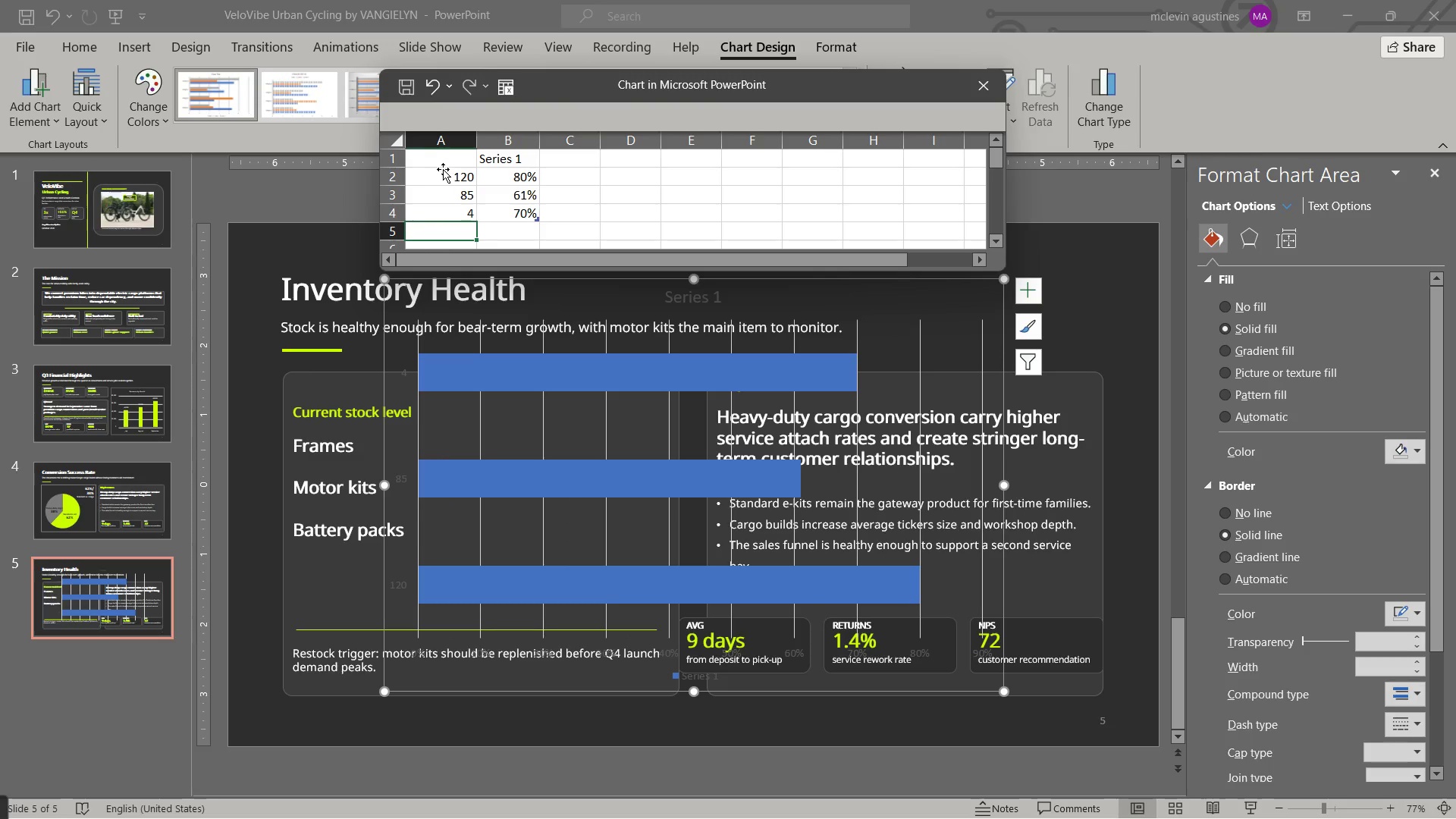 
left_click([451, 174])
 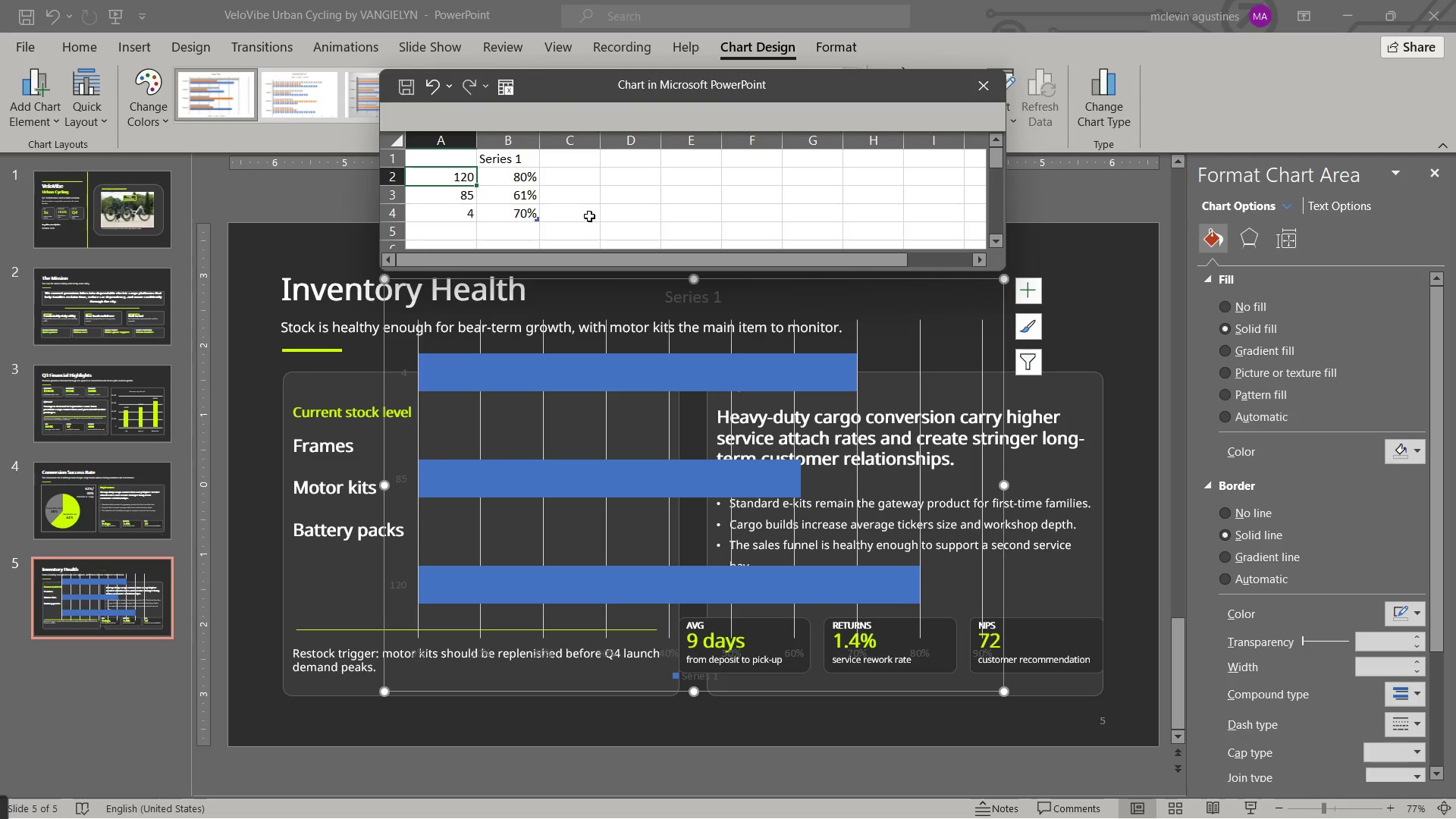 
key(Numpad4)
 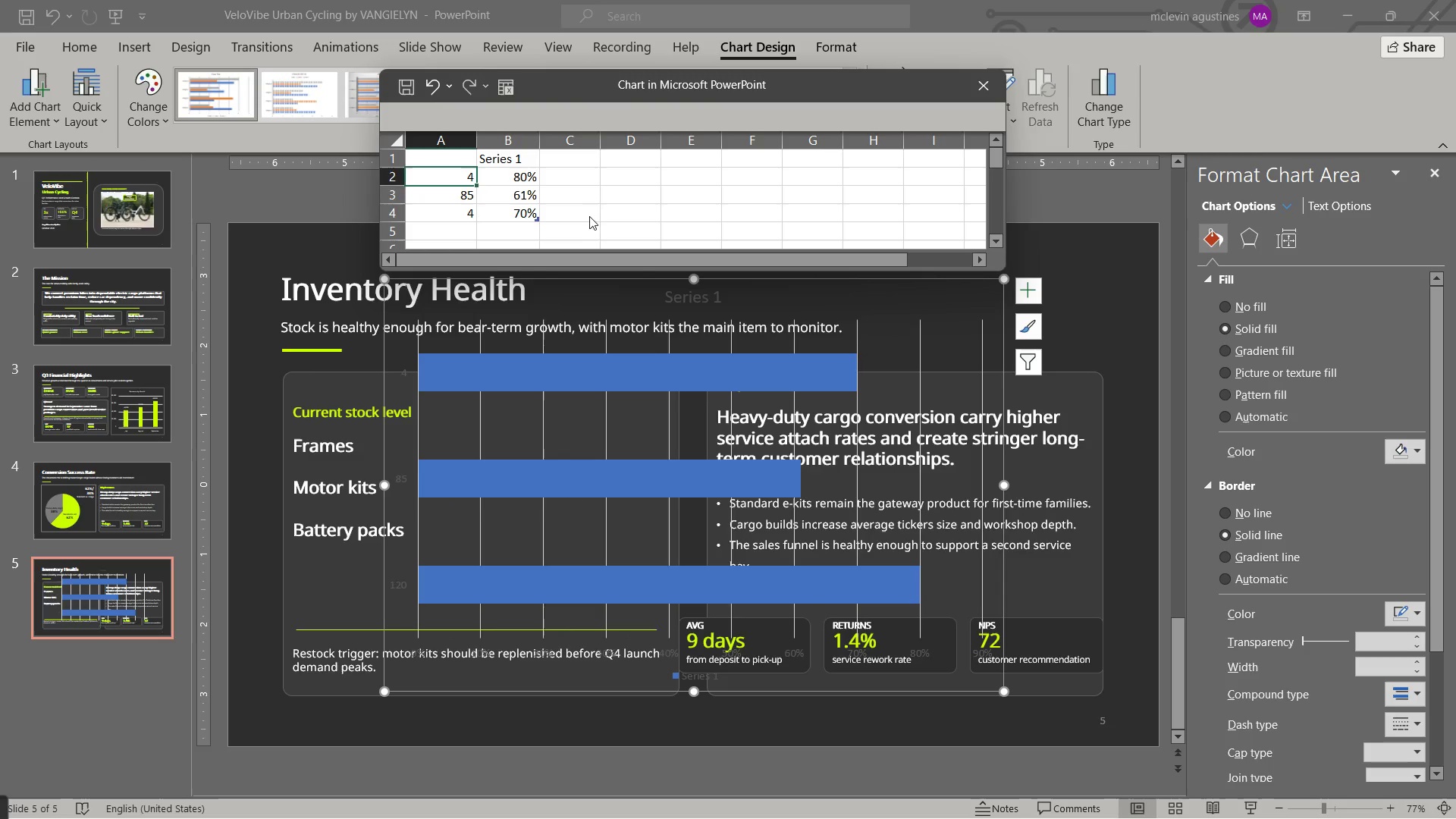 
key(NumpadEnter)
 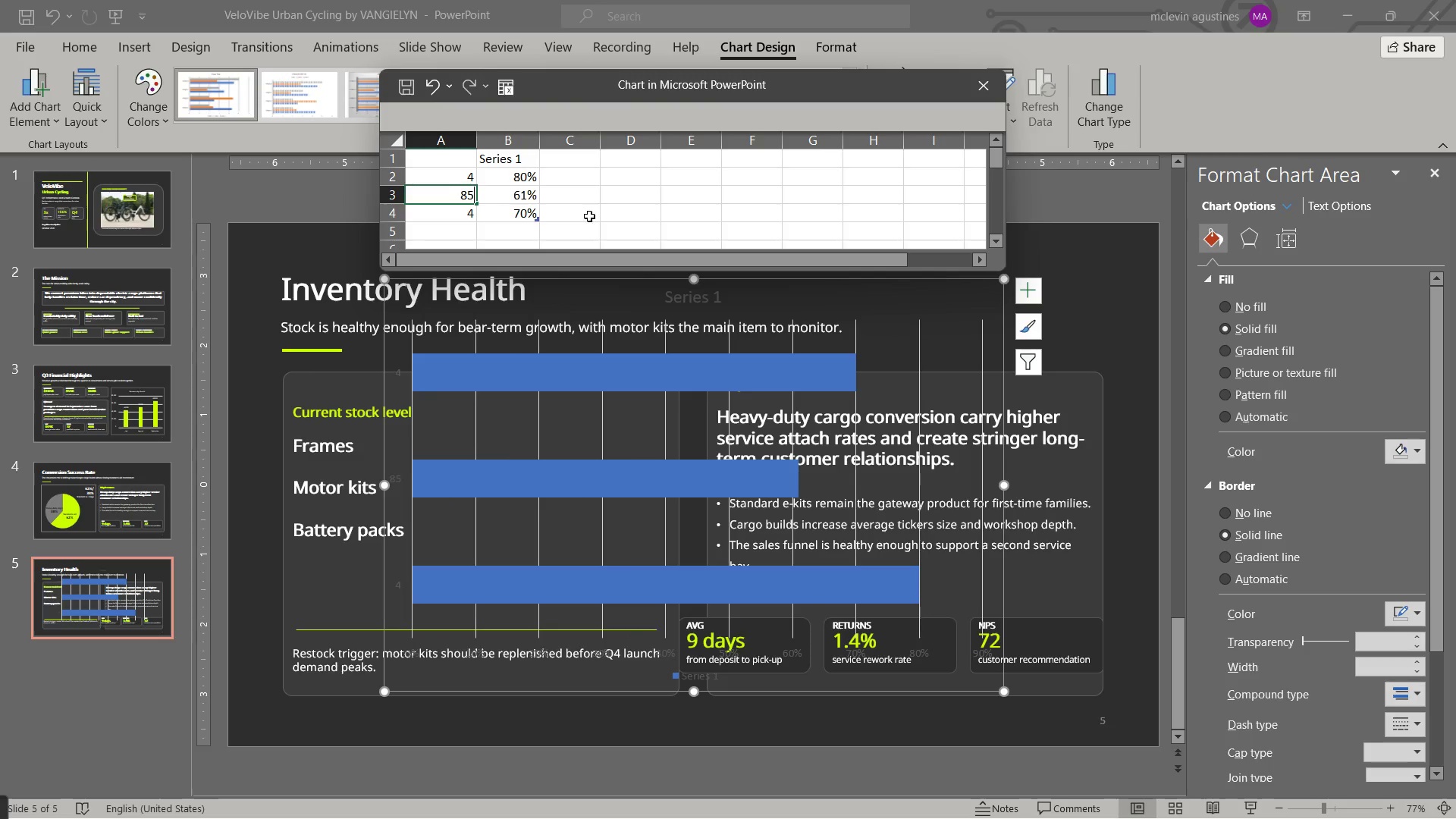 
key(Numpad8)
 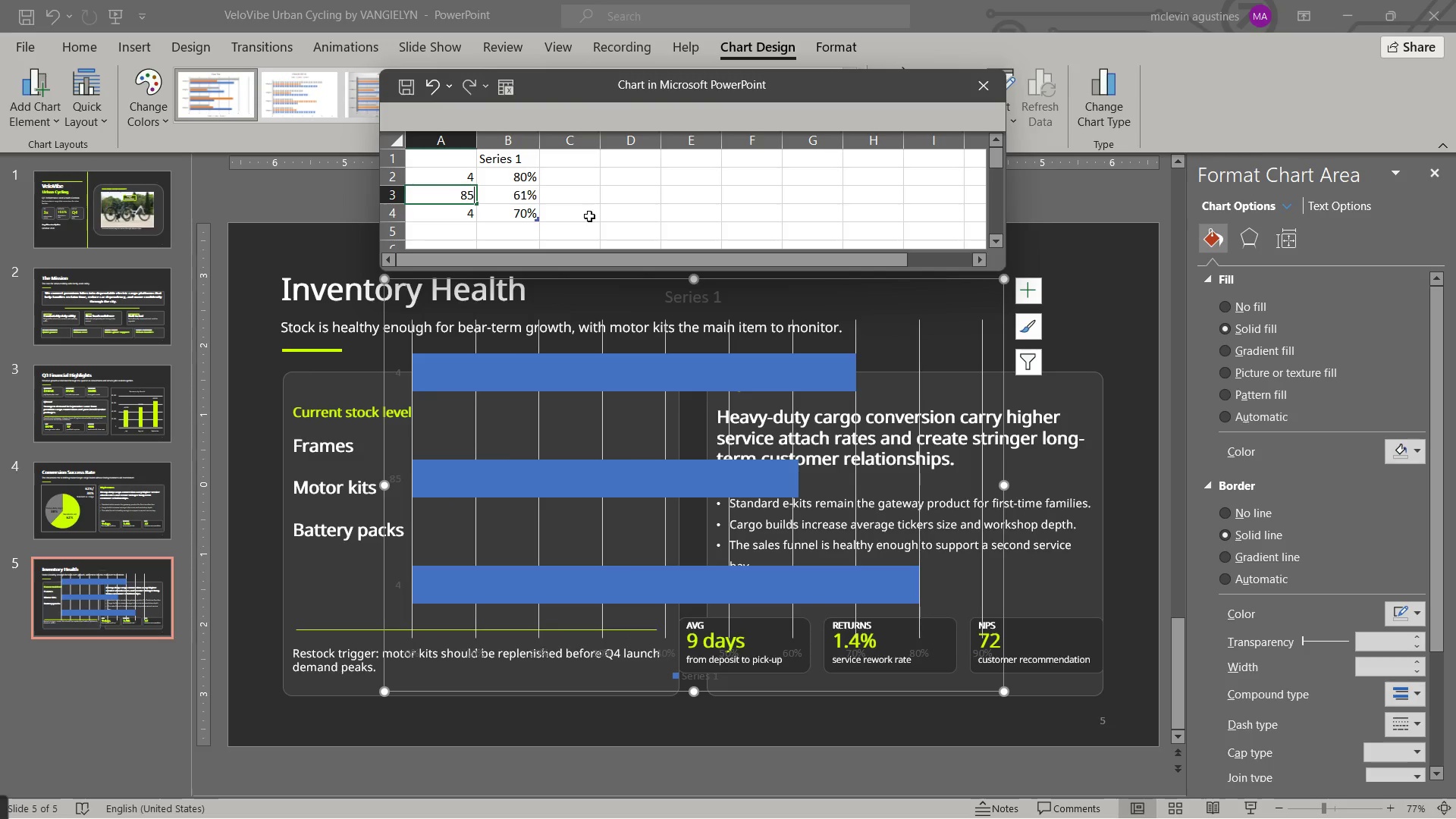 
key(Numpad5)
 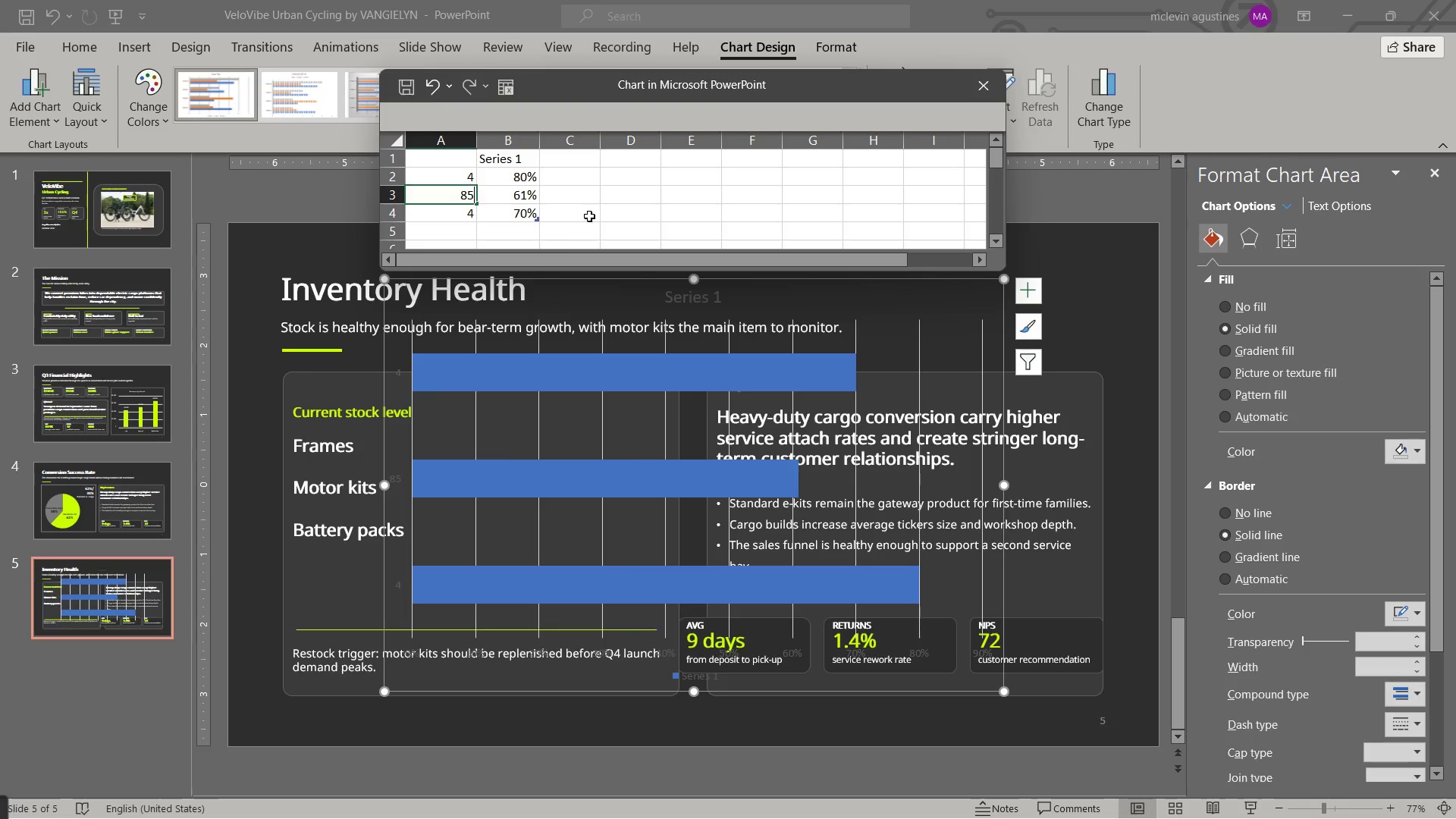 
key(NumpadEnter)
 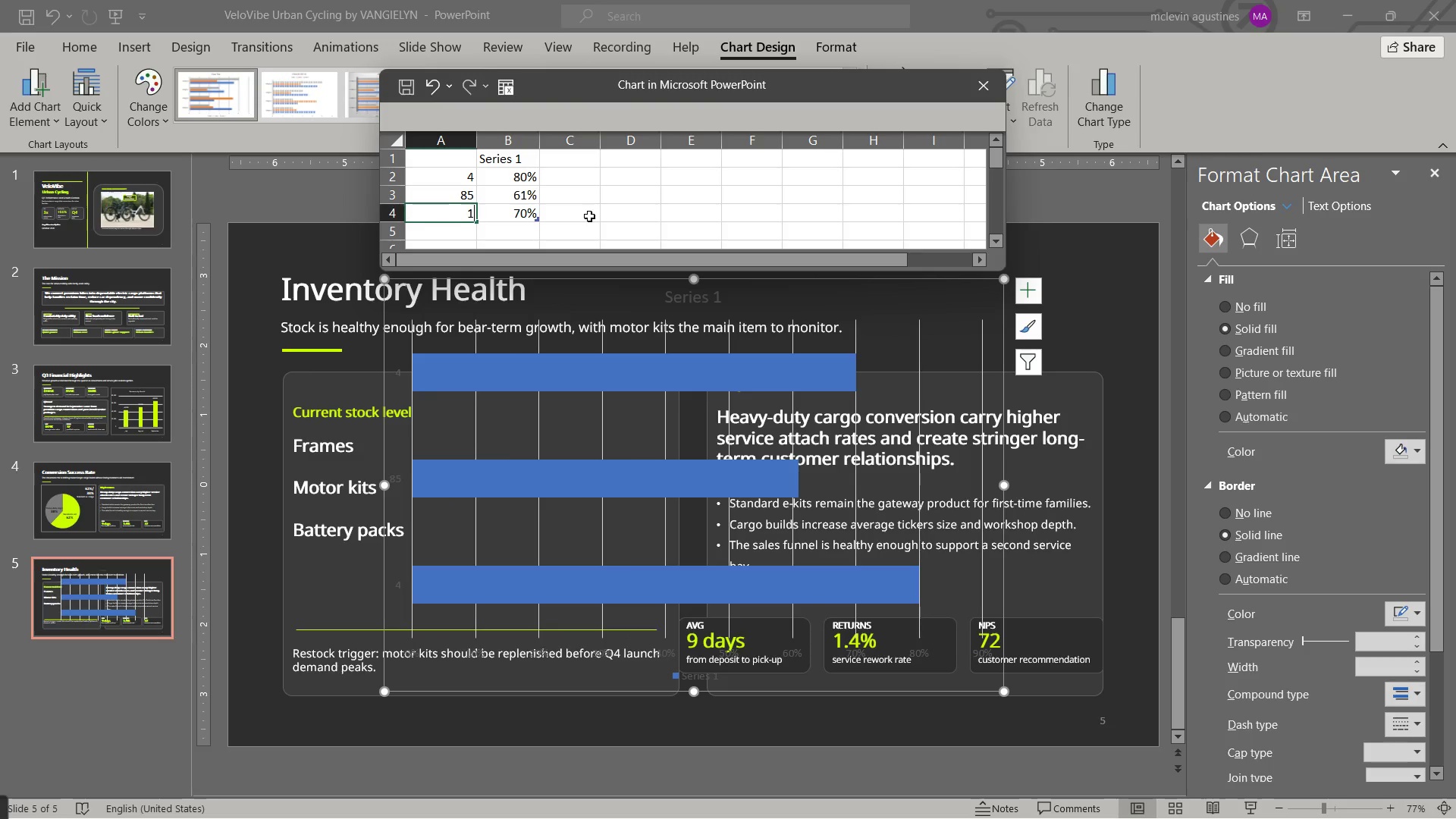 
key(Numpad1)
 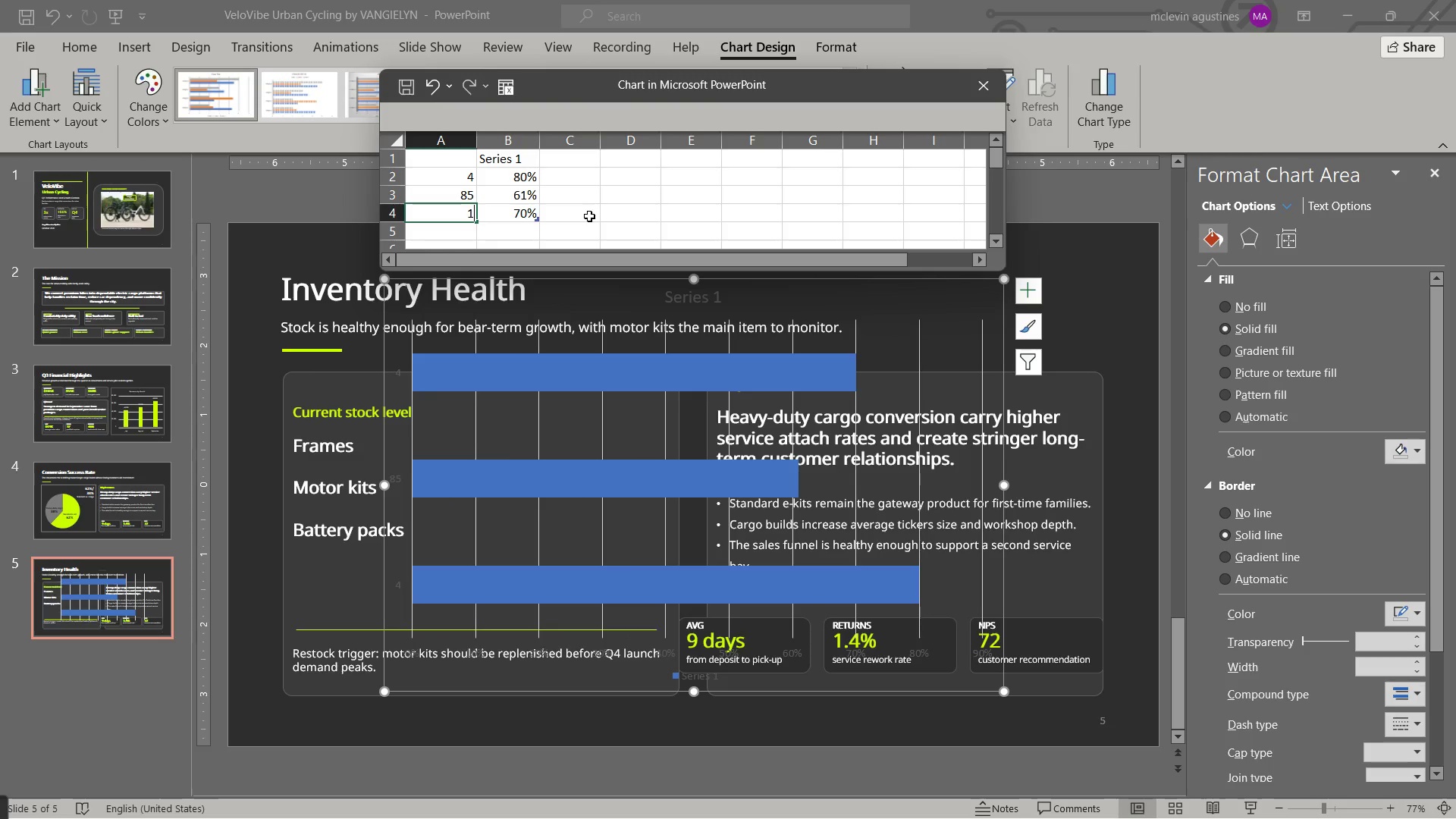 
key(Numpad2)
 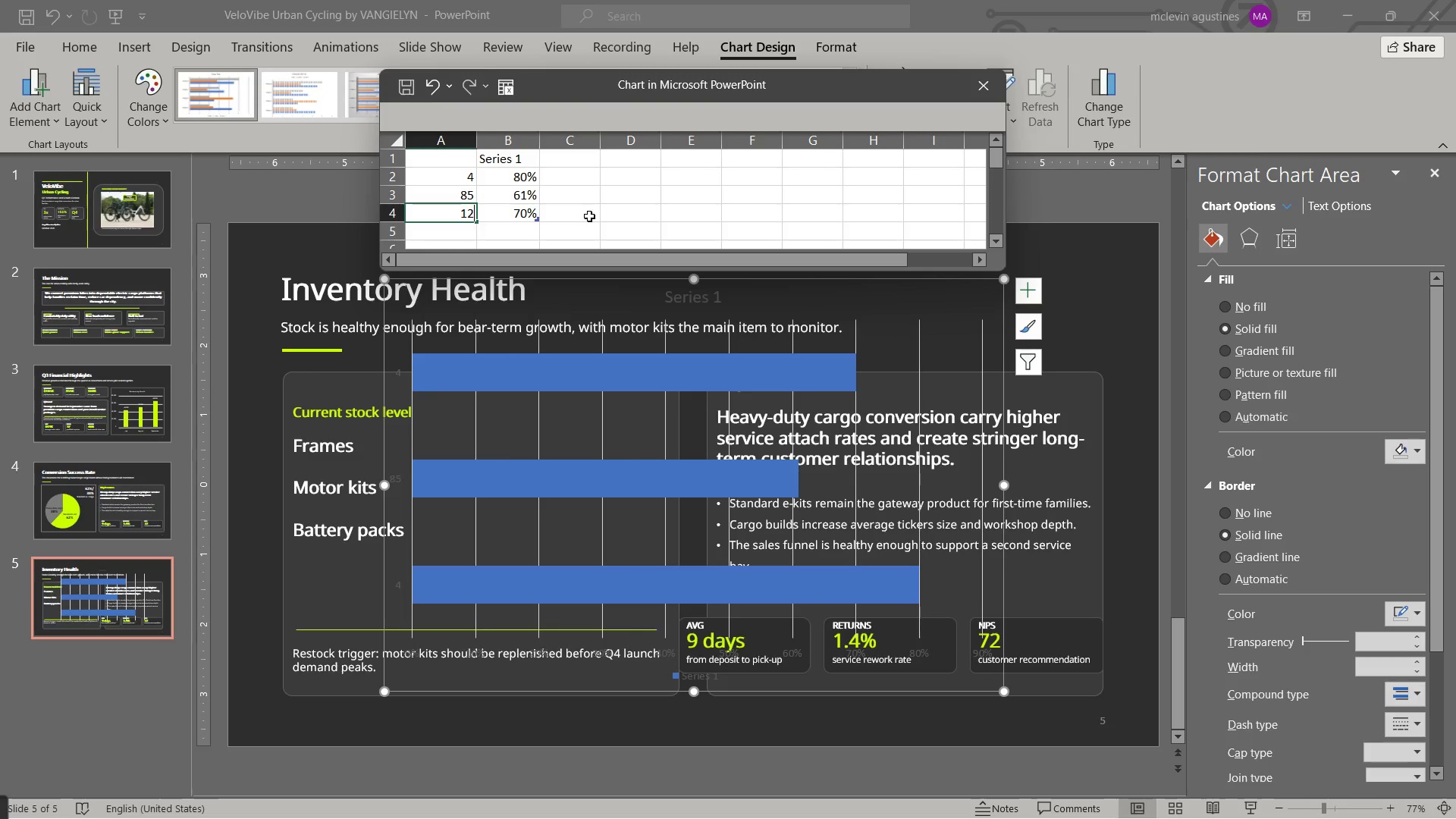 
key(Numpad0)
 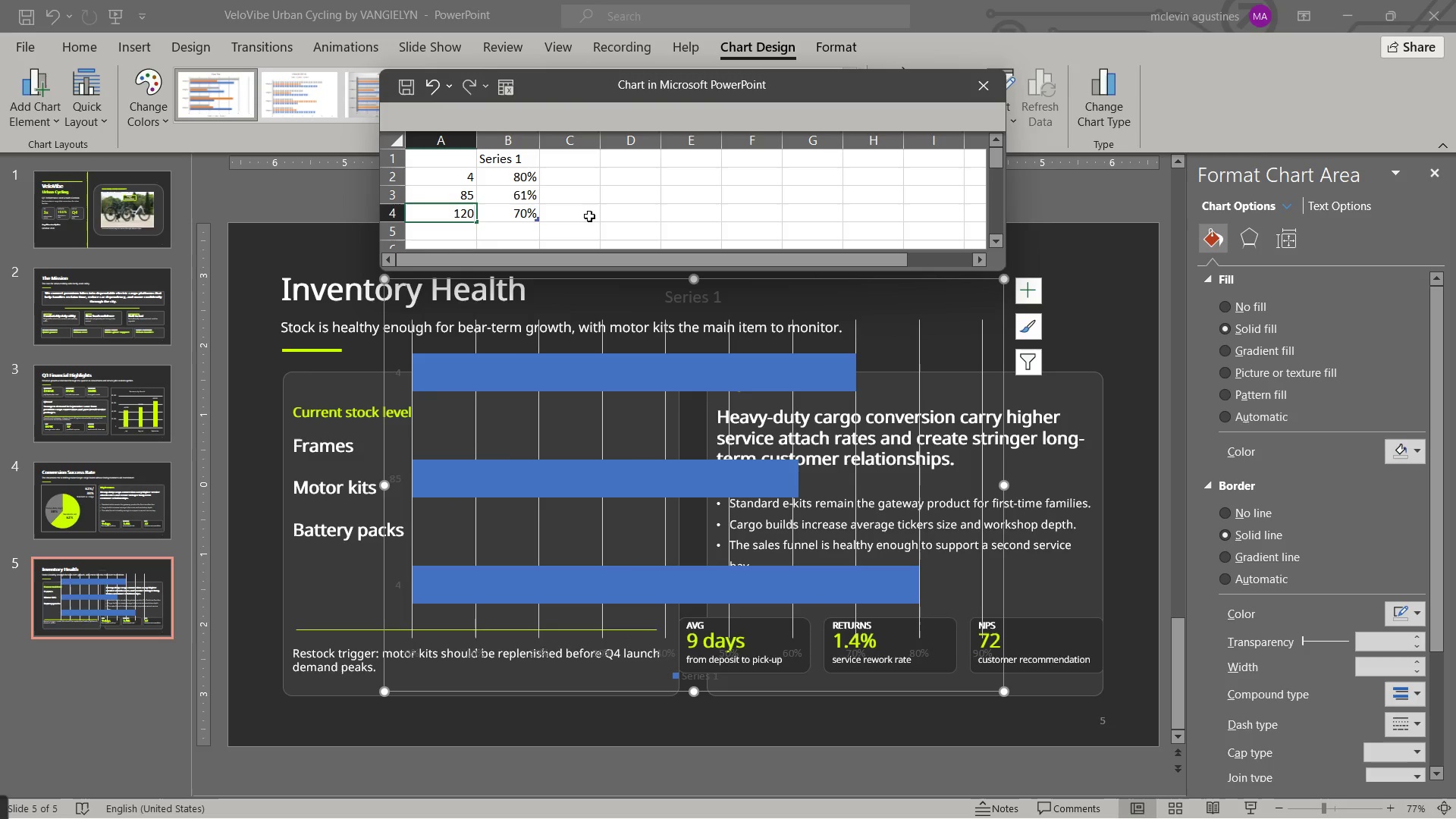 
key(NumpadEnter)
 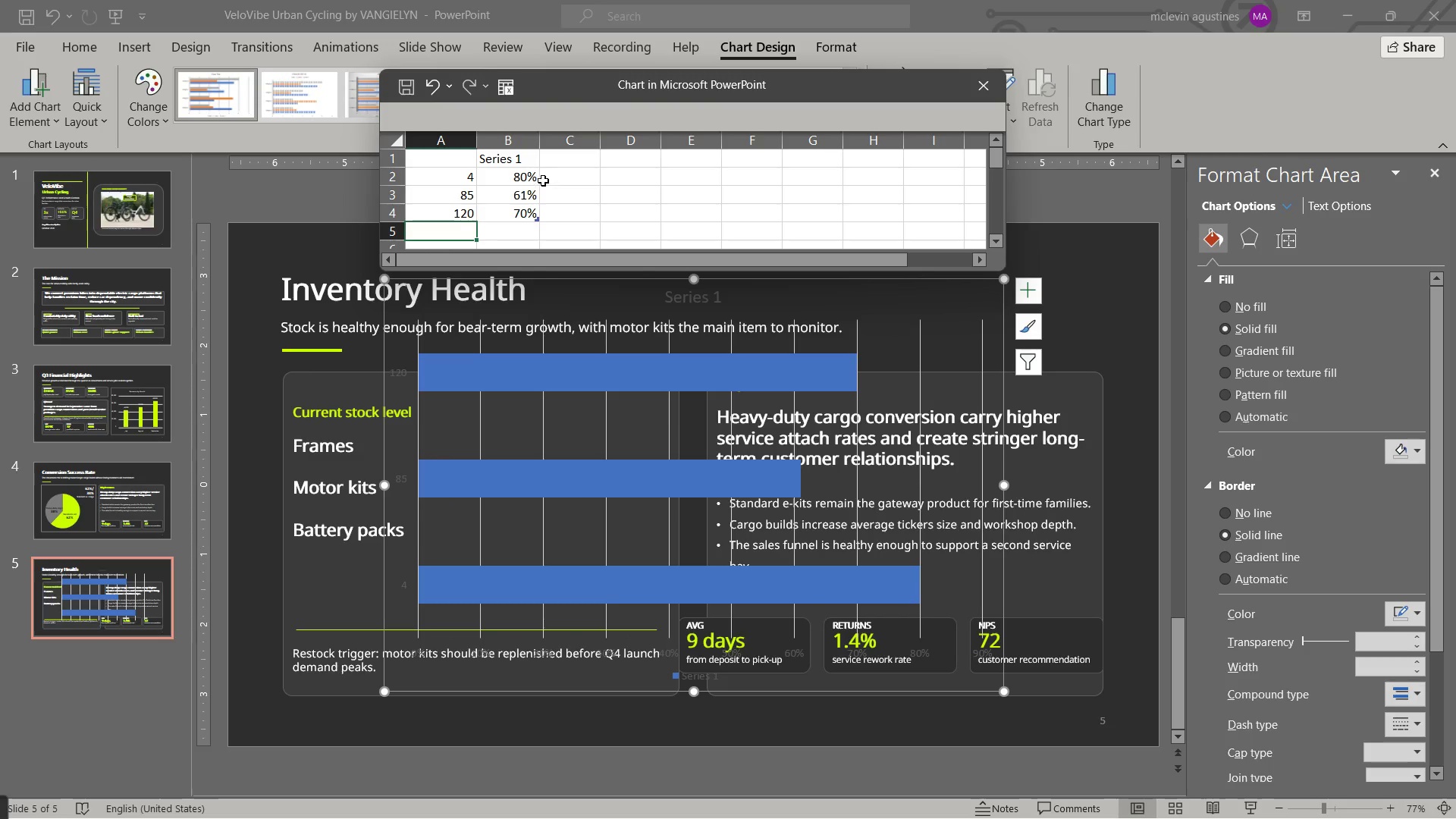 
left_click([522, 180])
 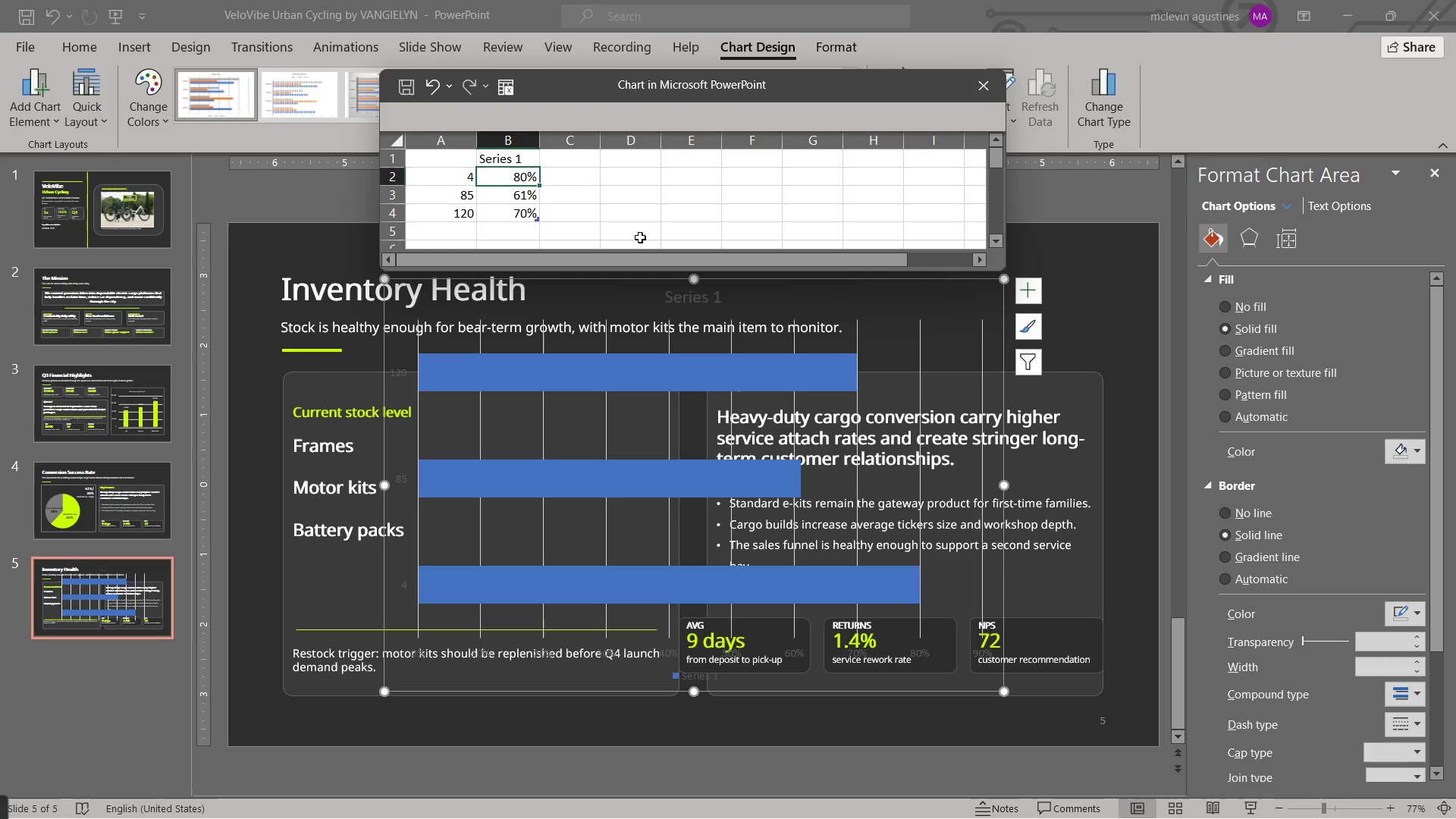 
key(Numpad7)
 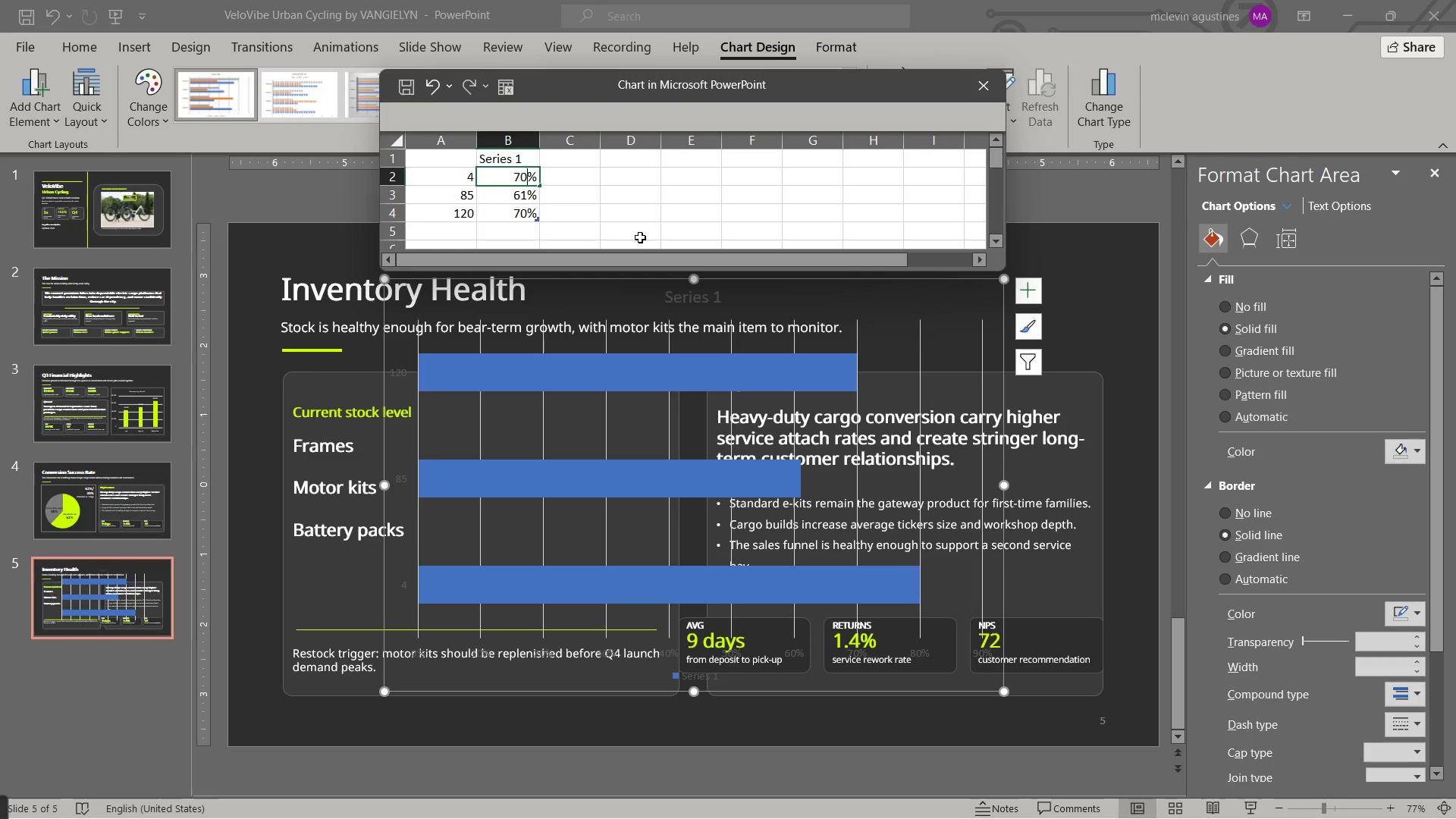 
key(Numpad0)
 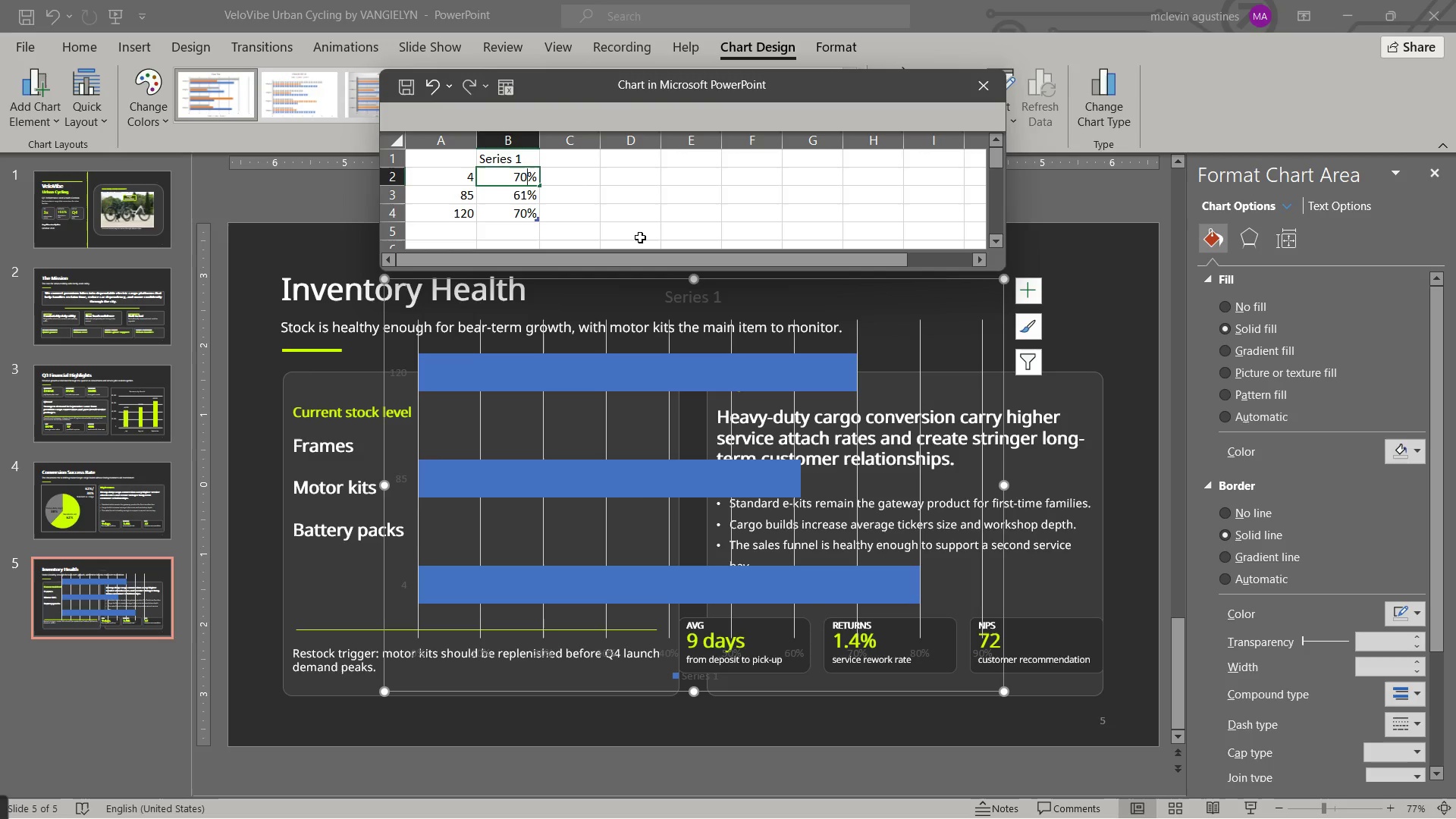 
key(Shift+5)
 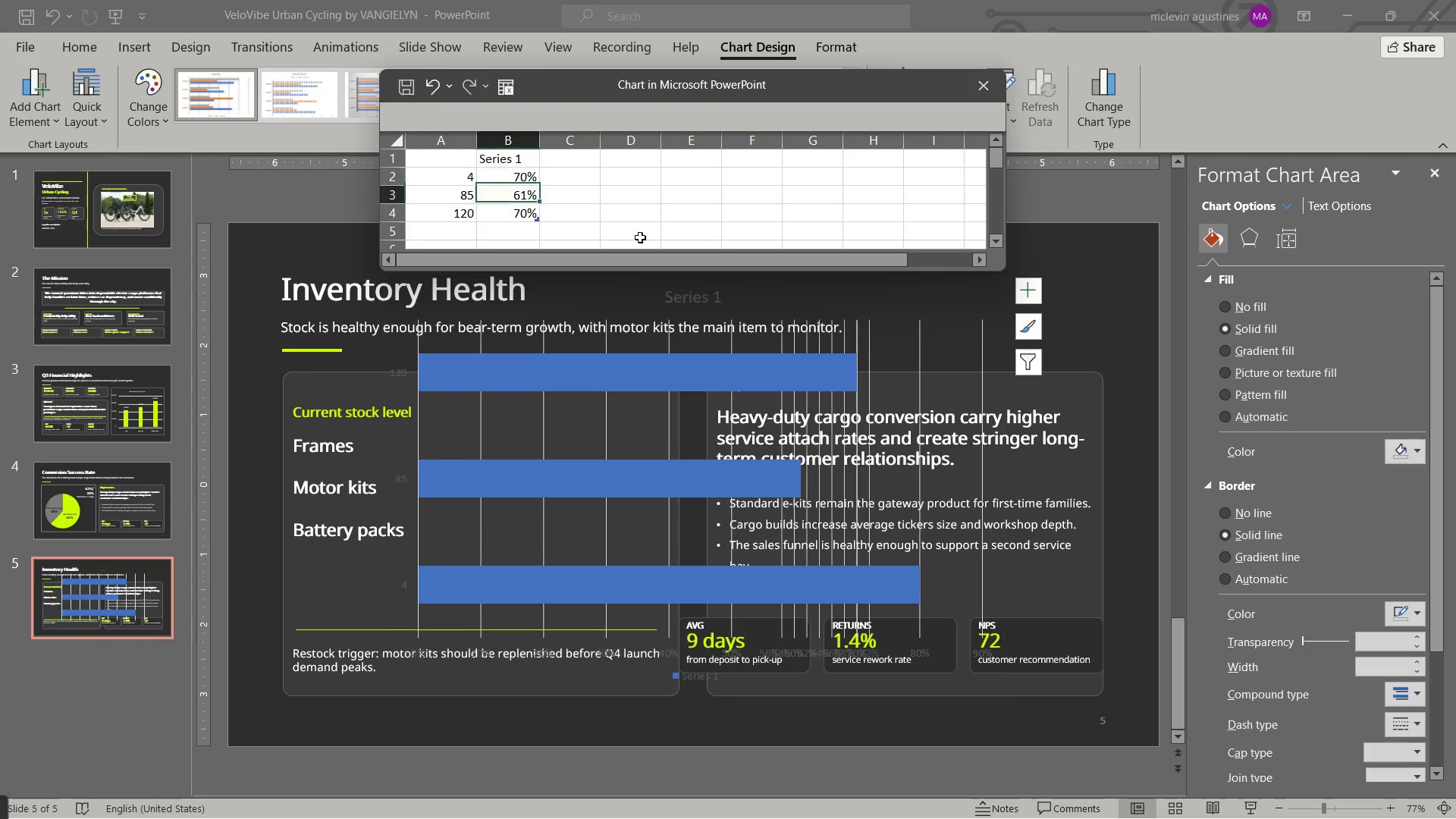 
key(NumpadEnter)
 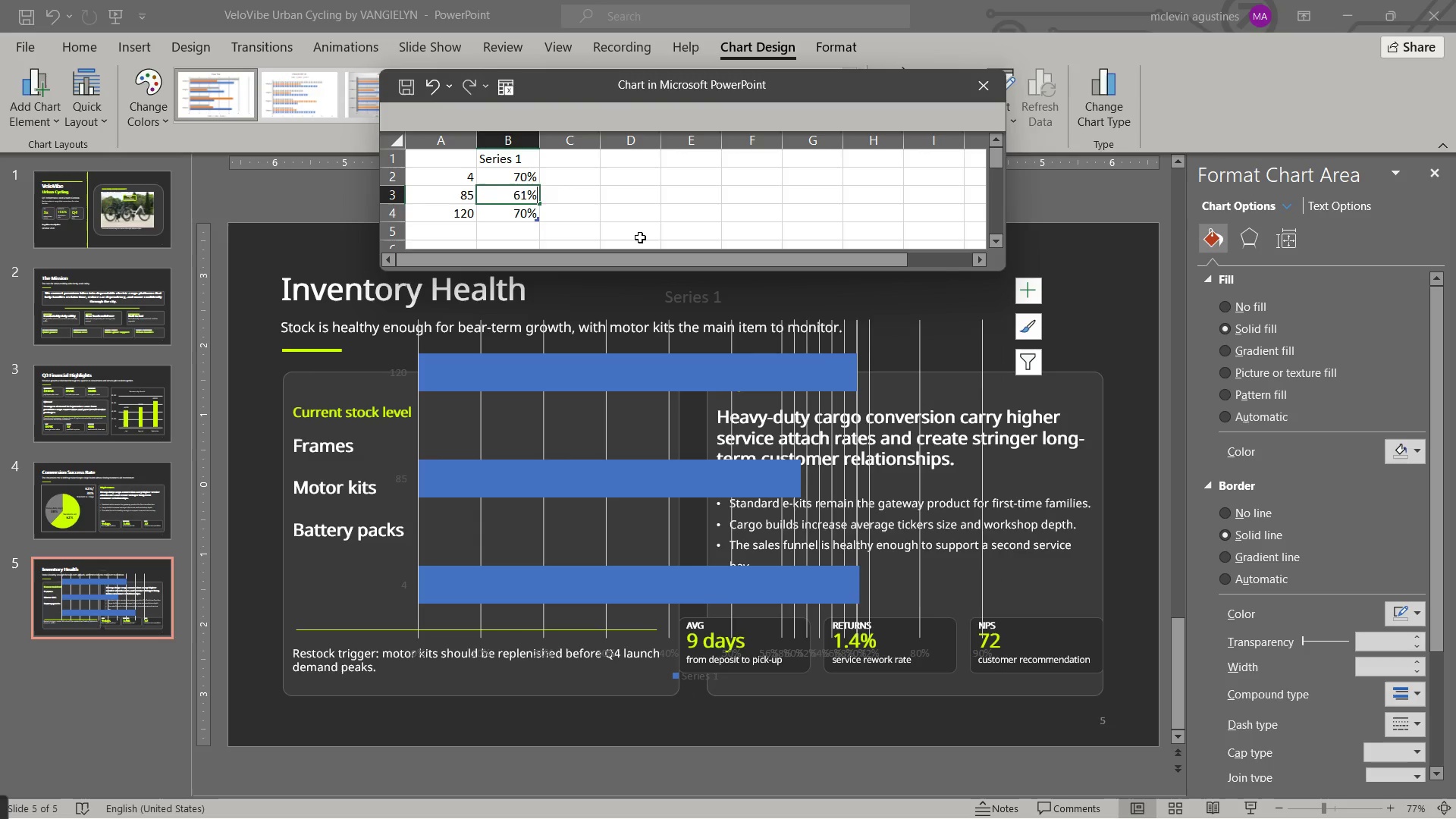 
key(Numpad6)
 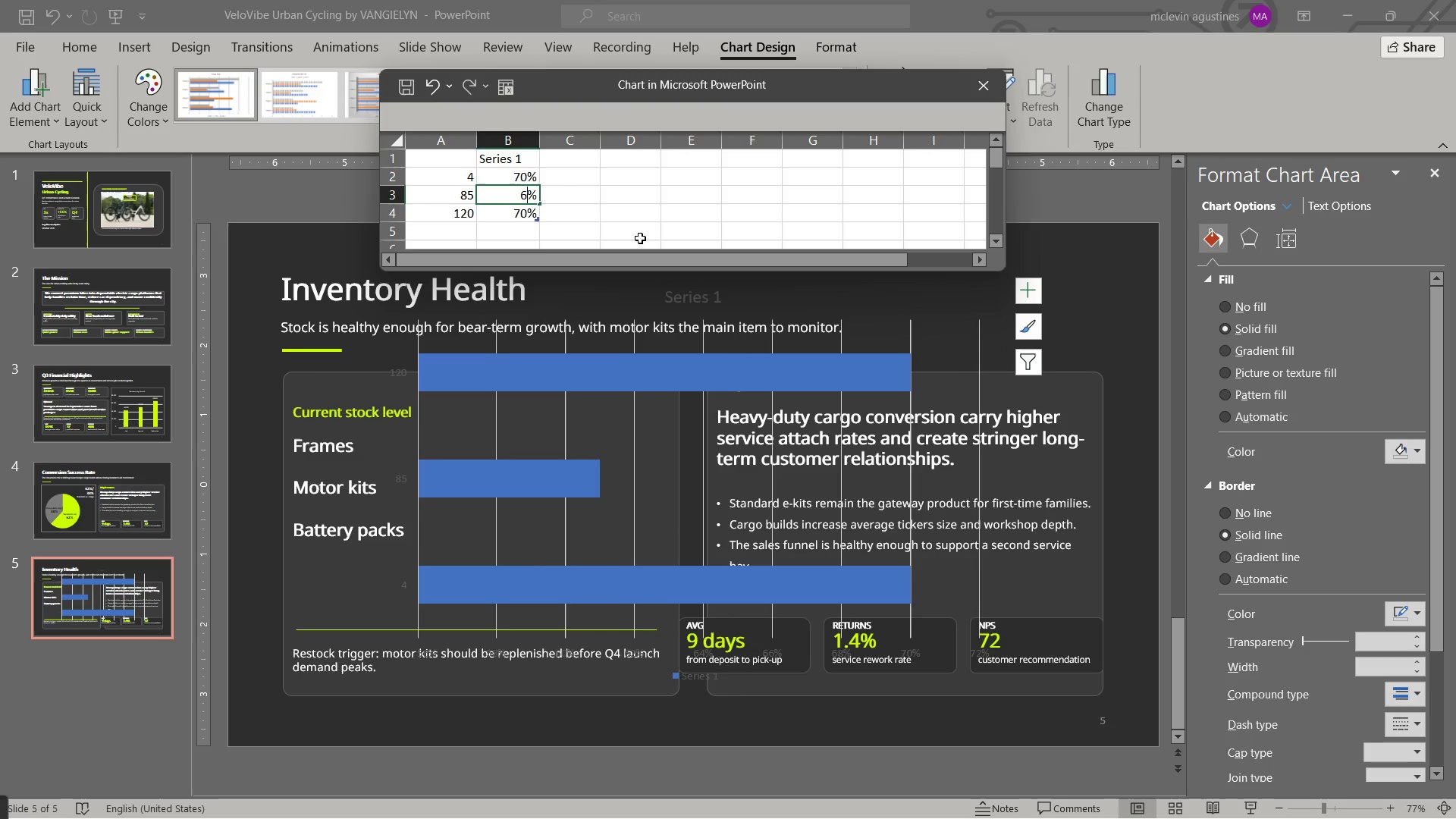 
key(Numpad1)
 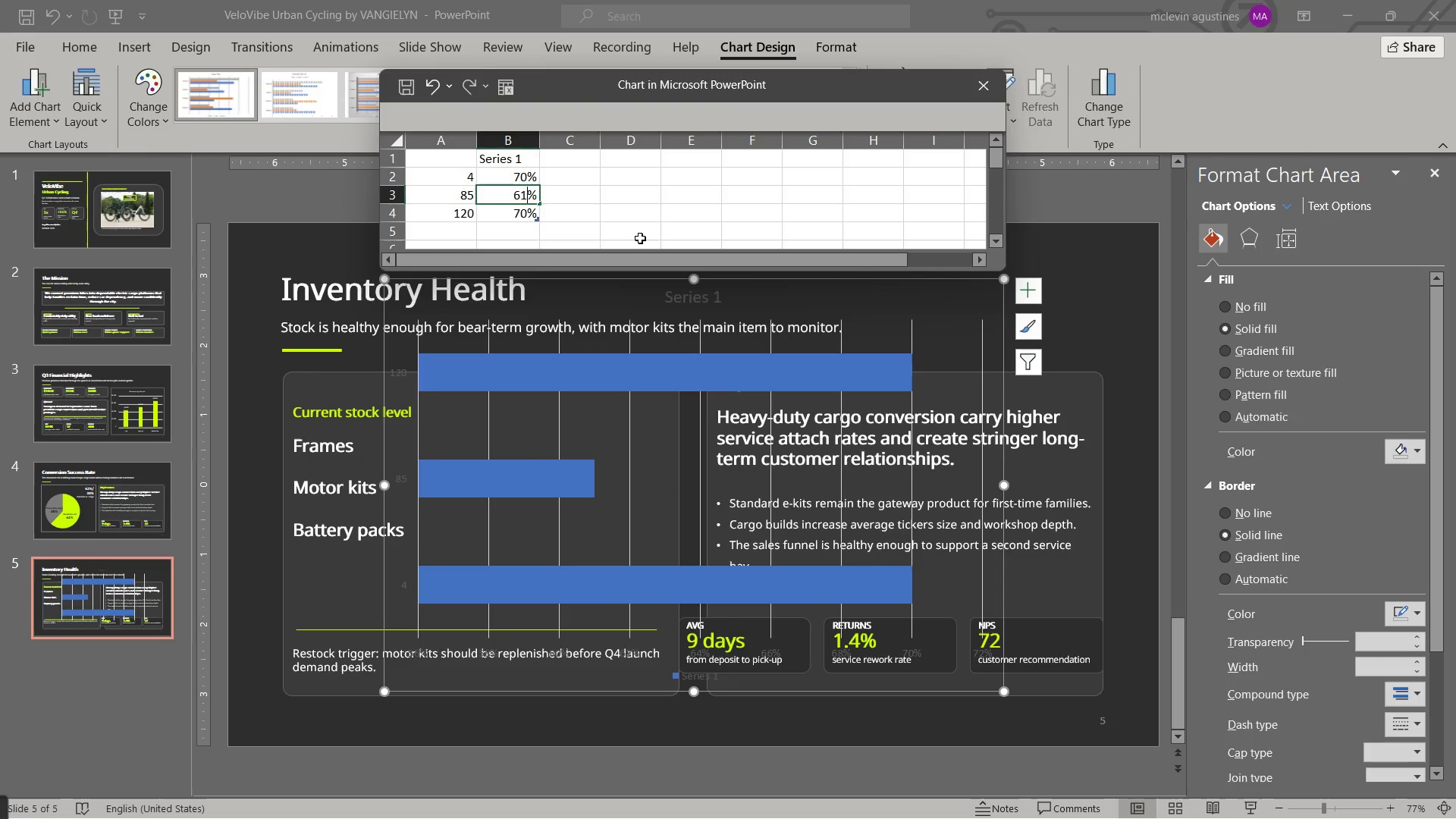 
key(Shift+5)
 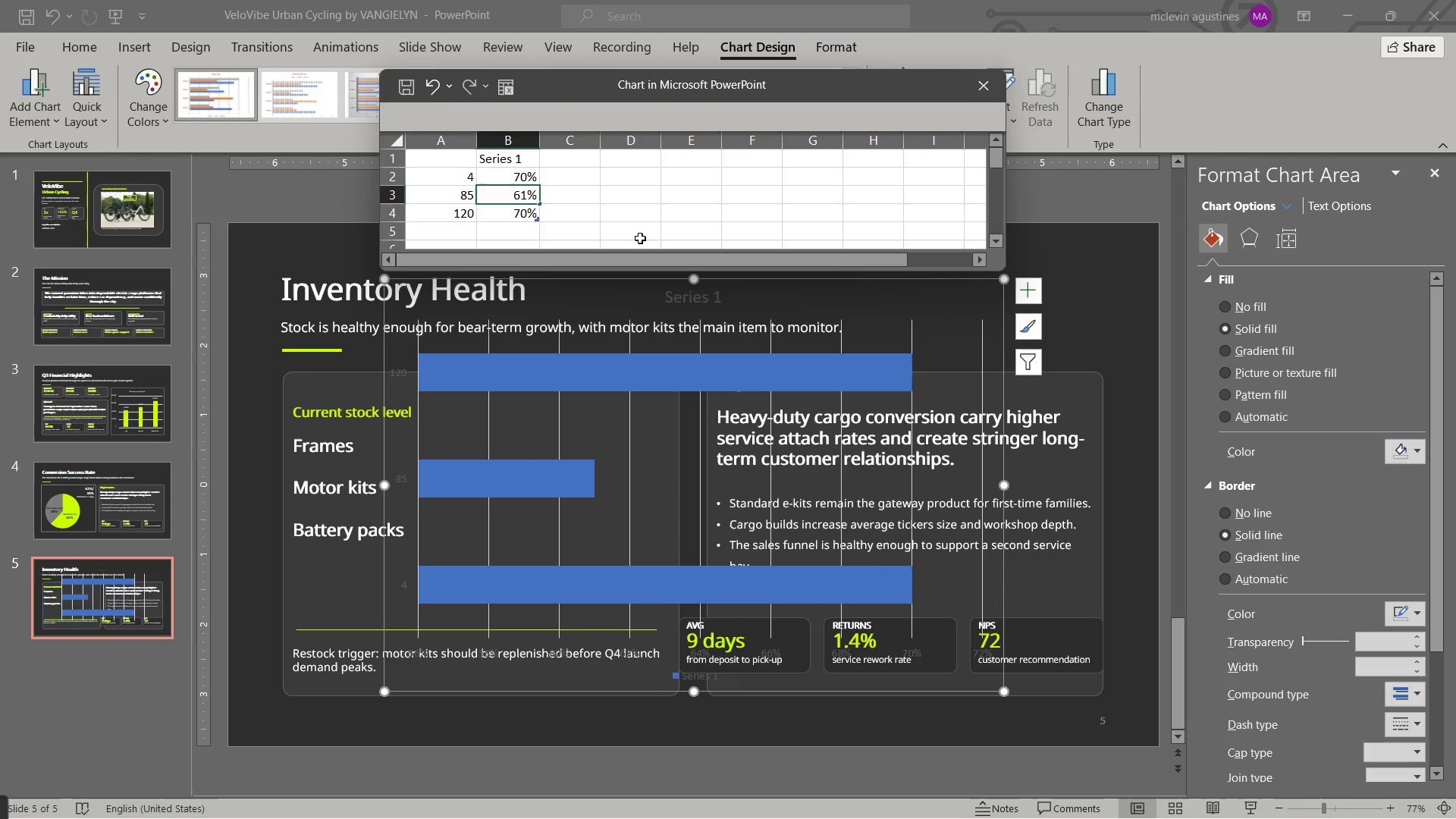 
key(Shift+NumpadEnter)
 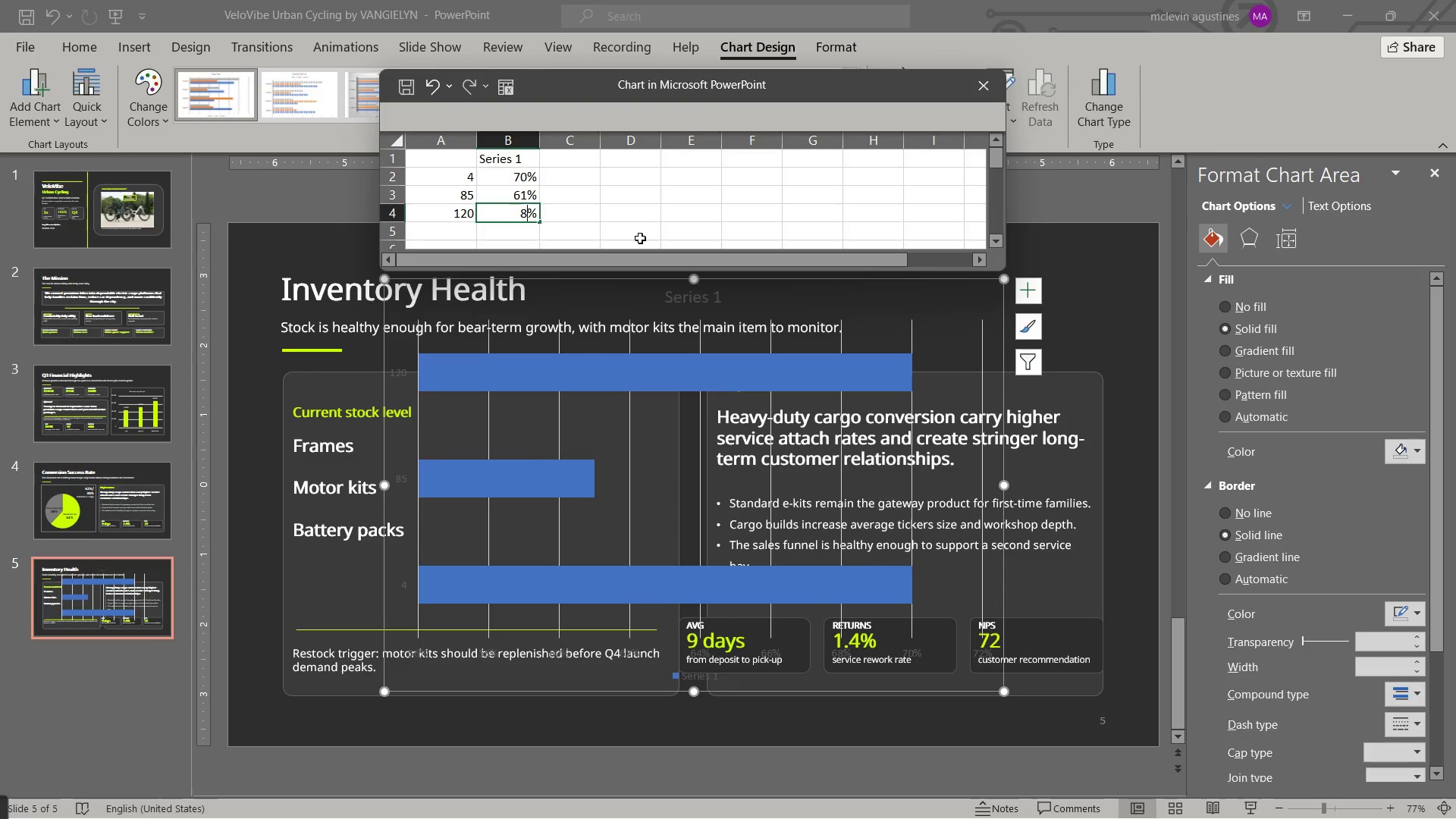 
key(Numpad8)
 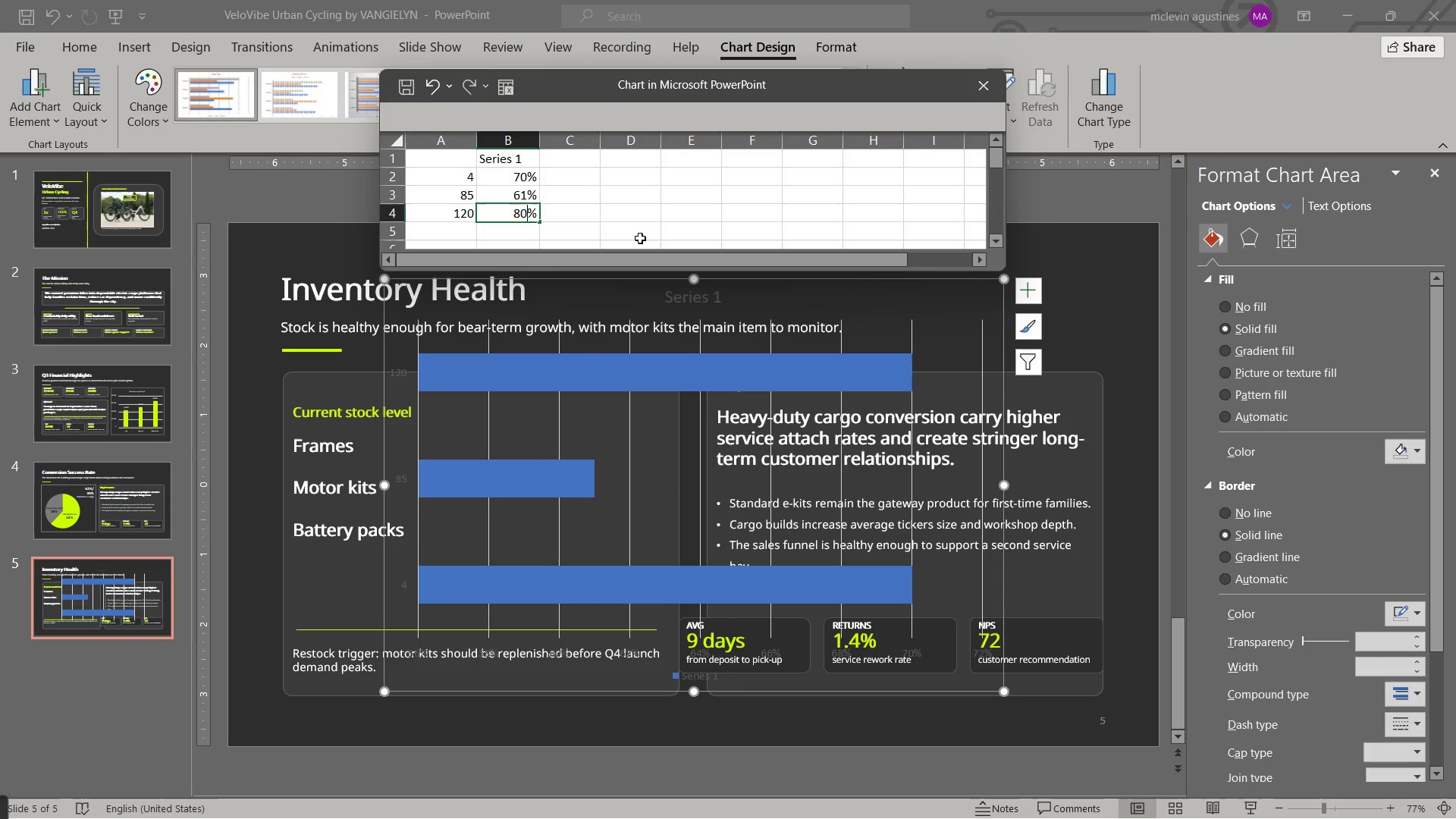 
key(Numpad0)
 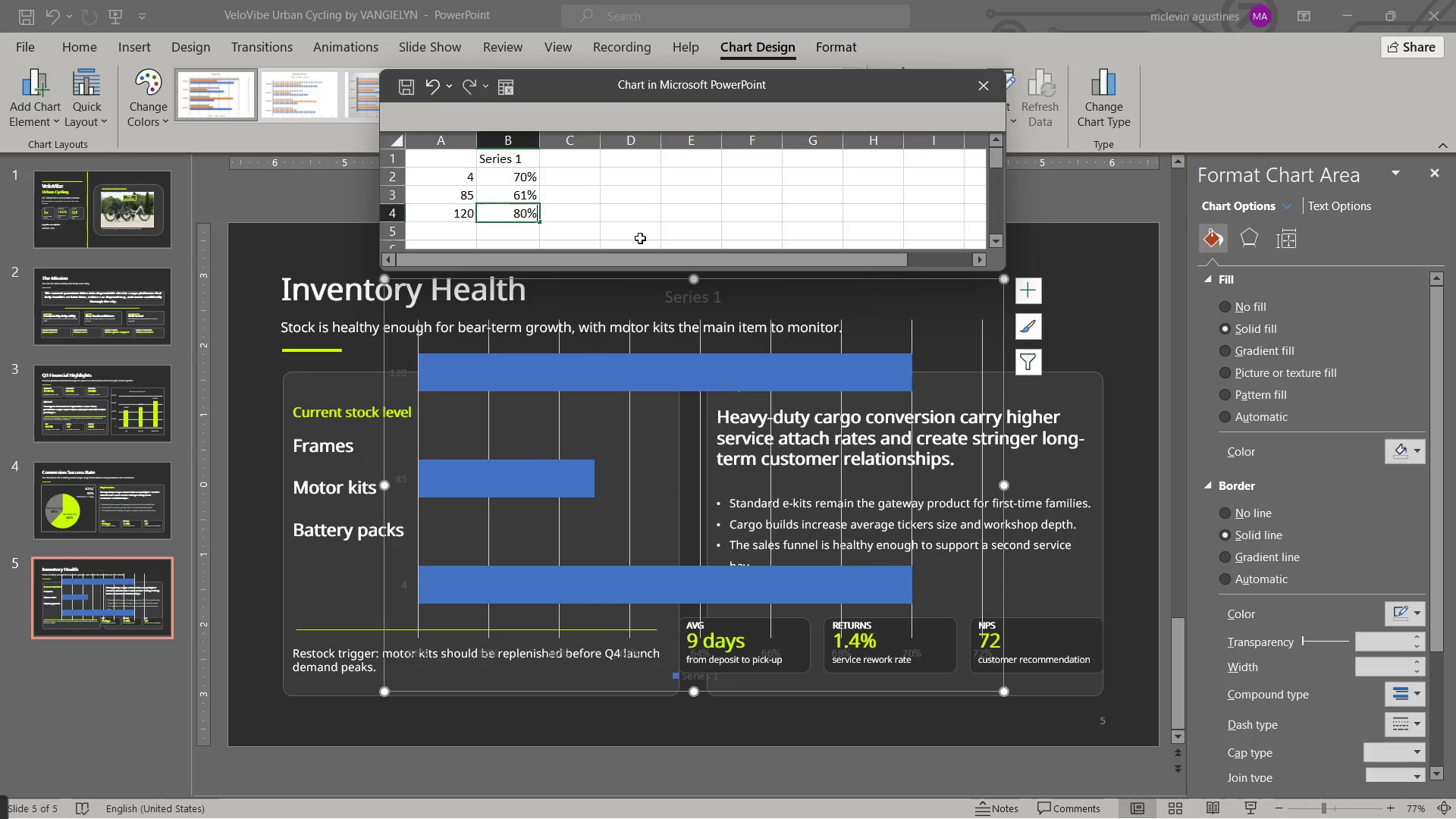 
key(Shift+ShiftLeft)
 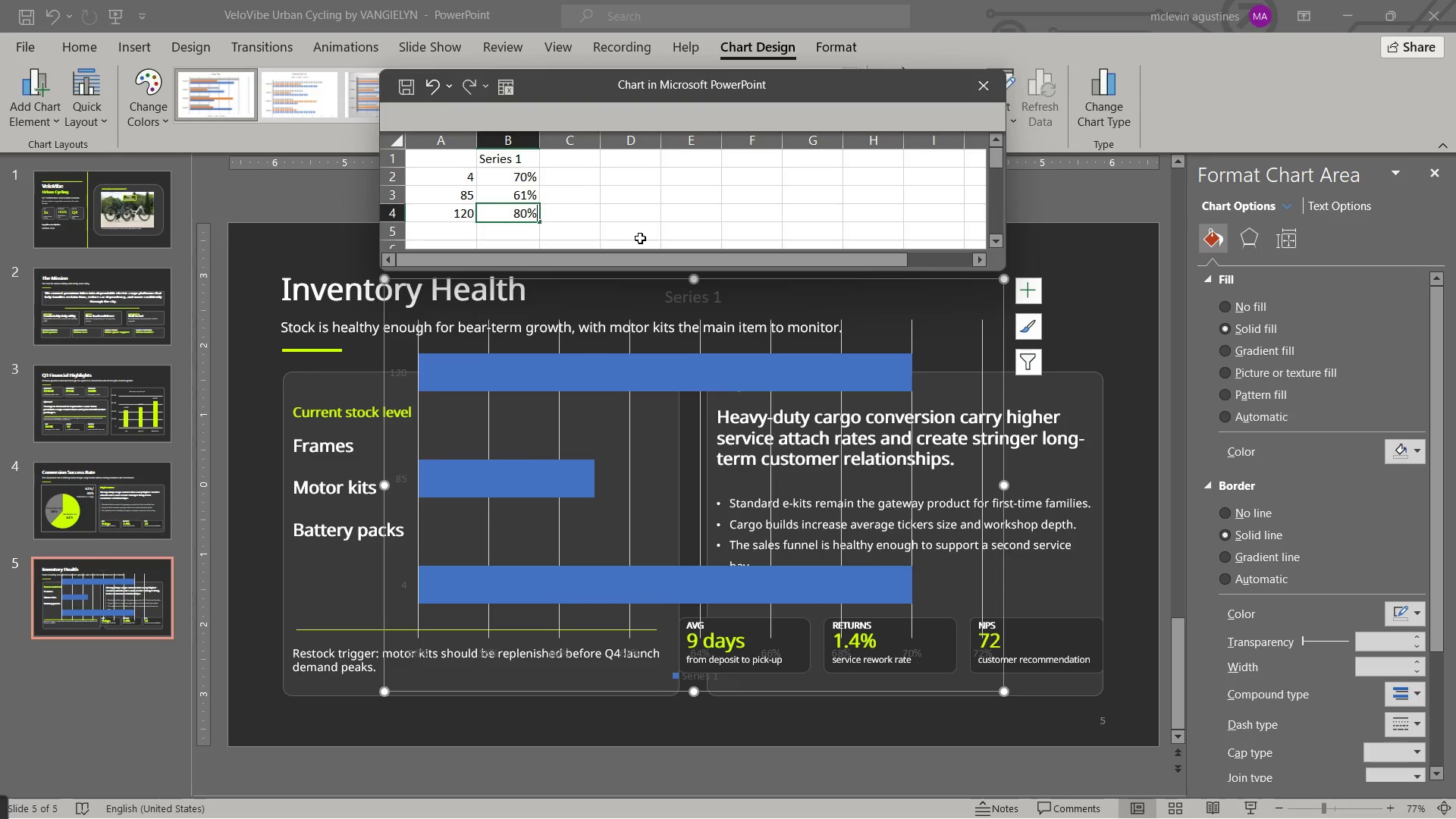 
key(Shift+5)
 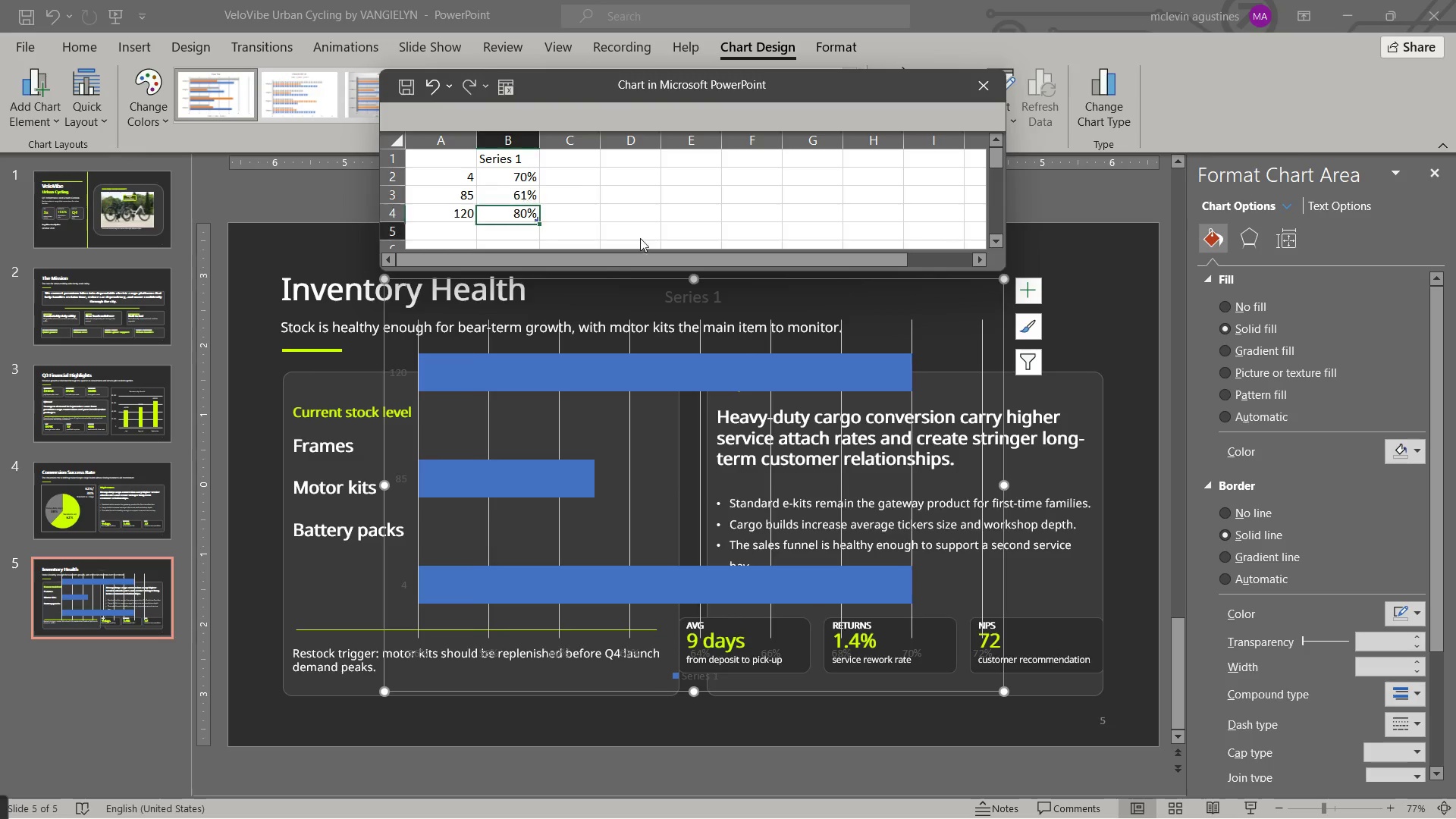 
key(NumpadEnter)
 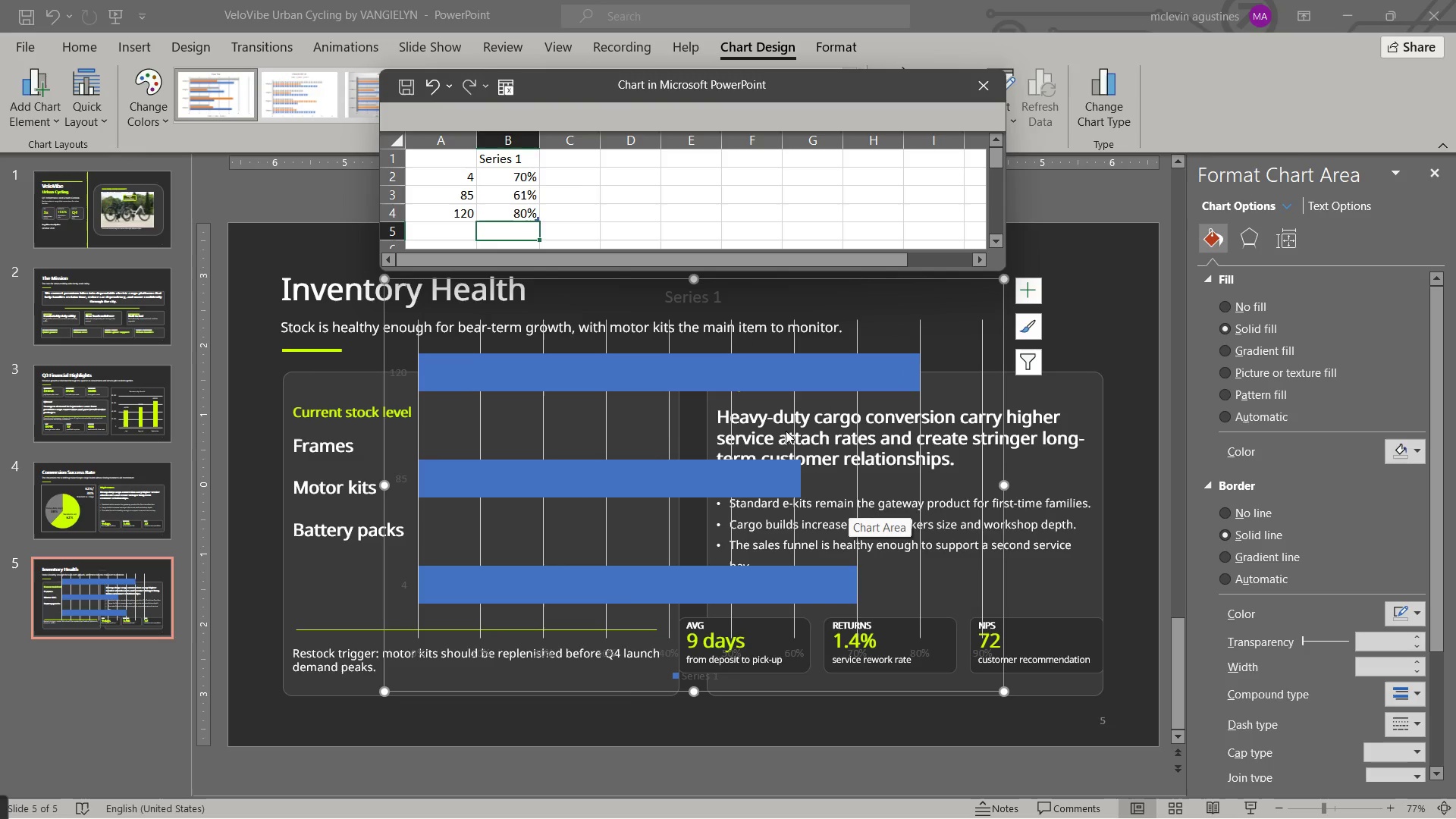 
left_click([786, 379])
 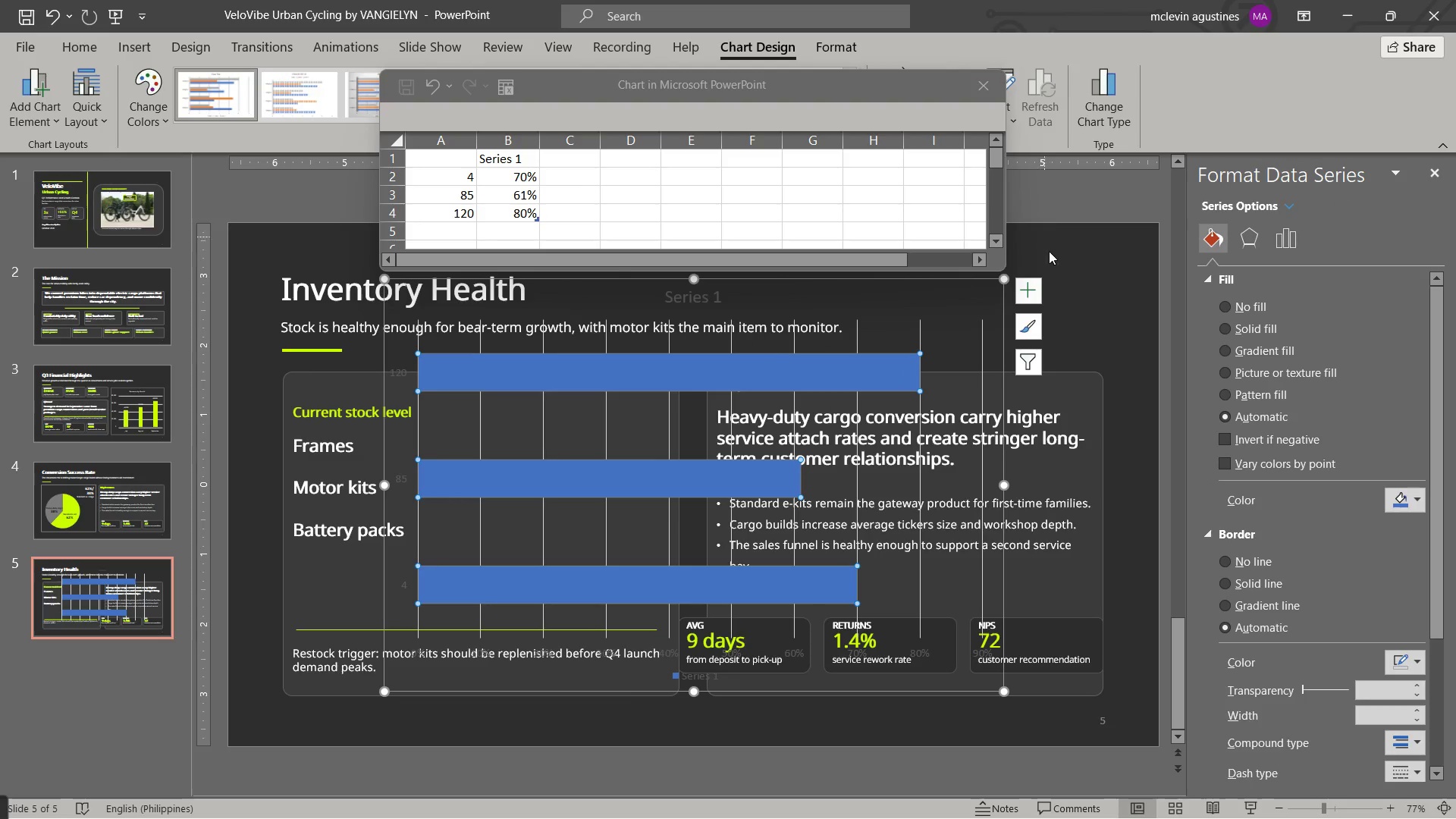 
left_click([1032, 288])
 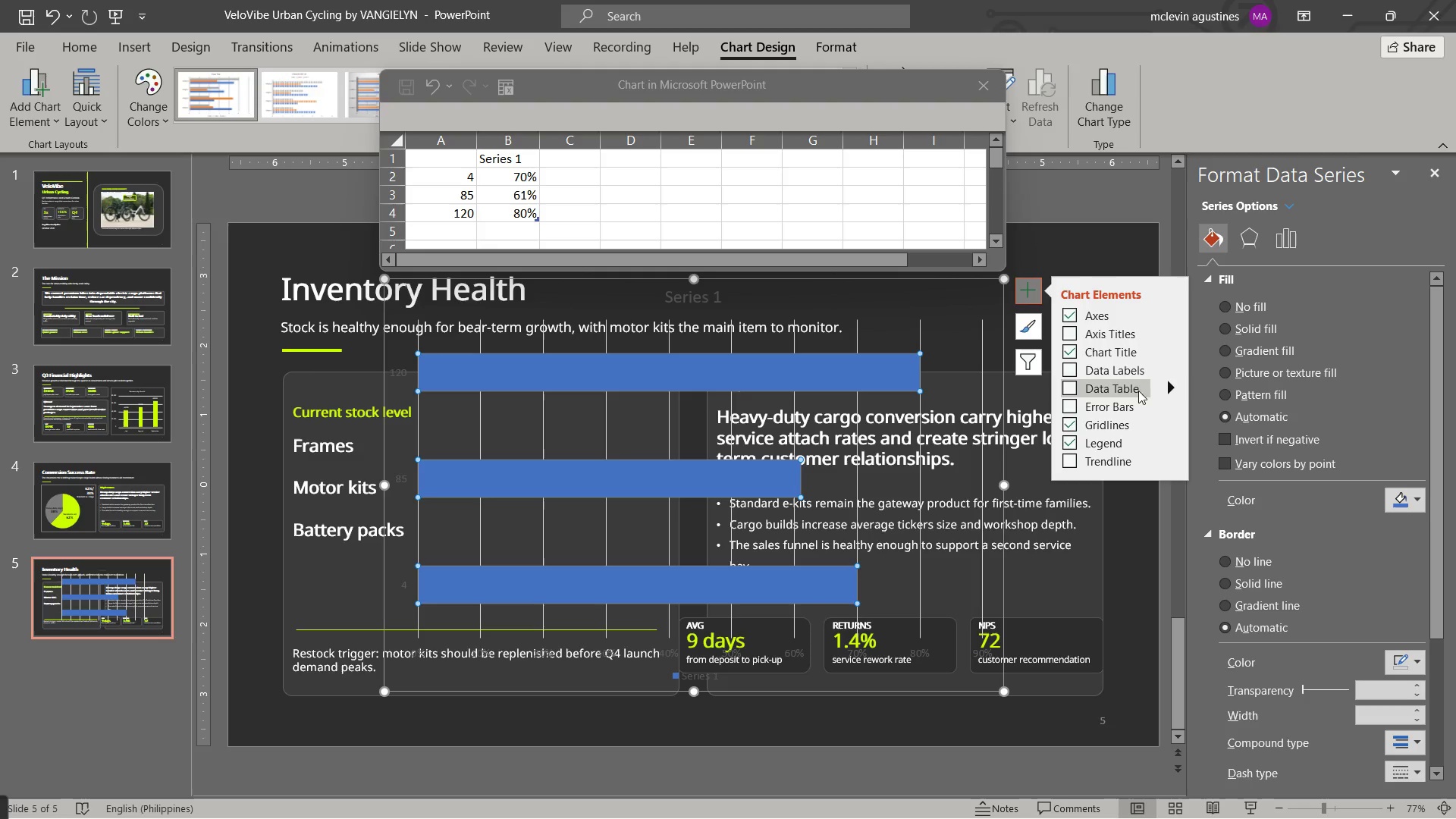 
left_click([1134, 384])
 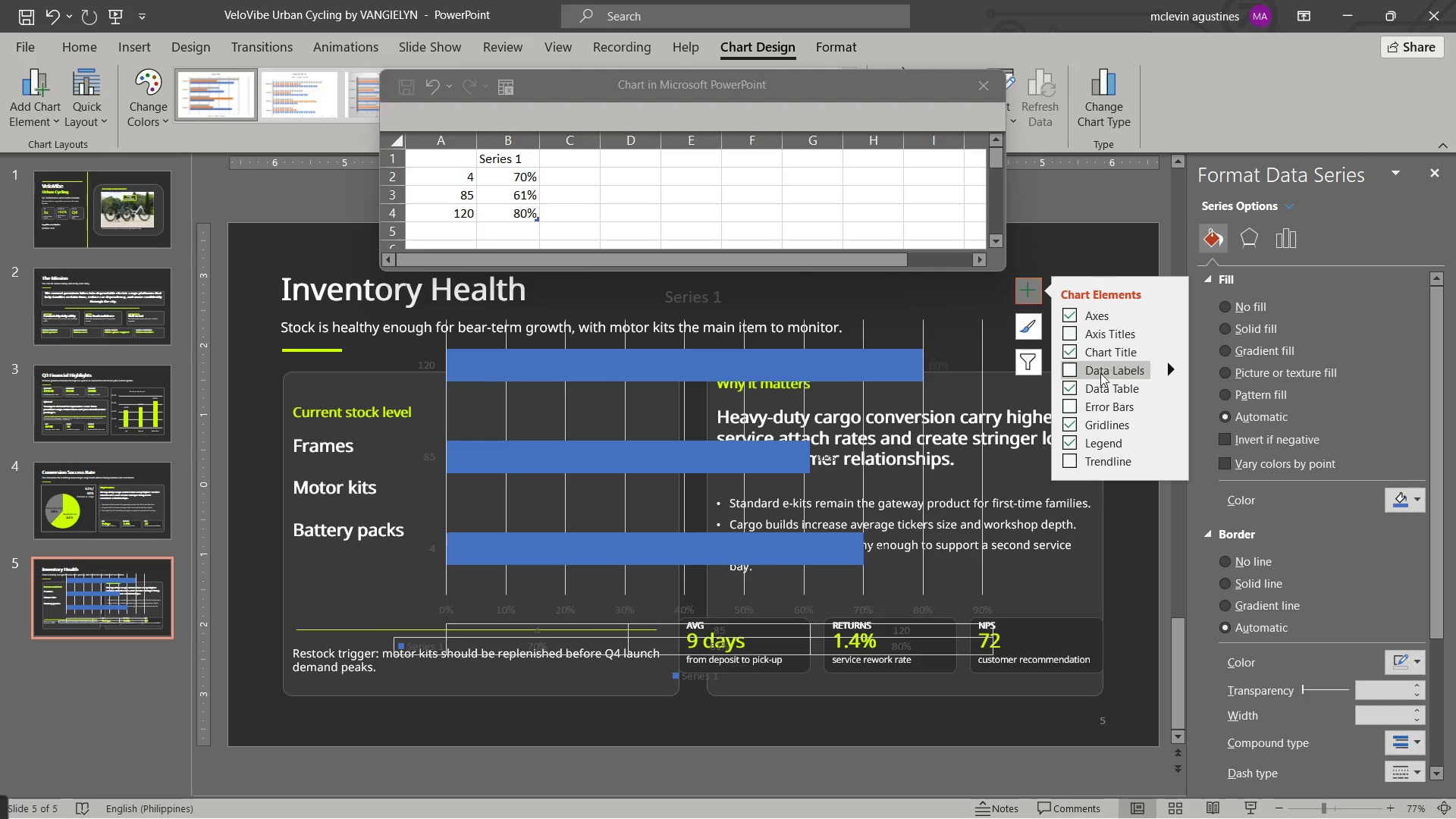 
double_click([1094, 375])
 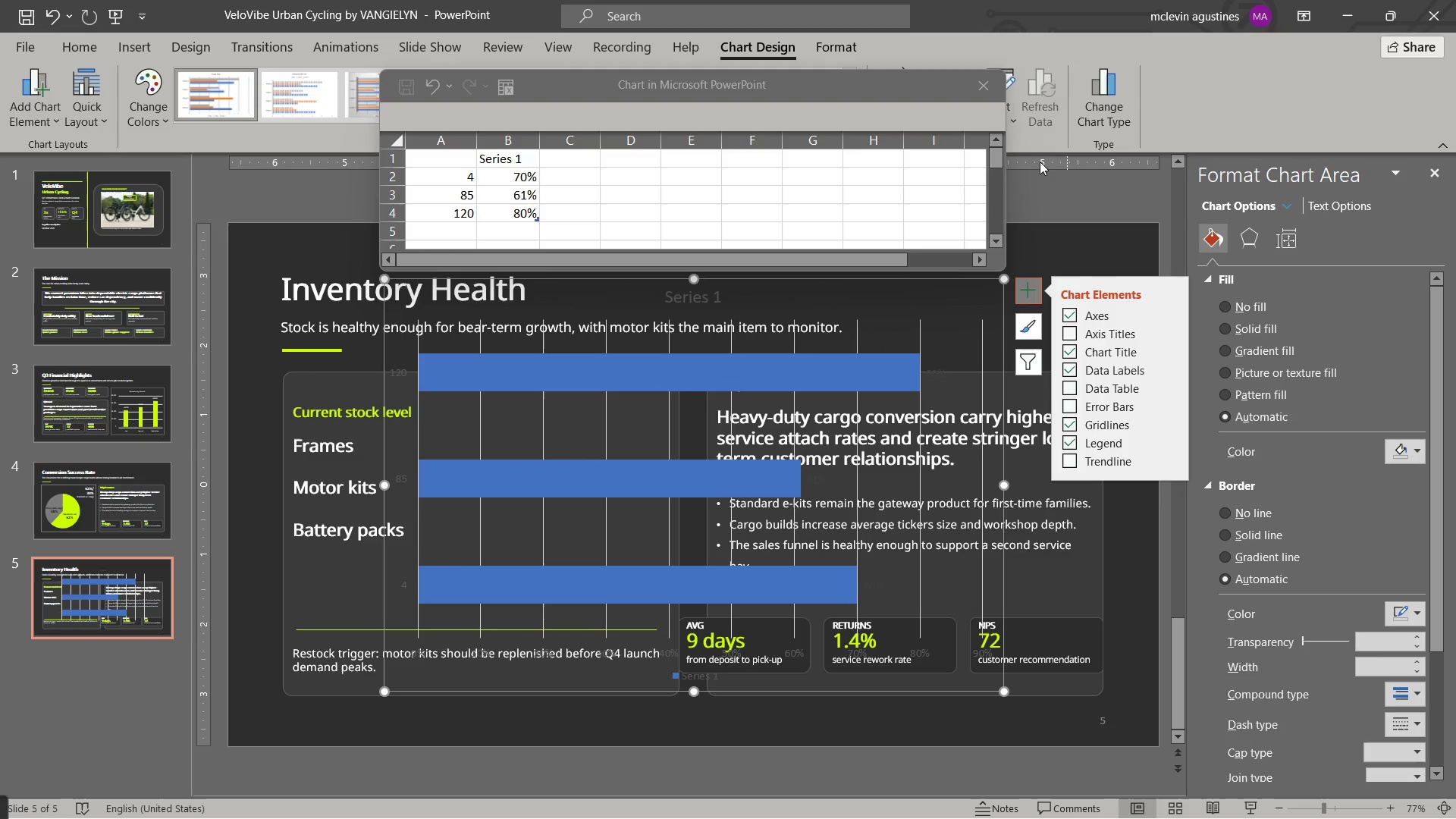 
left_click([986, 91])
 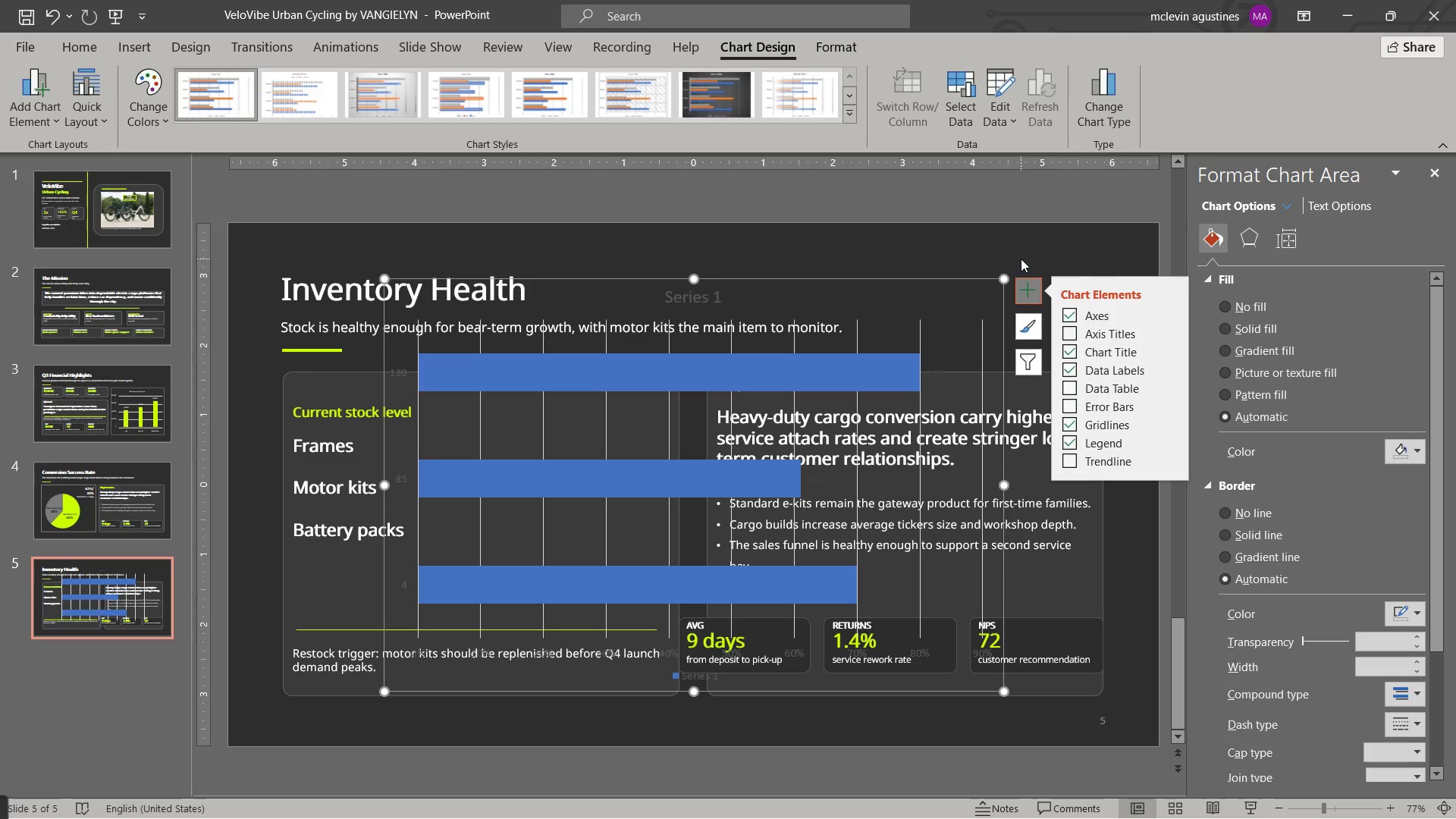 
left_click([1021, 256])
 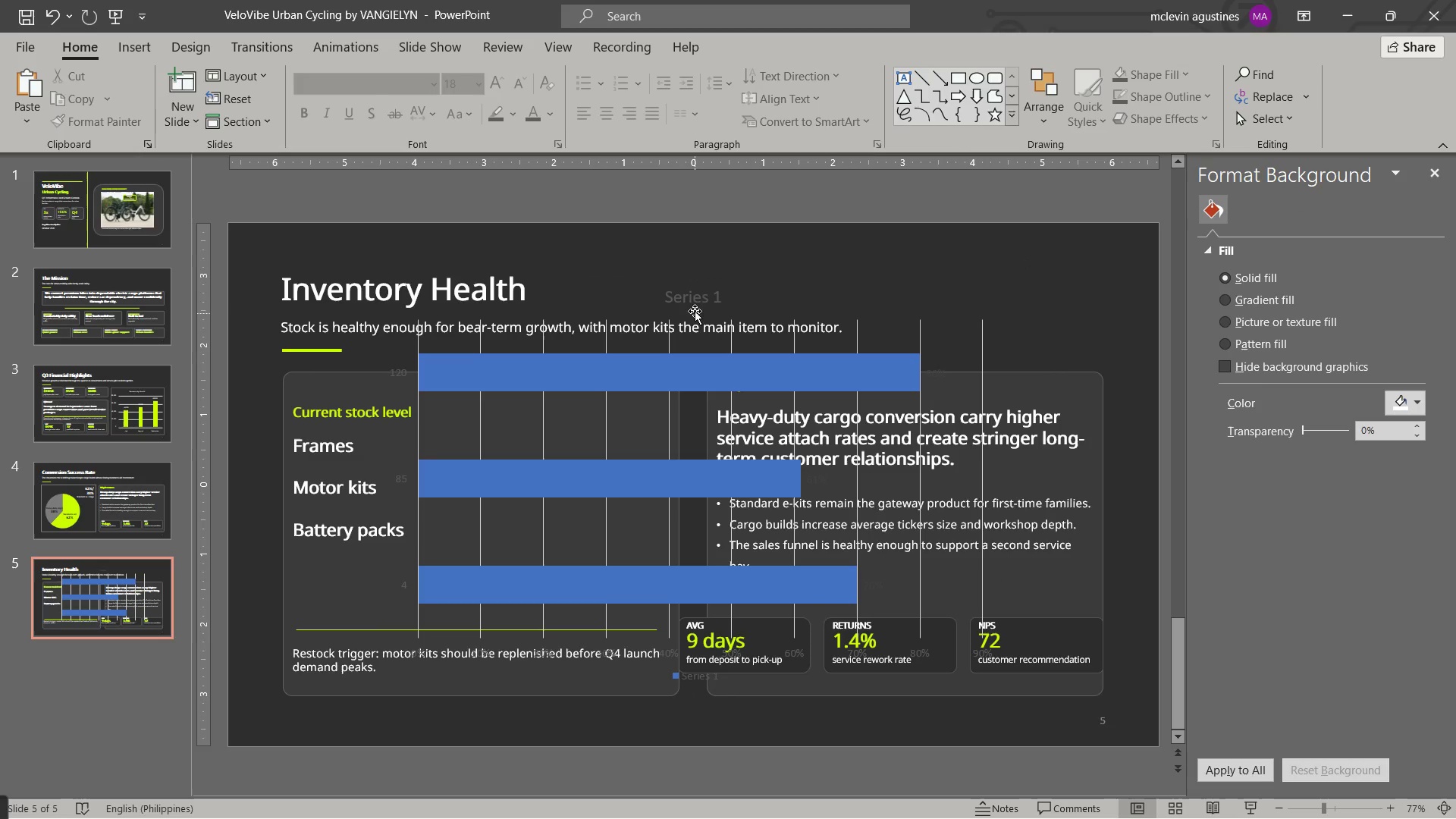 
left_click([700, 289])
 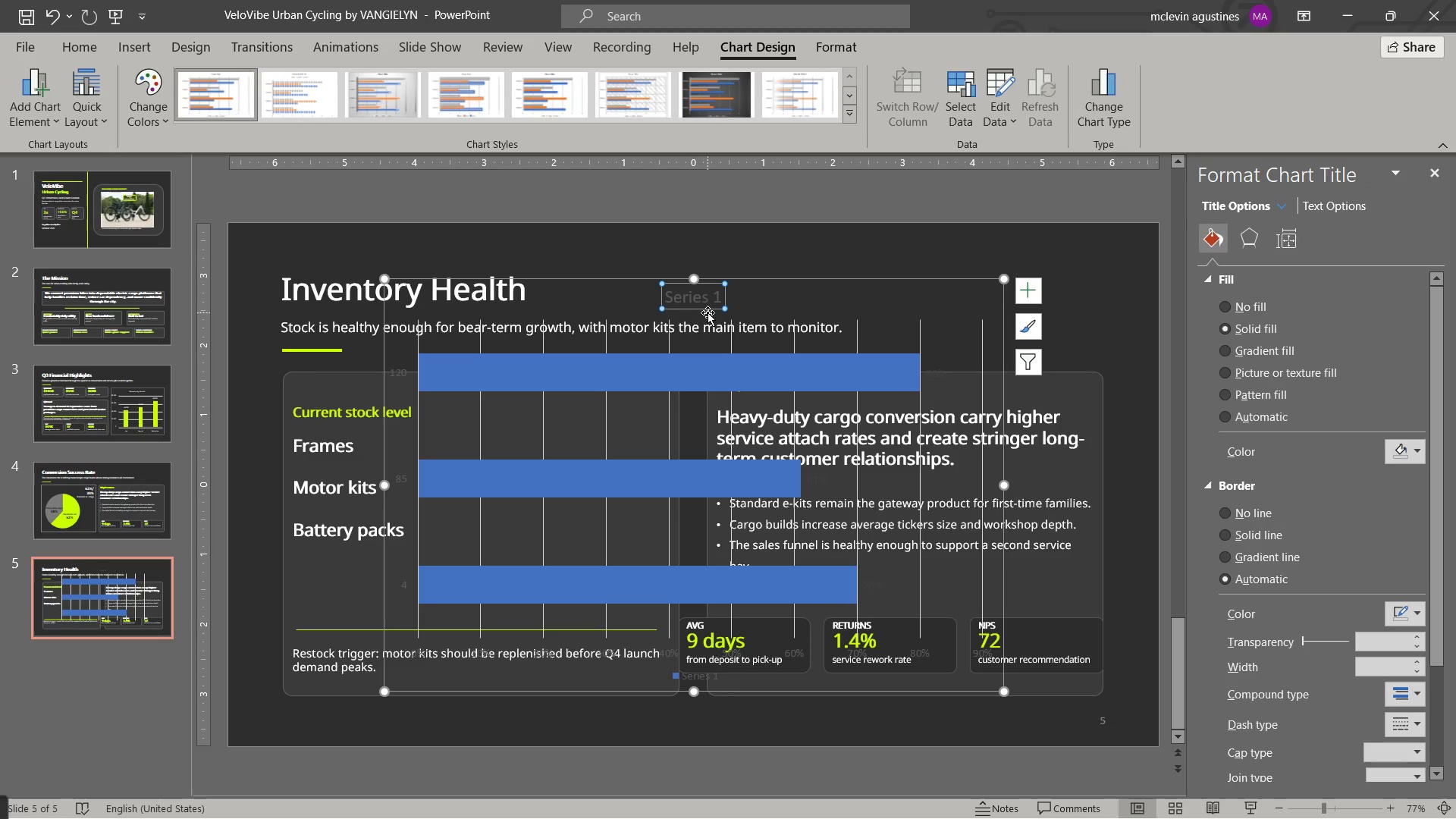 
left_click([708, 312])
 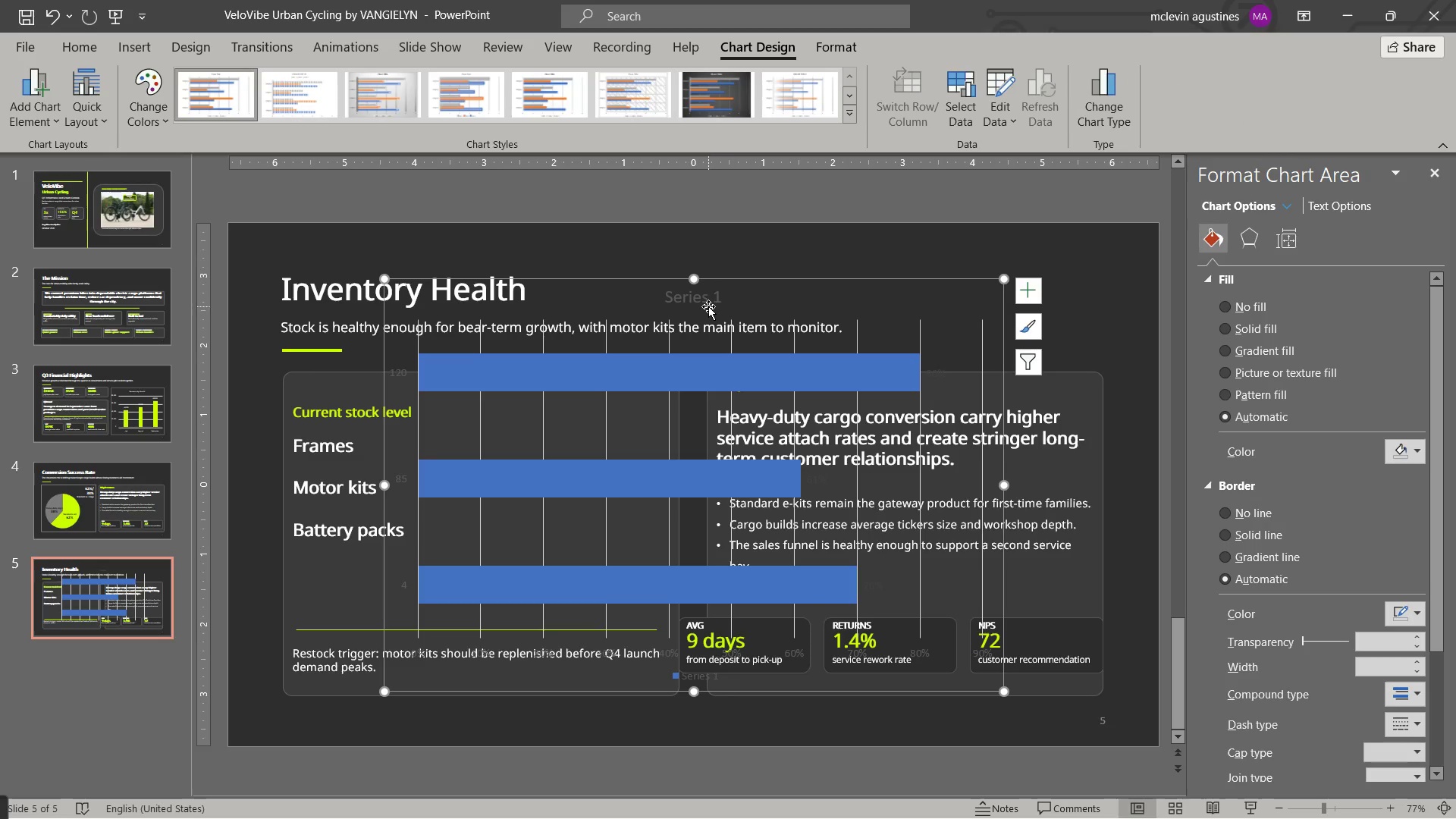 
double_click([708, 306])
 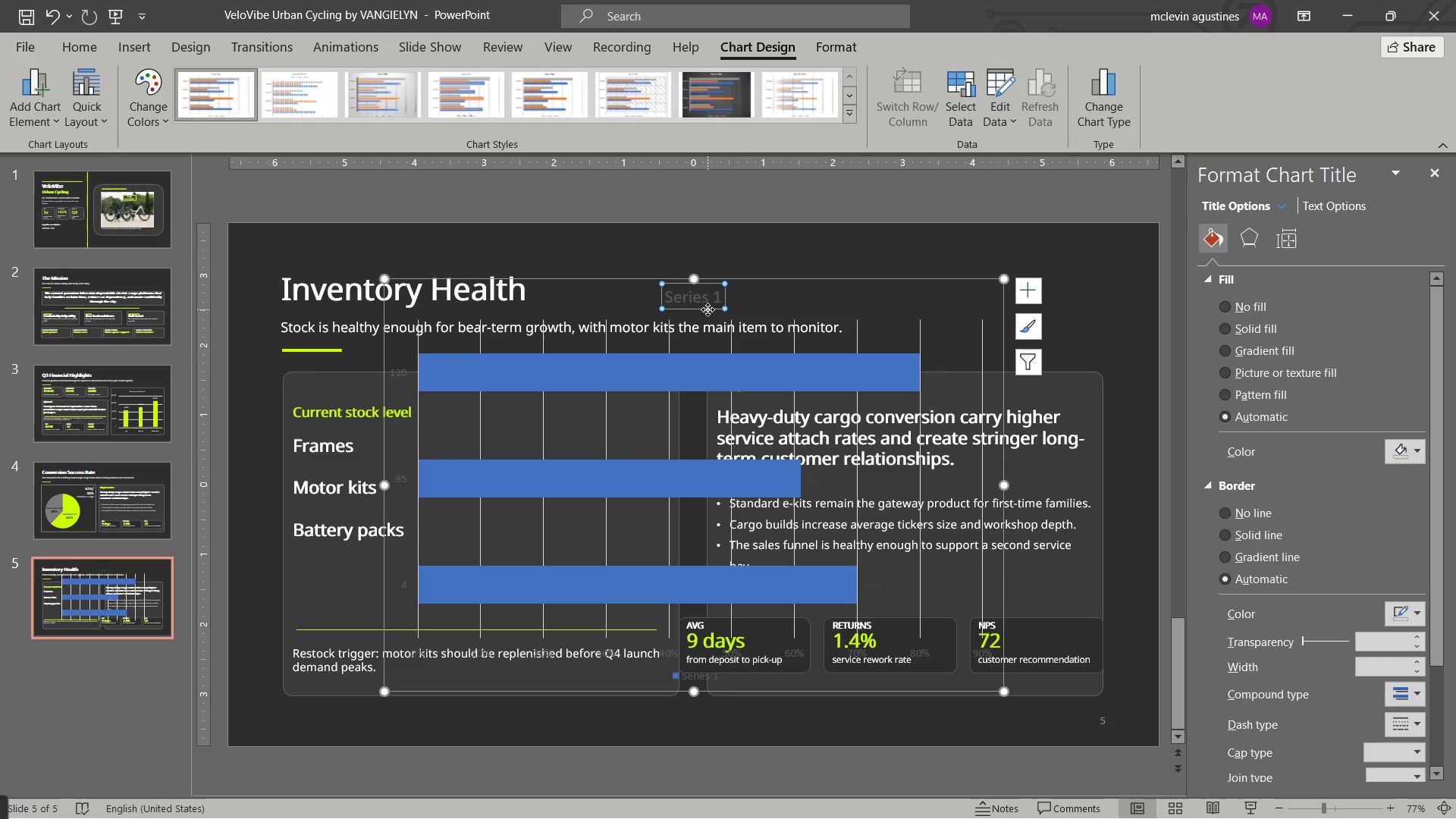 
left_click([708, 309])
 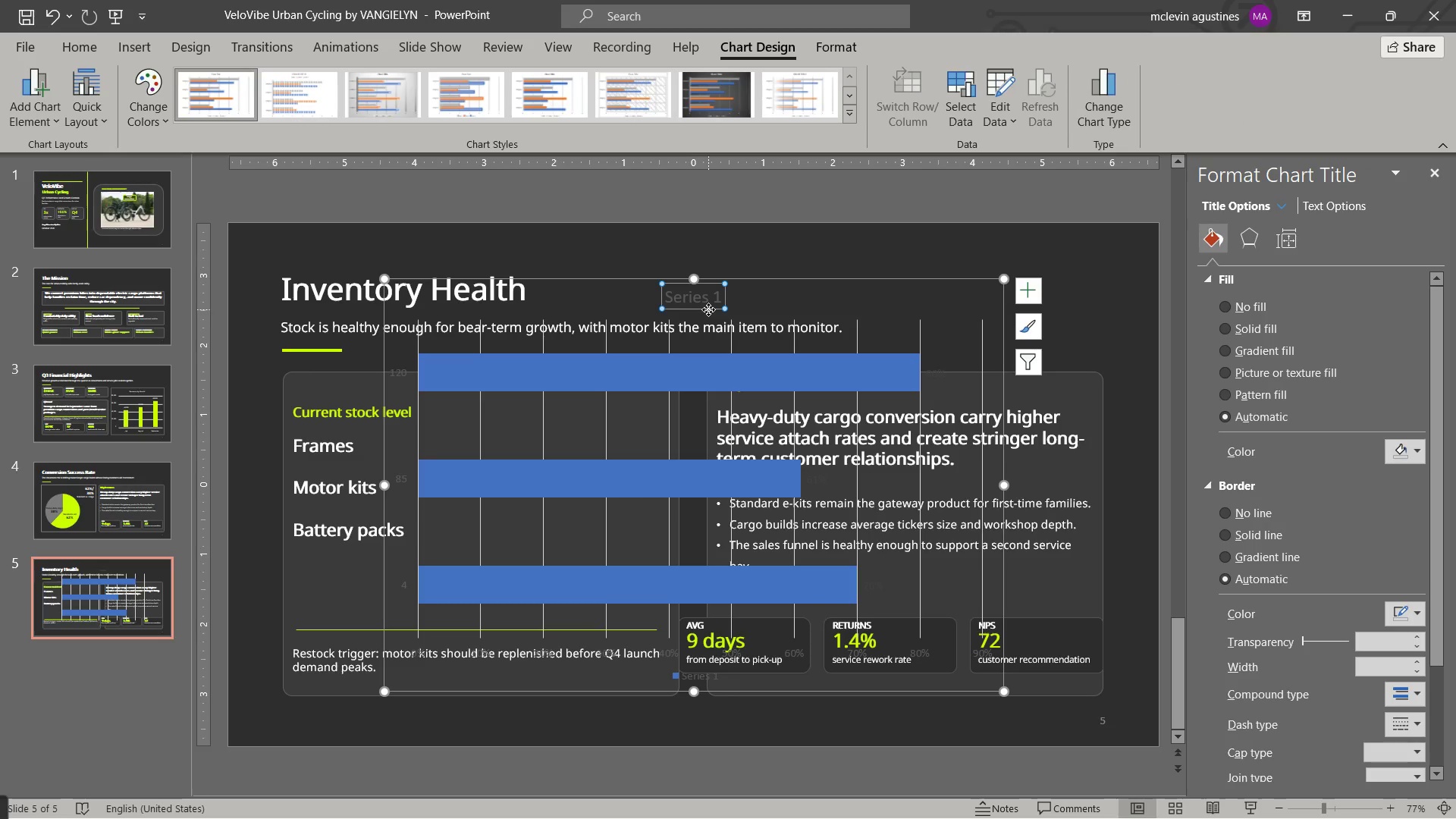 
key(Delete)
 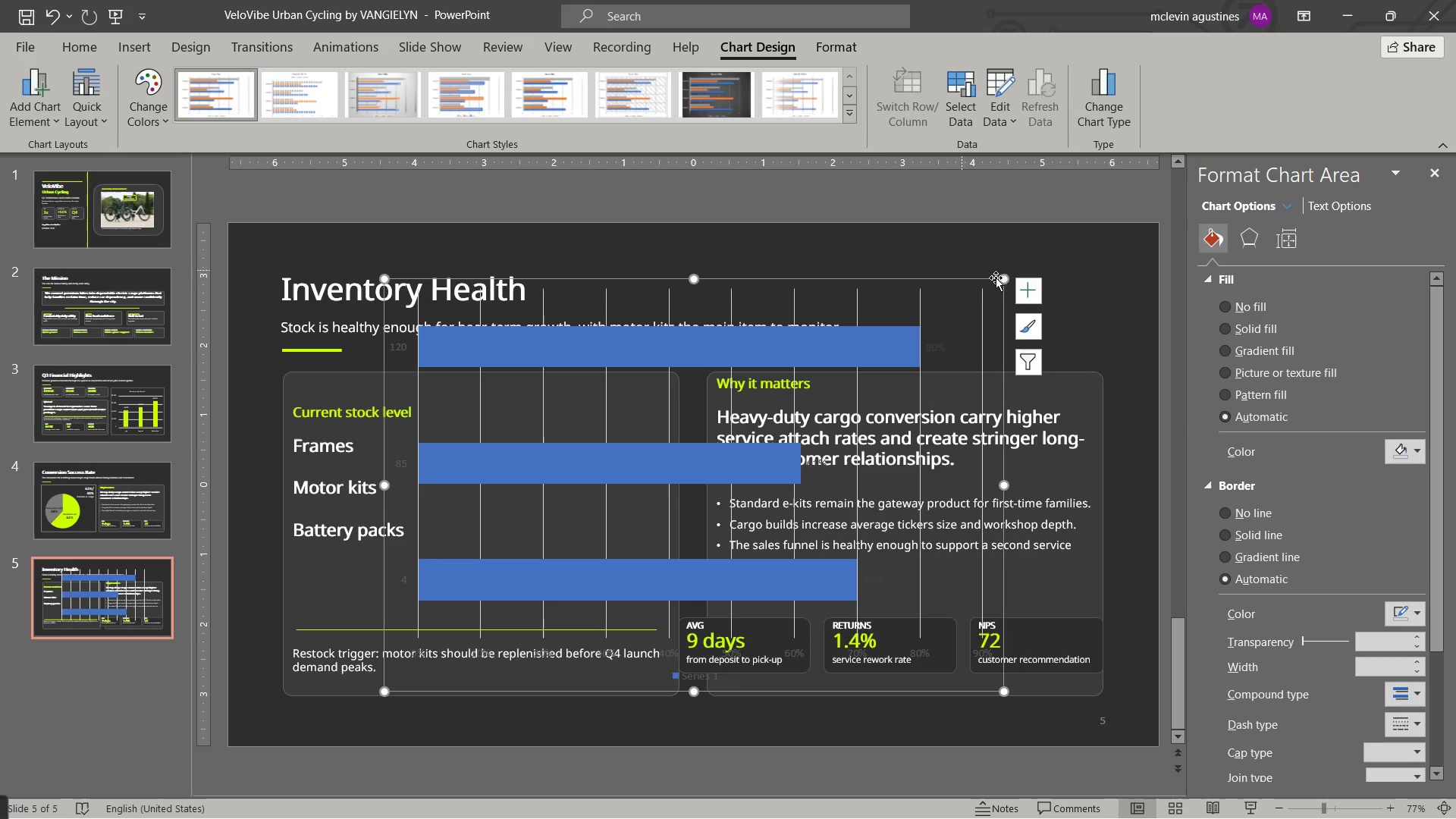 
left_click_drag(start_coordinate=[1002, 278], to_coordinate=[674, 444])
 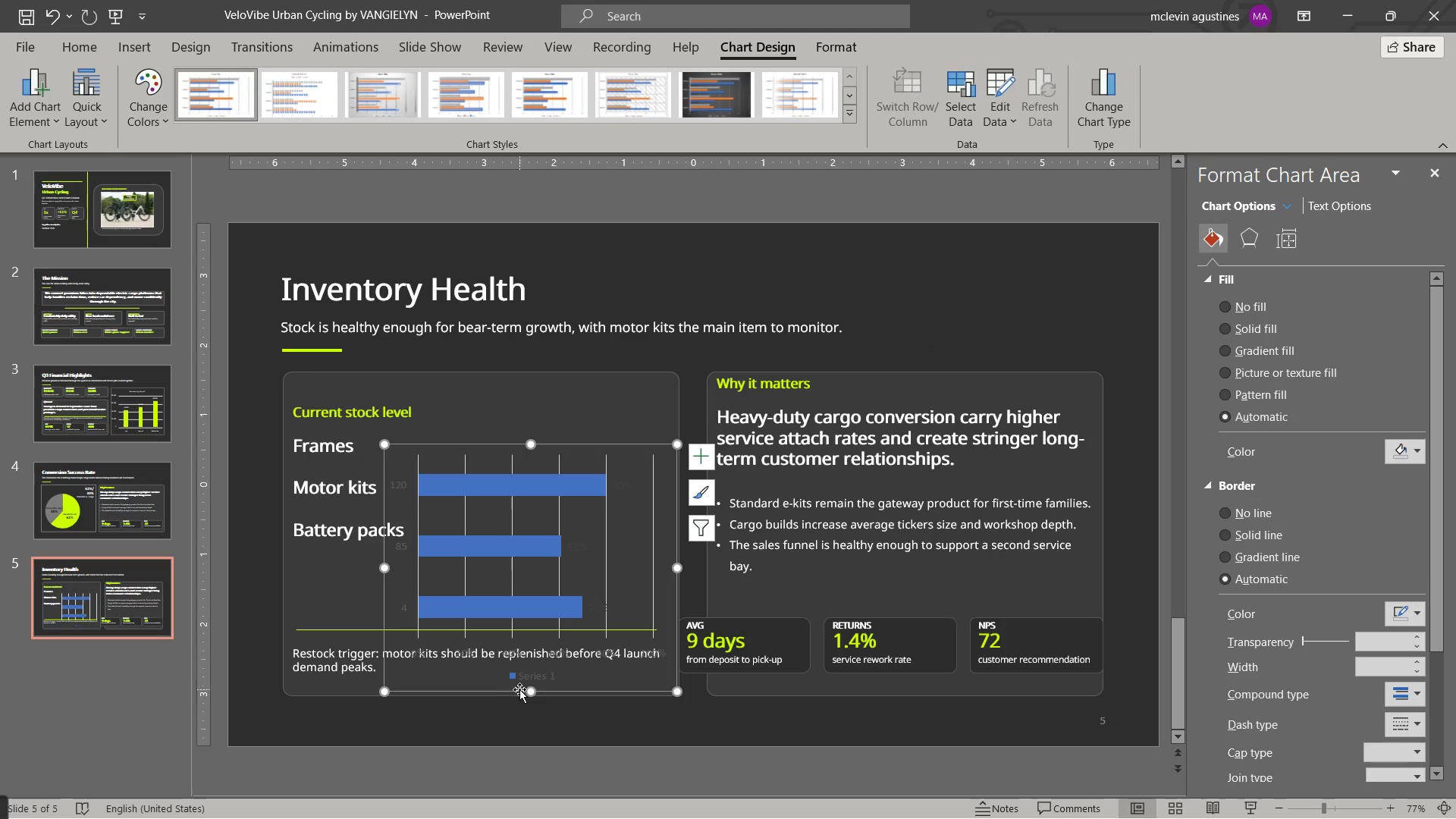 
left_click([529, 675])
 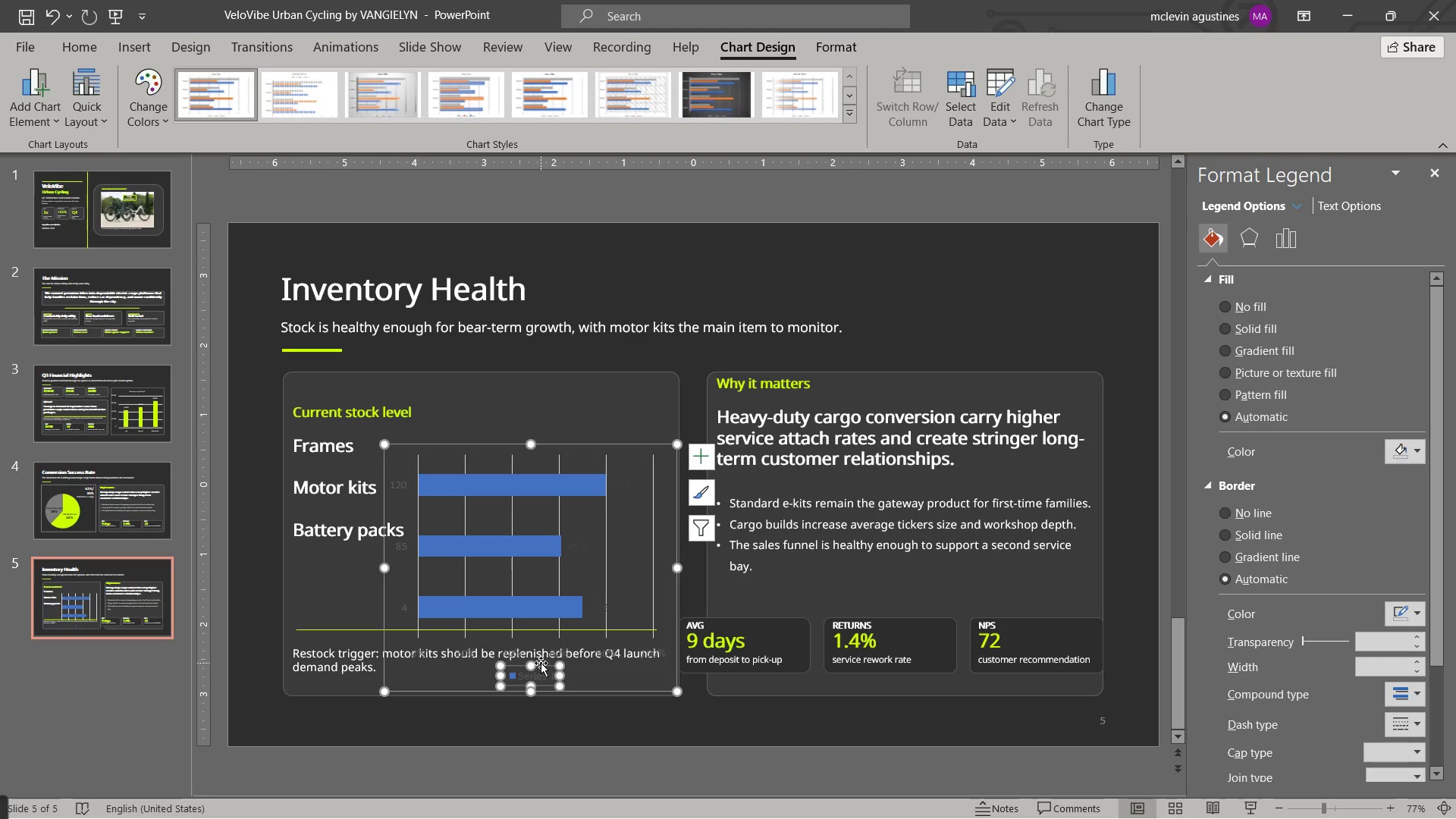 
left_click([541, 663])
 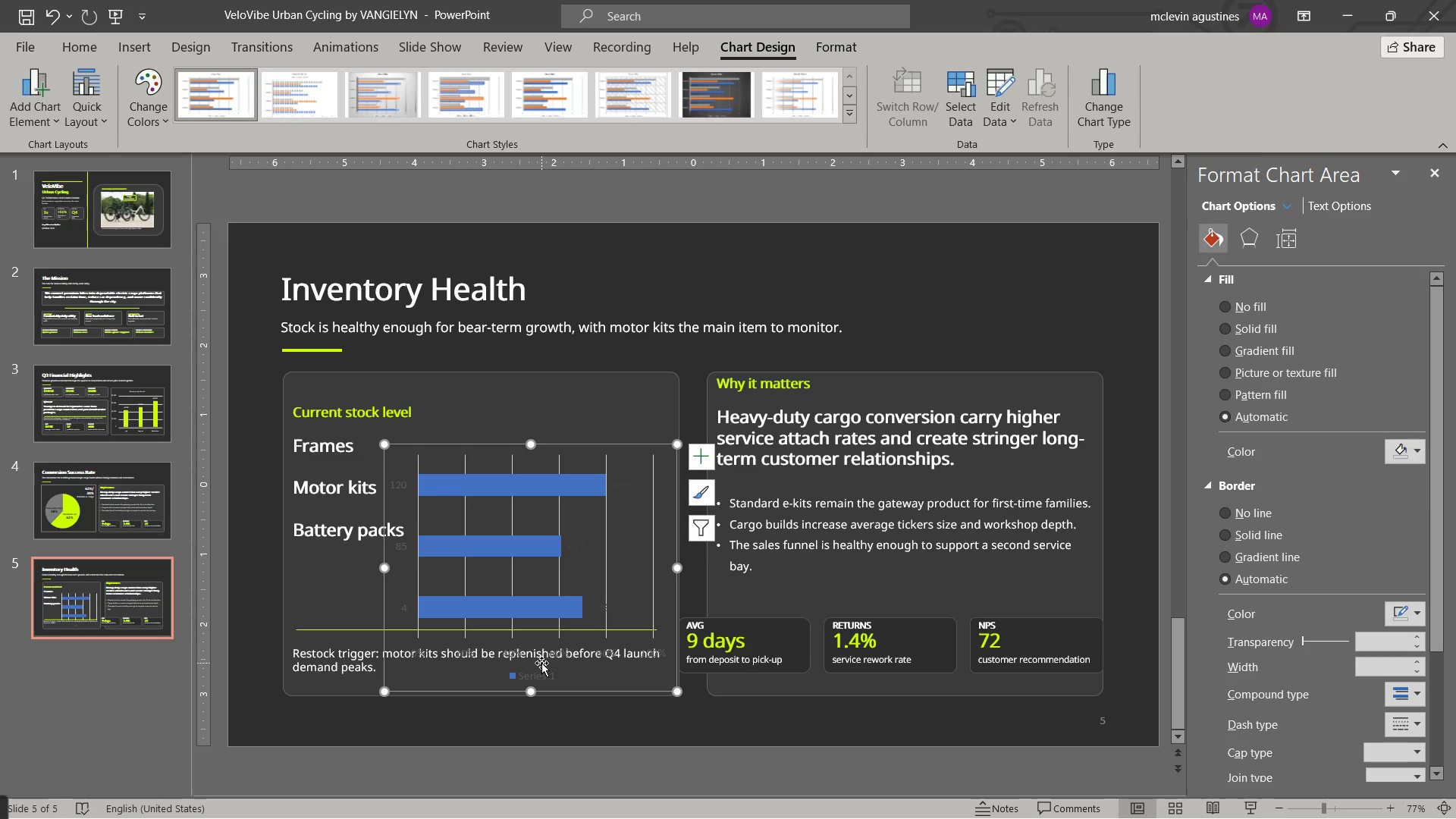 
key(Delete)
 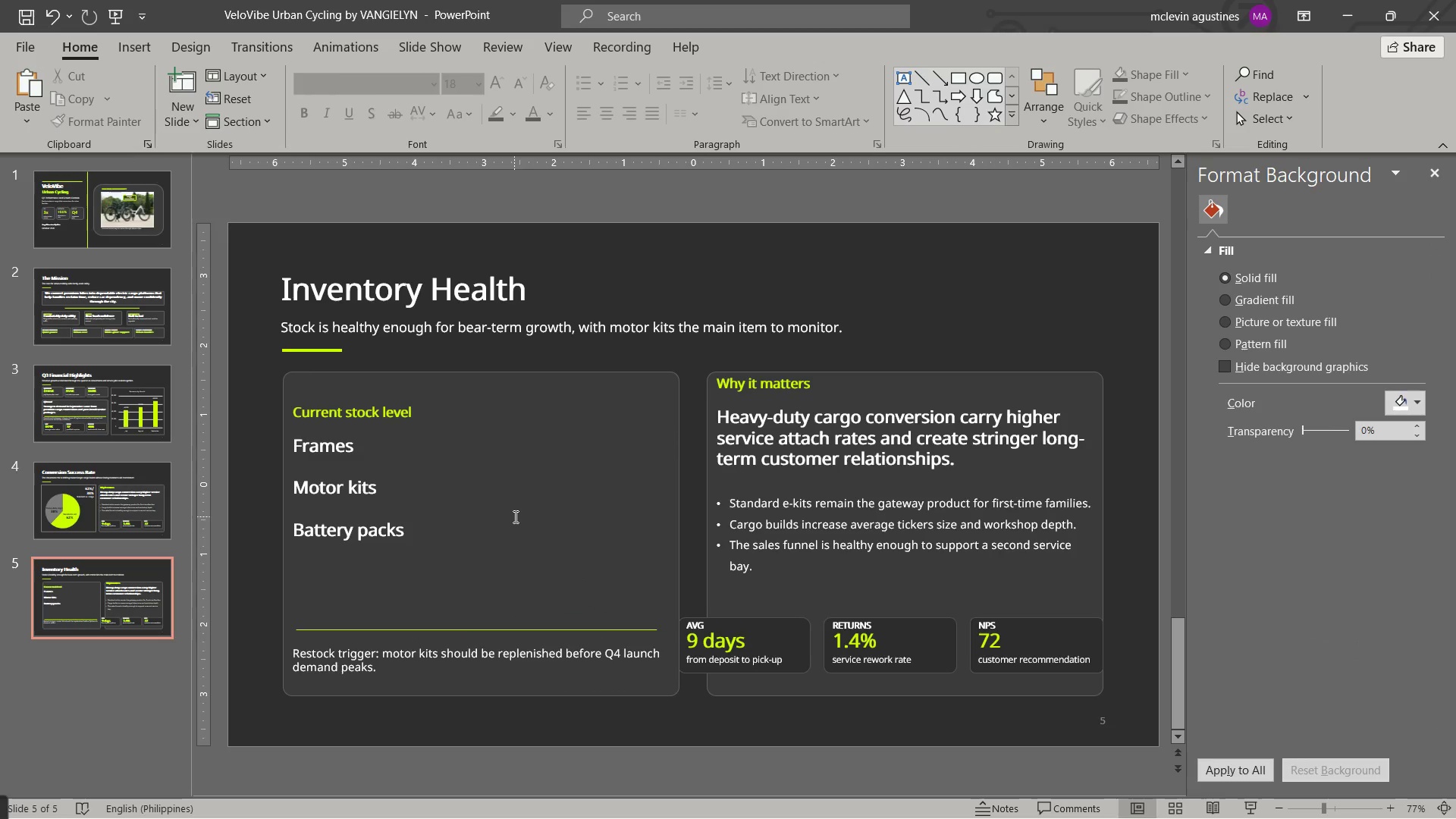 
key(Control+ControlLeft)
 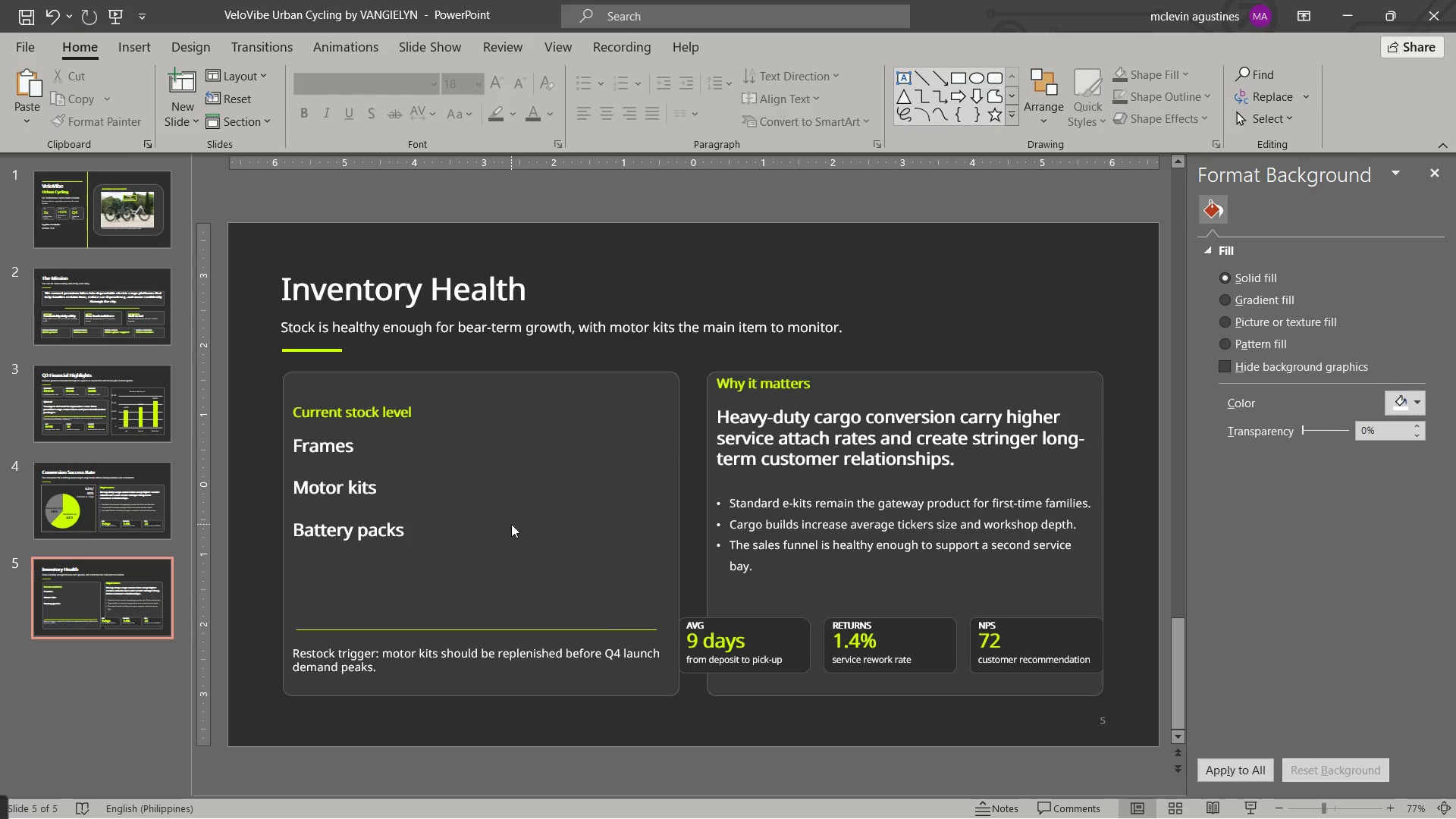 
key(Control+Z)
 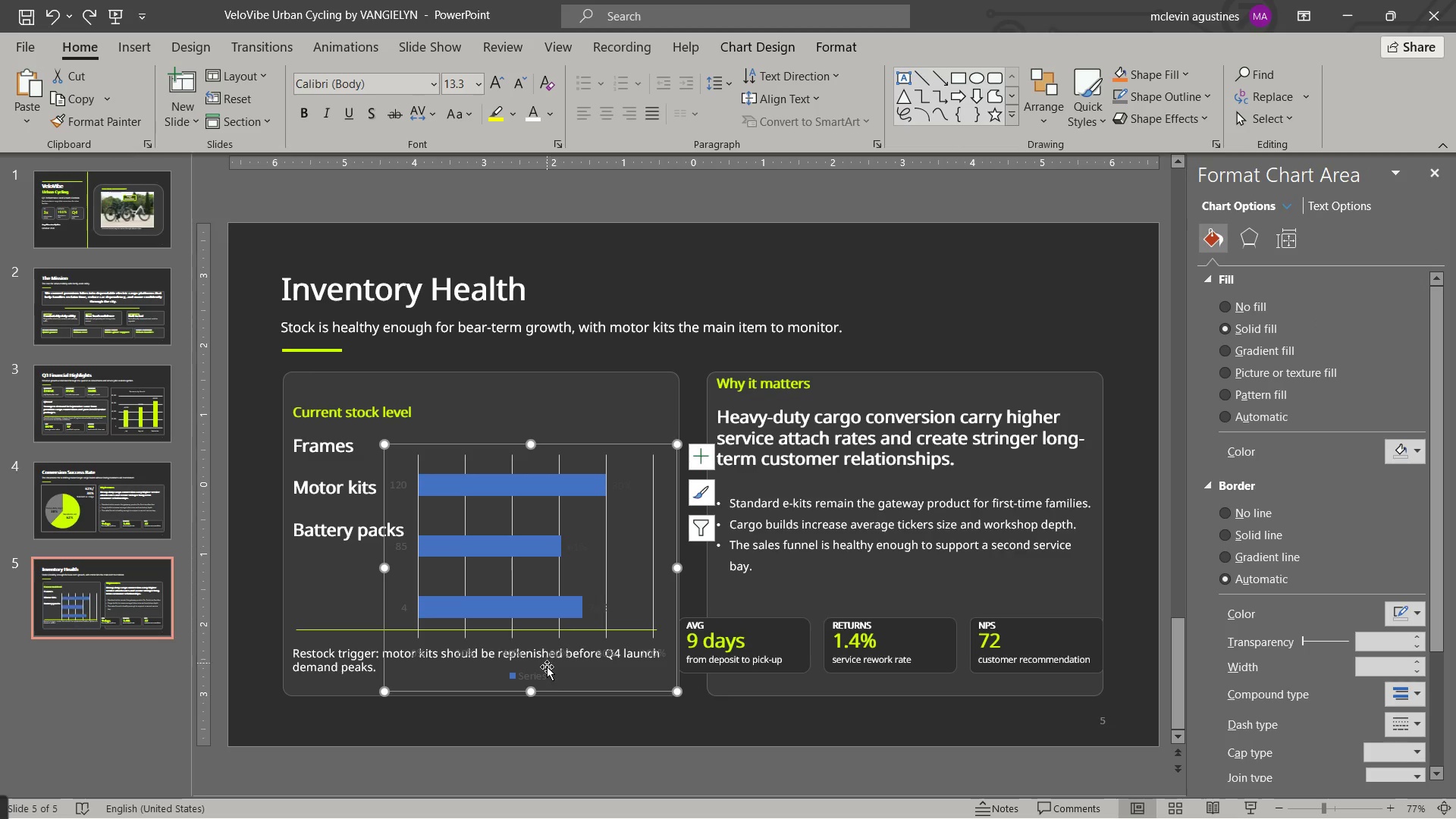 
left_click([546, 671])
 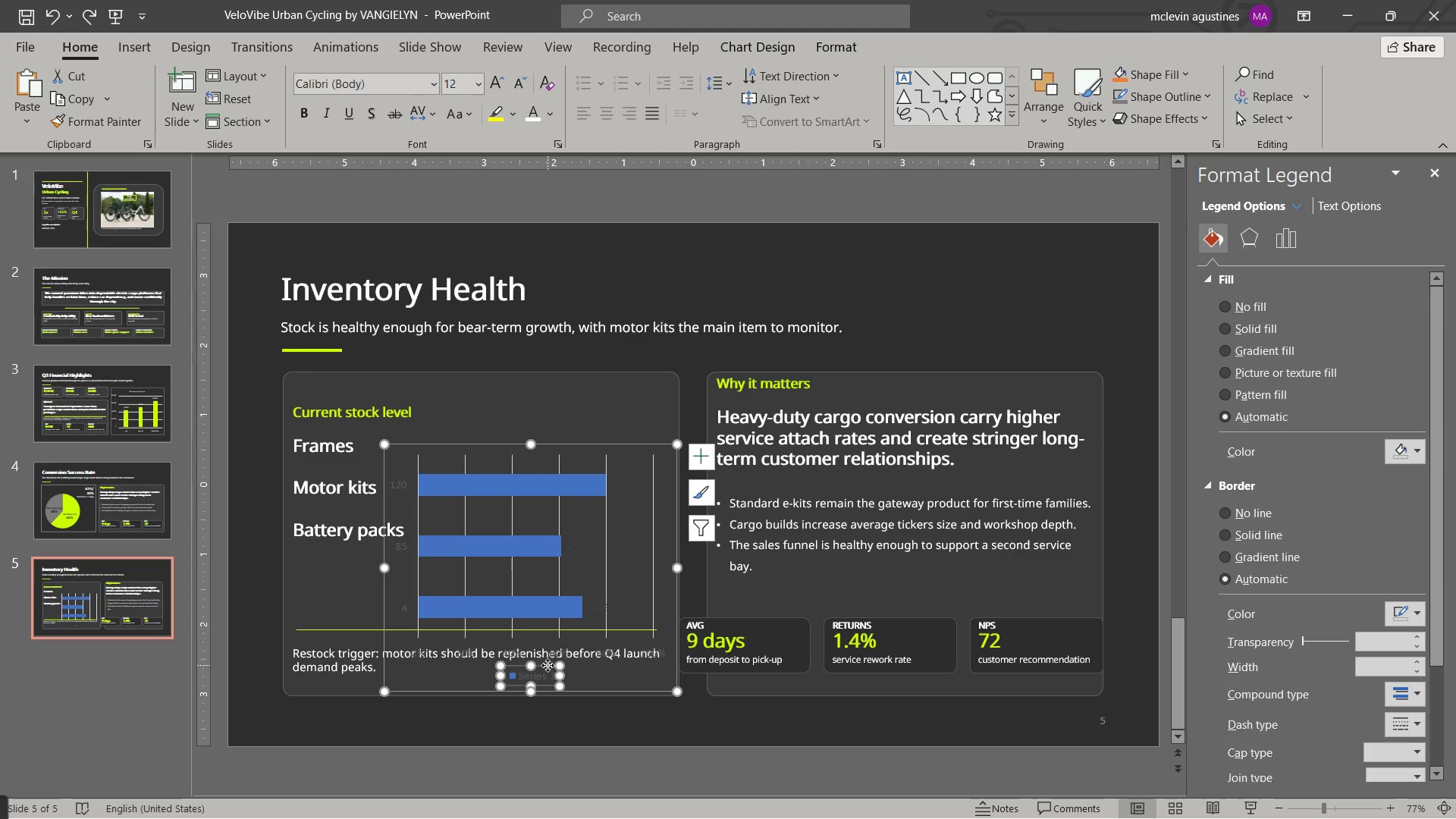 
left_click([548, 665])
 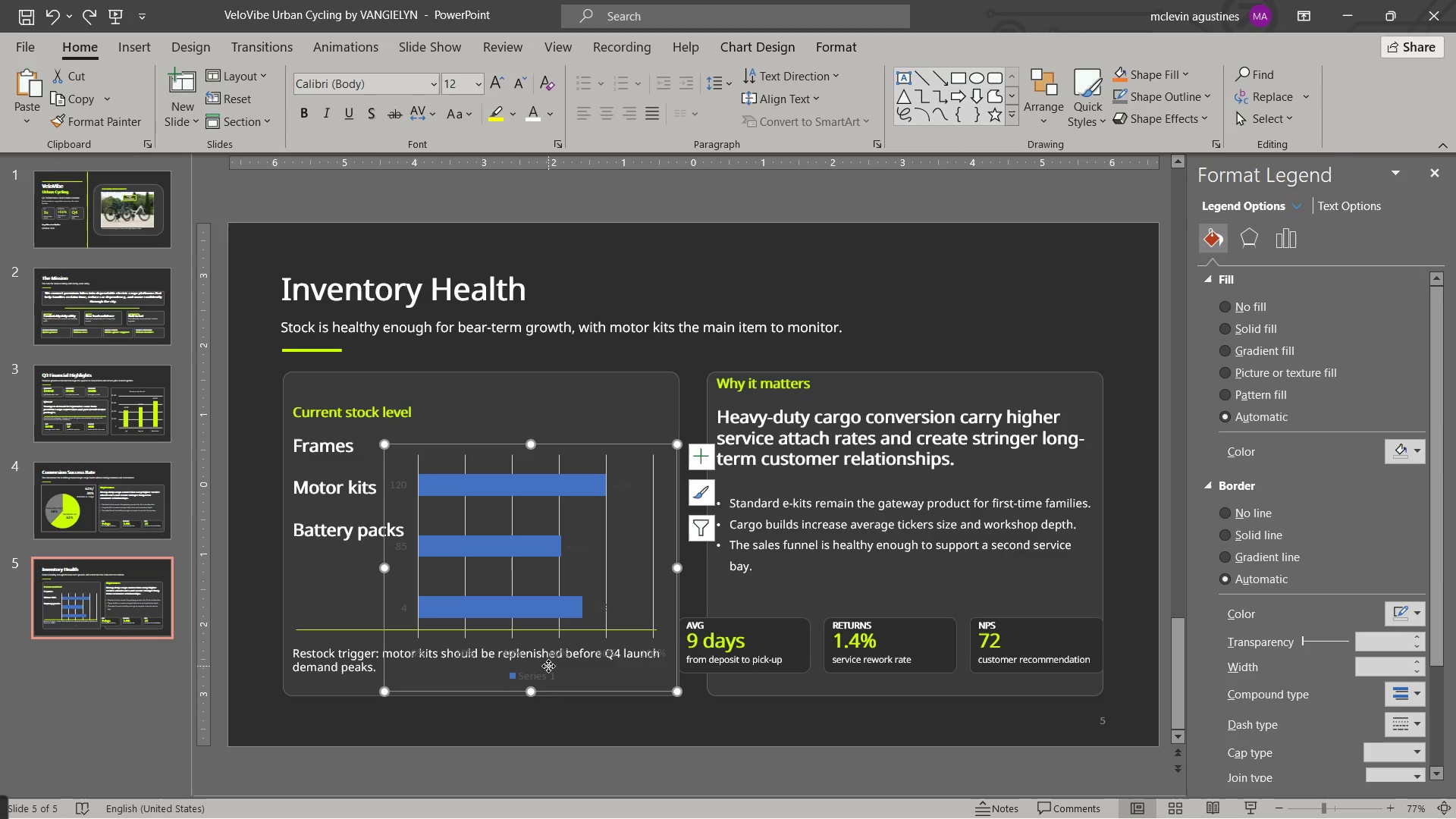 
key(Delete)
 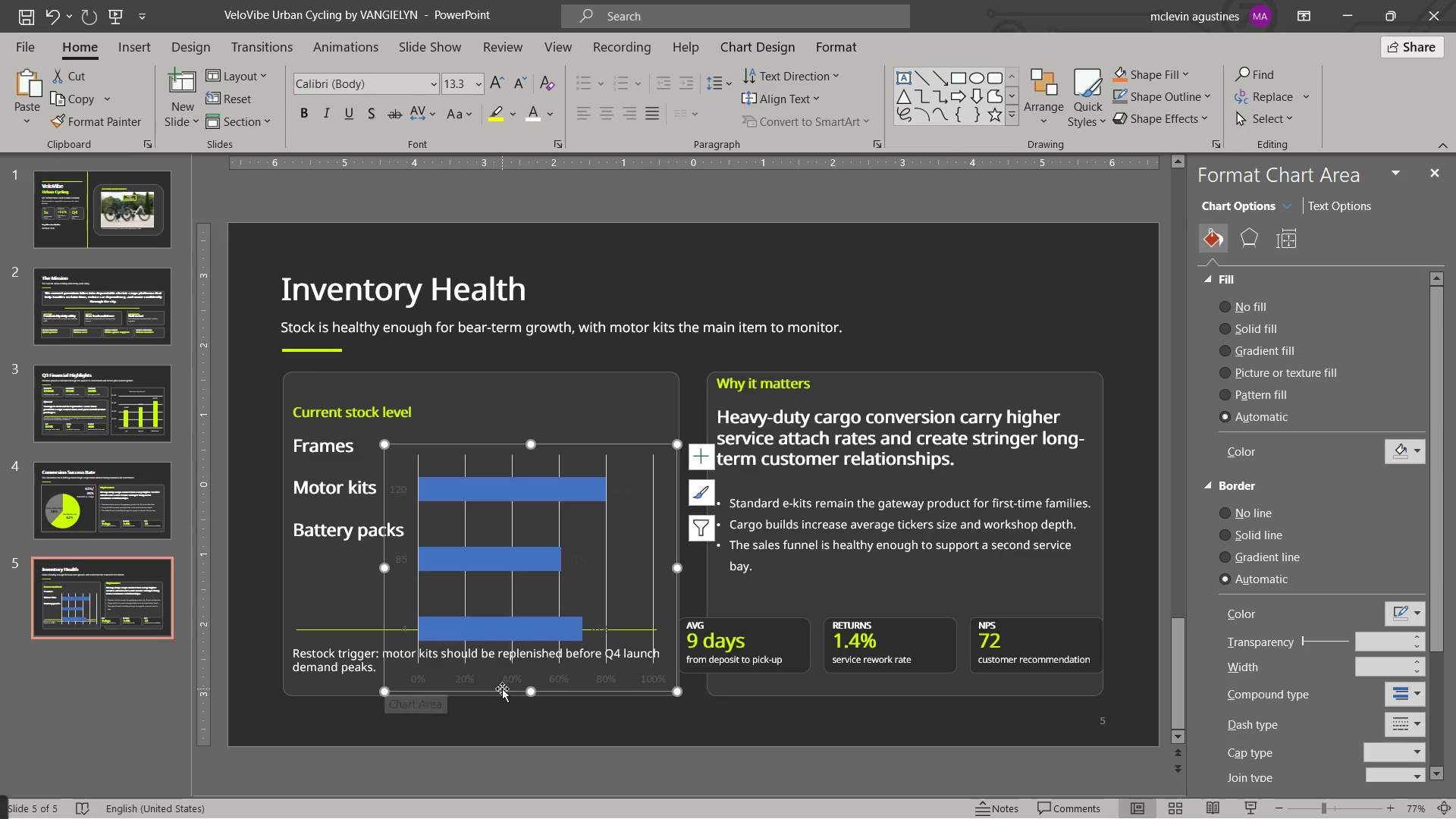 
wait(5.69)
 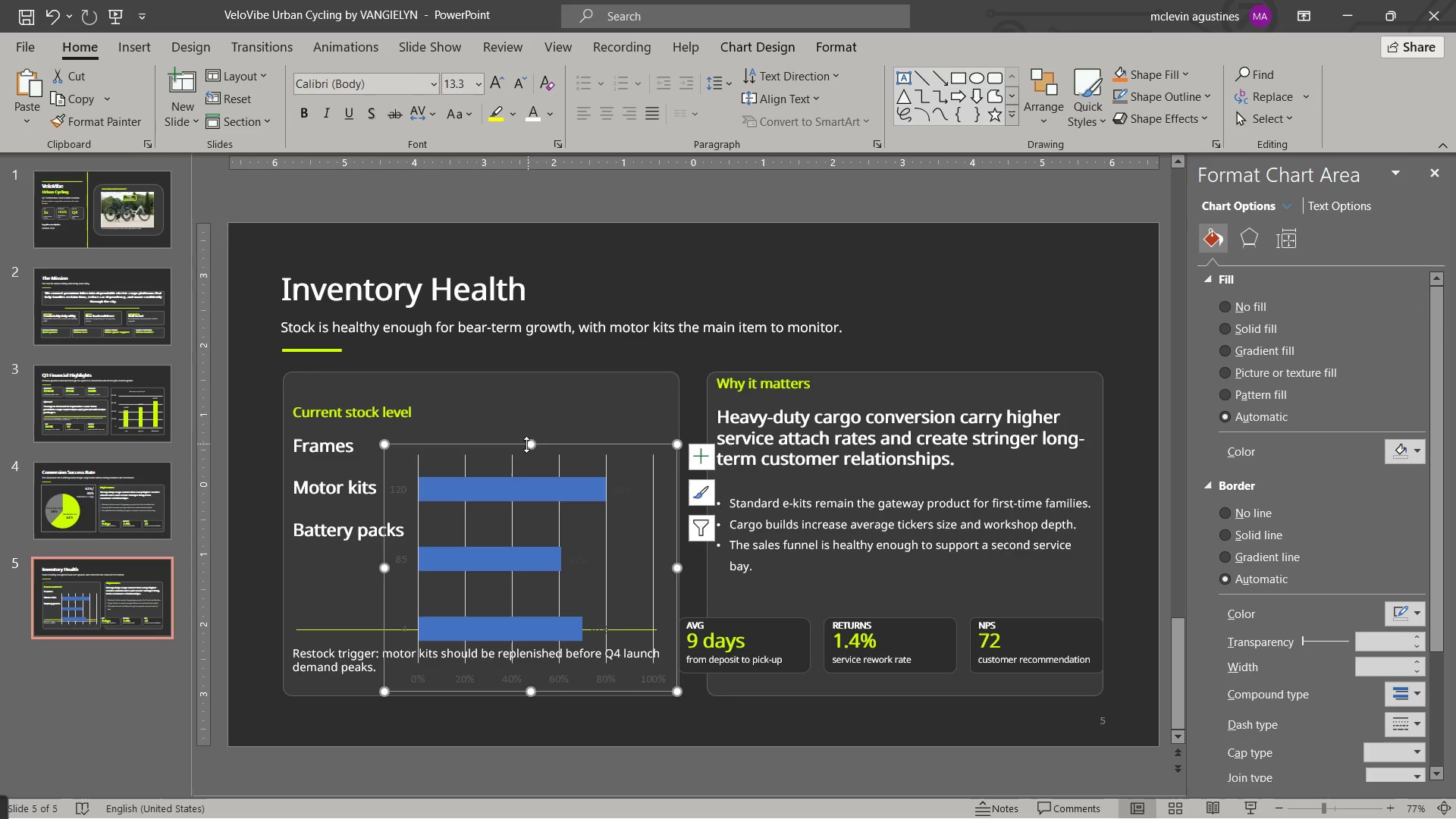 
left_click([523, 664])
 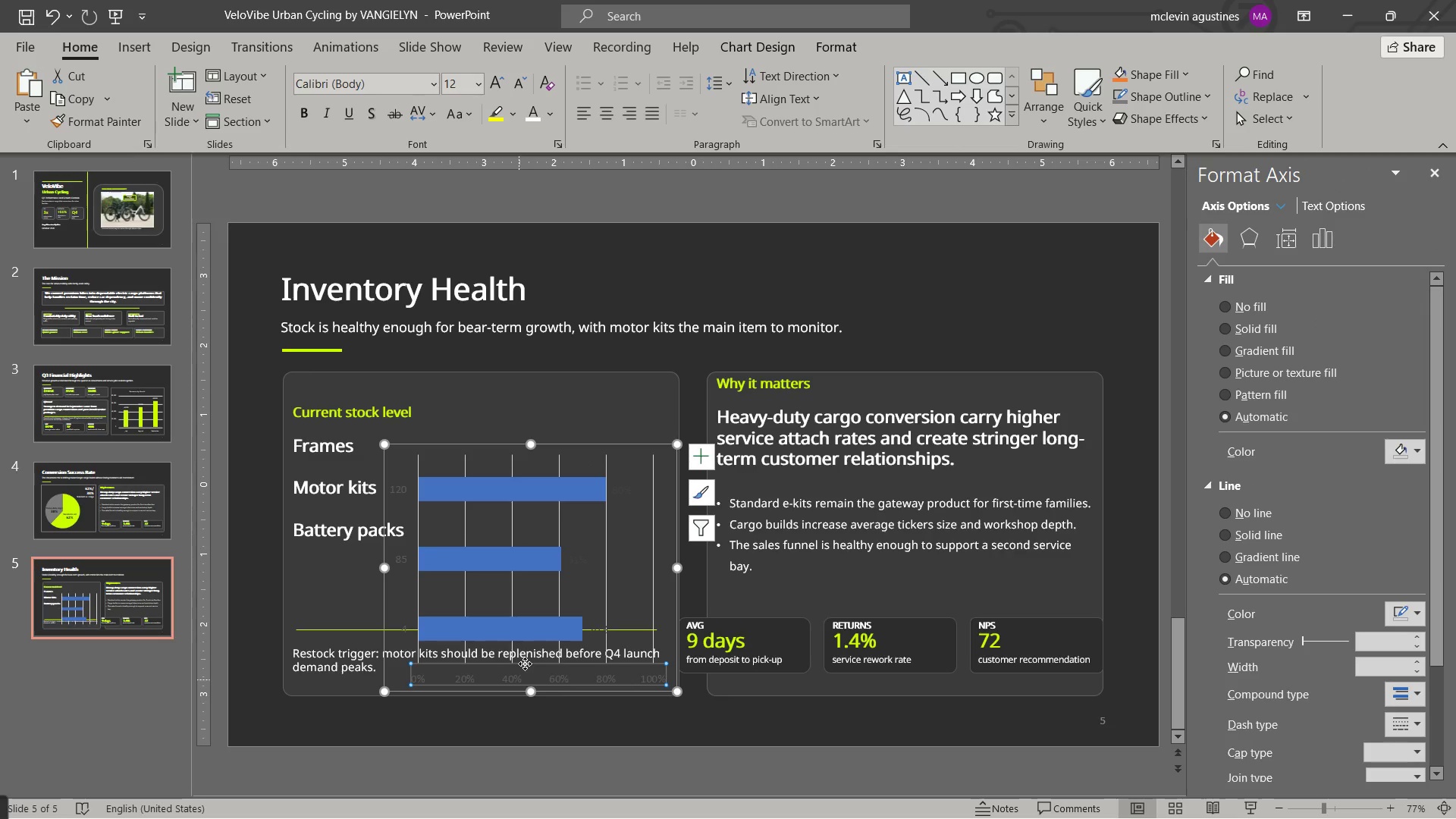 
key(Delete)
 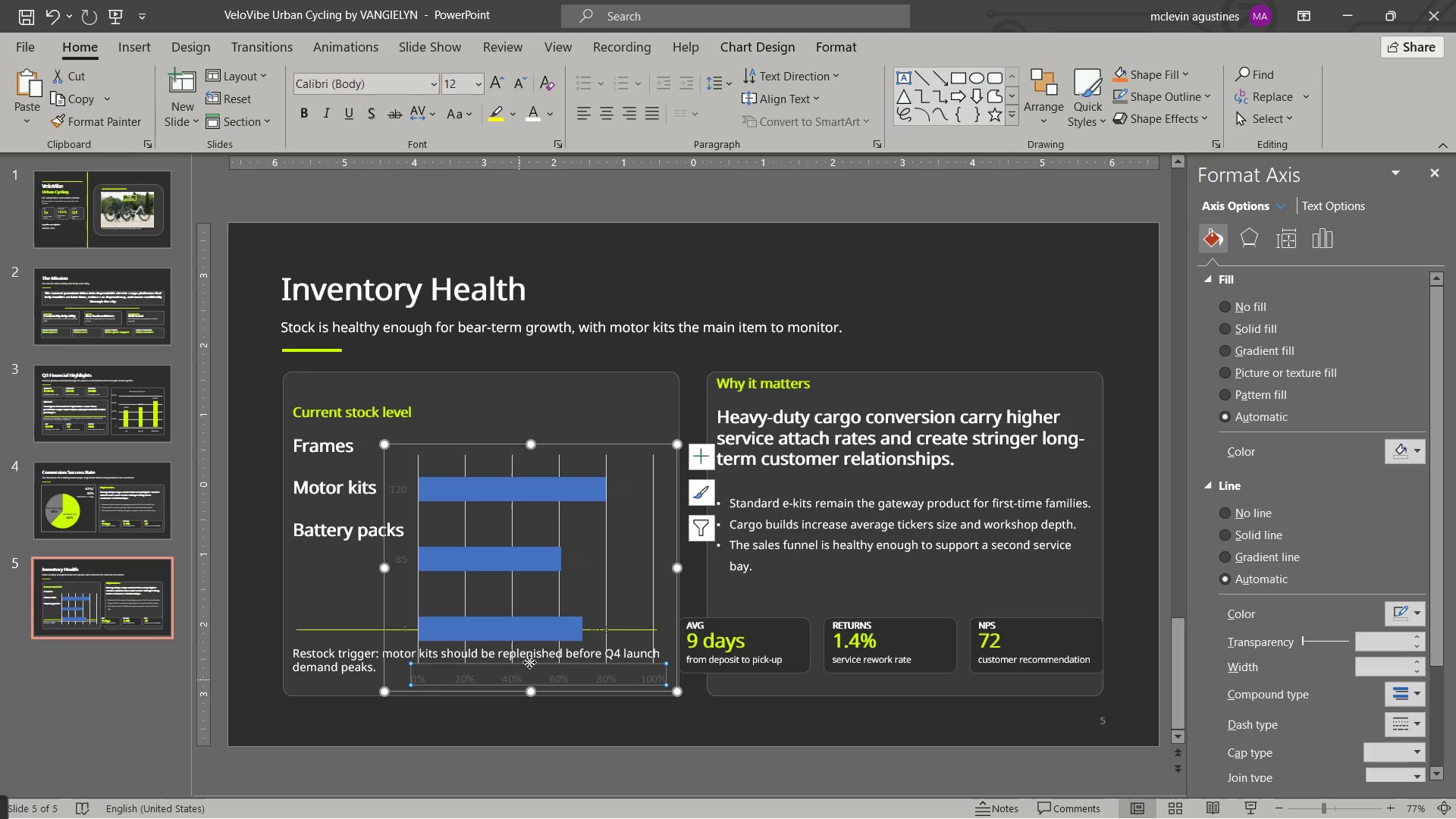 
left_click([529, 664])
 